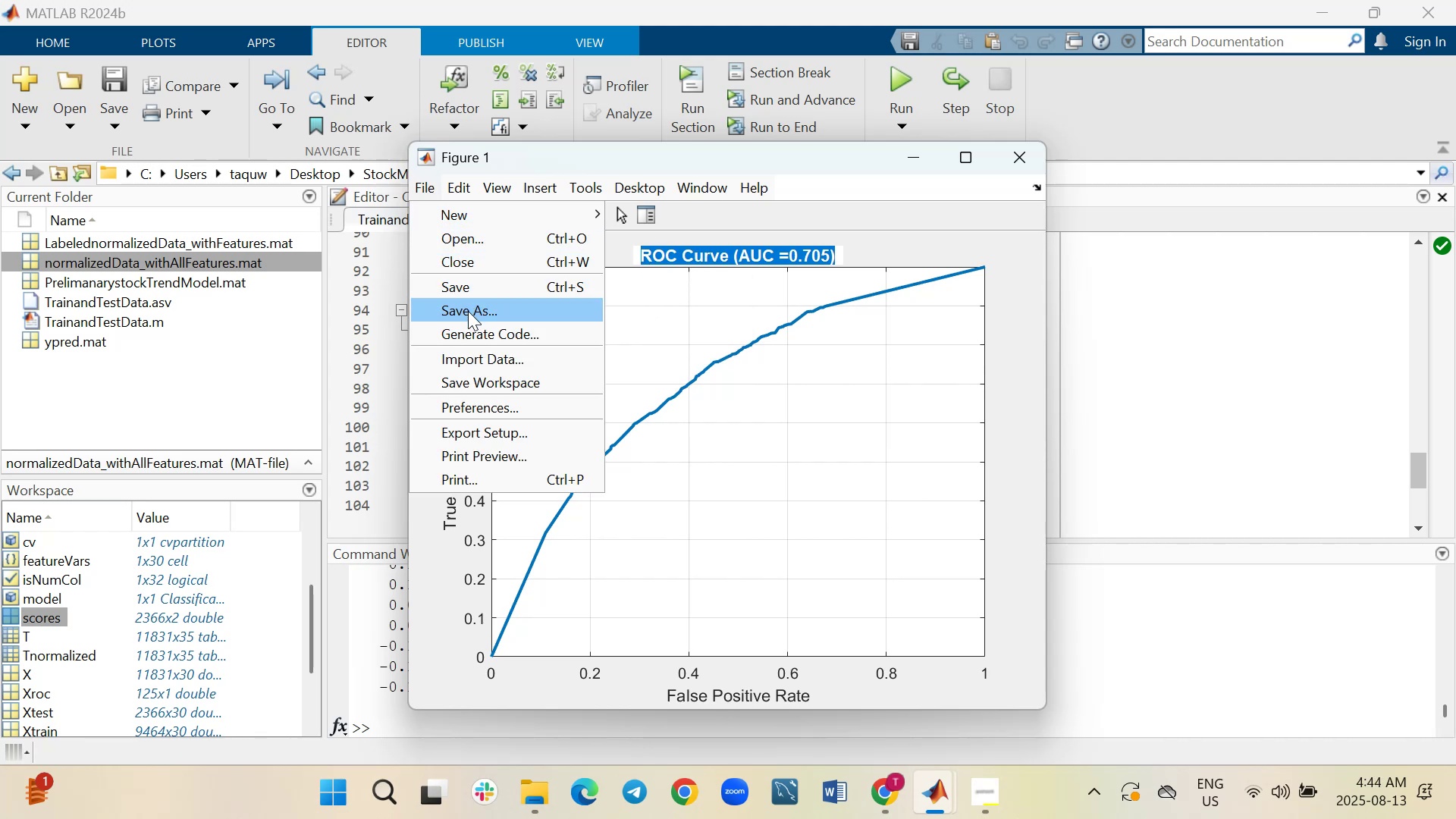 
left_click([468, 311])
 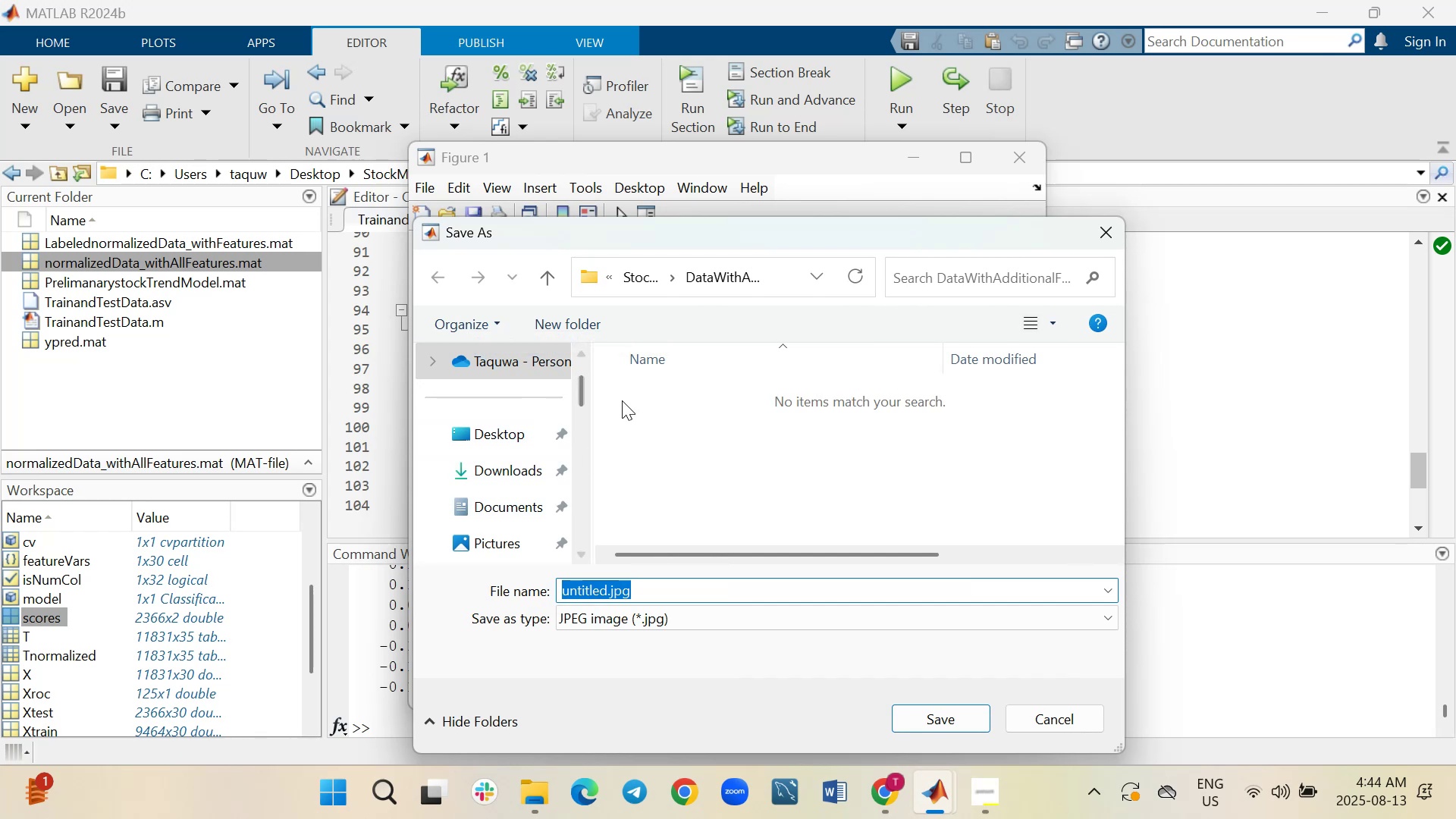 
wait(5.11)
 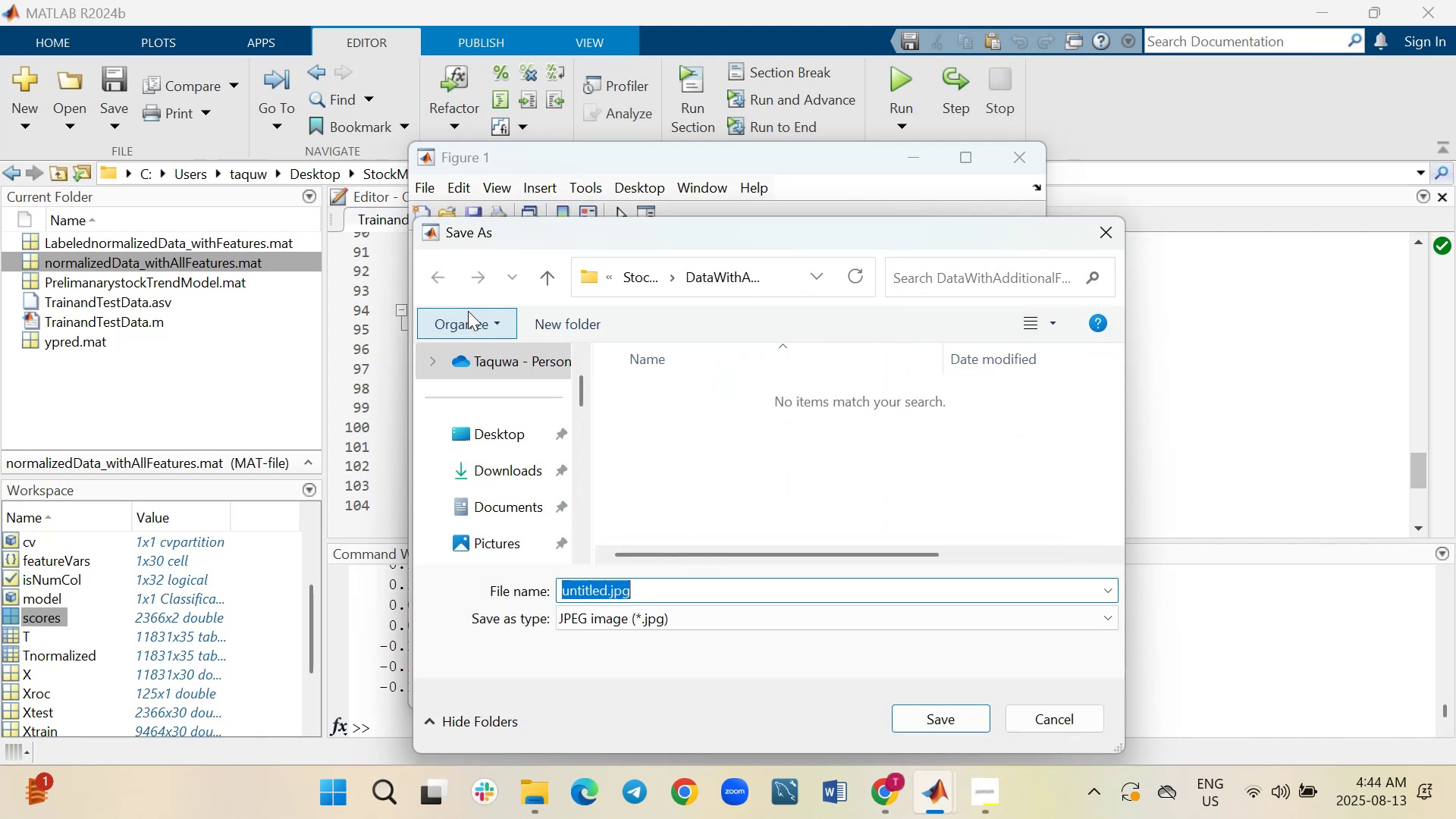 
left_click([643, 278])
 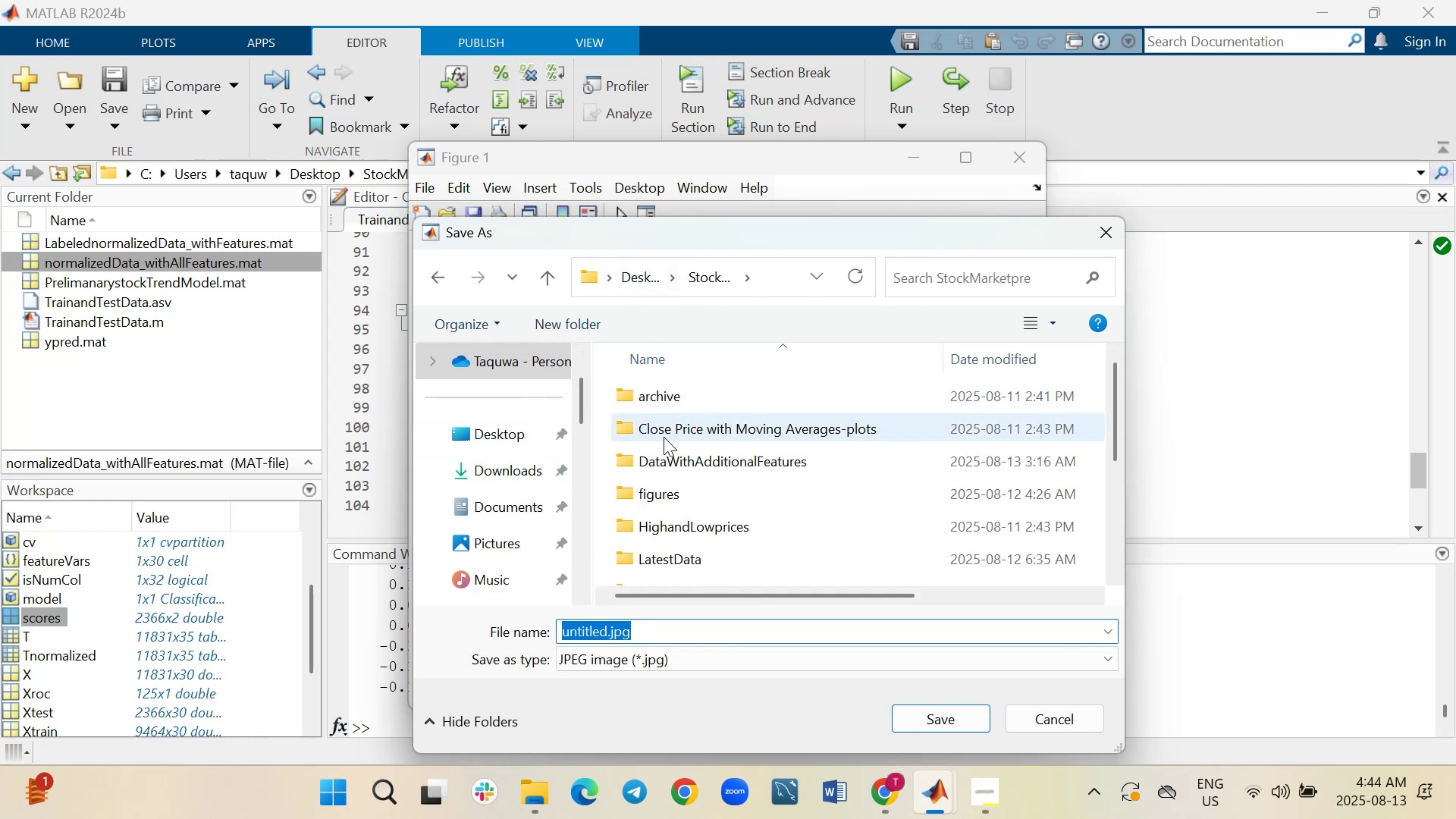 
scroll: coordinate [672, 475], scroll_direction: down, amount: 3.0
 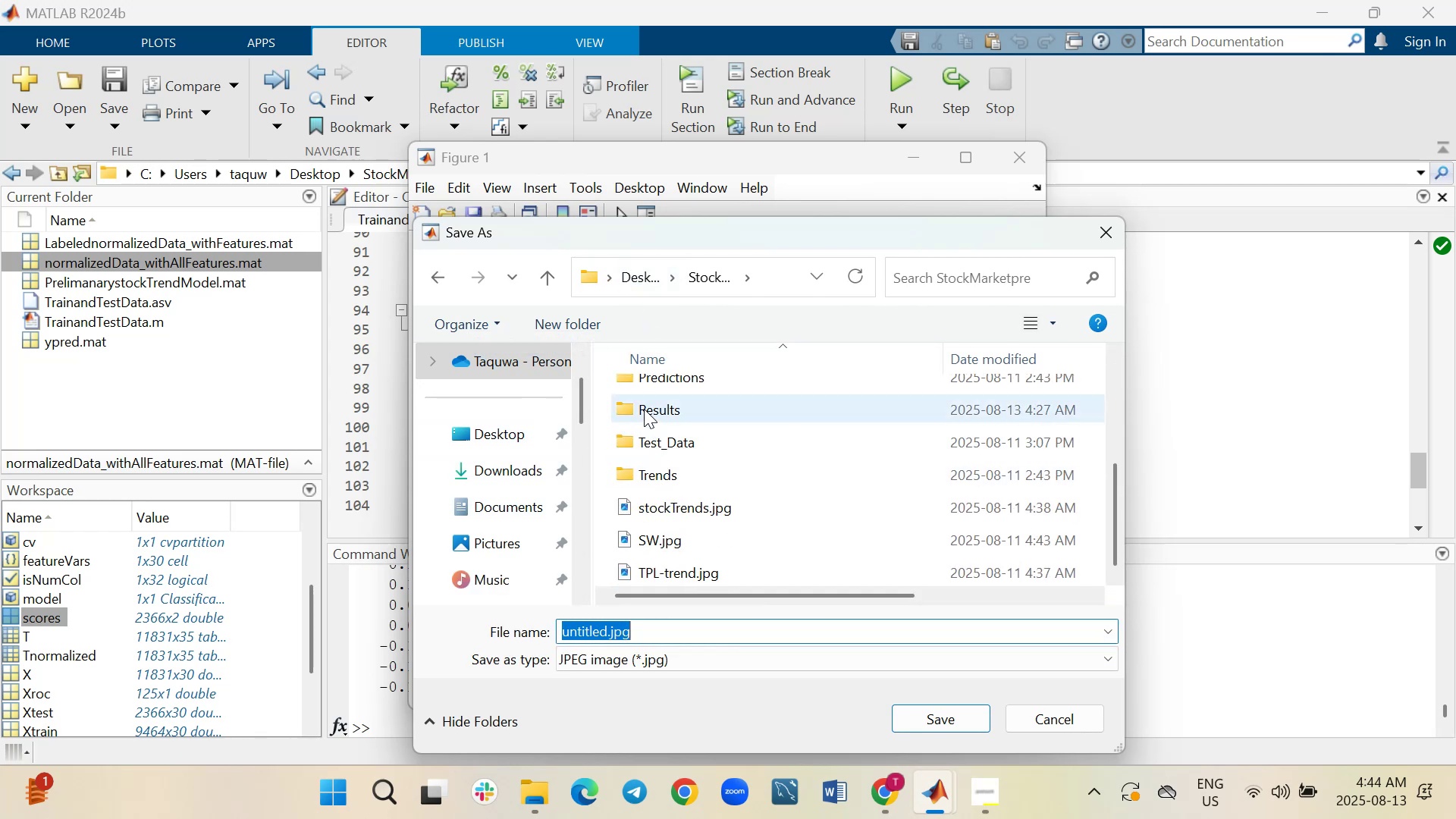 
double_click([644, 409])
 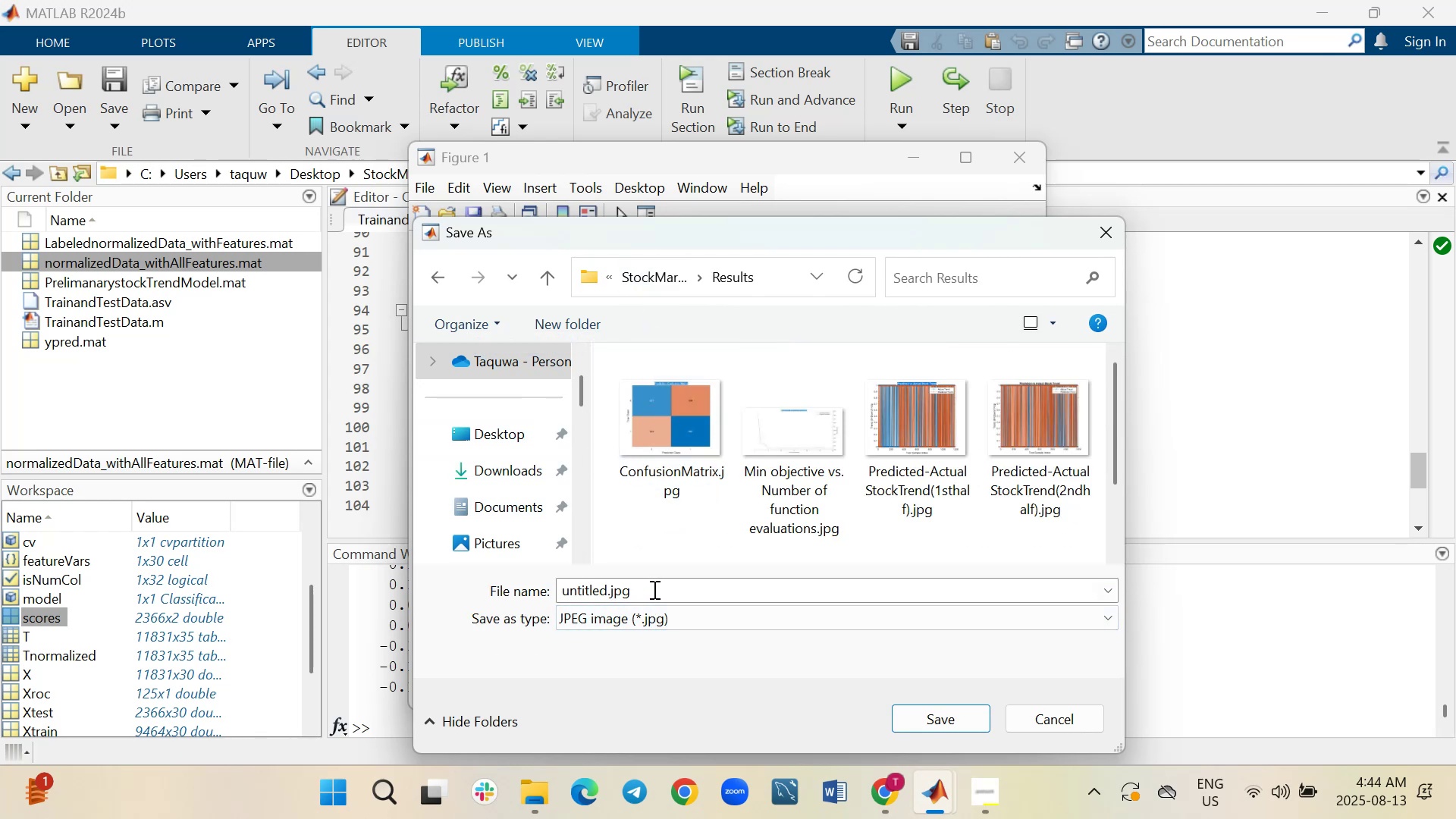 
left_click([653, 589])
 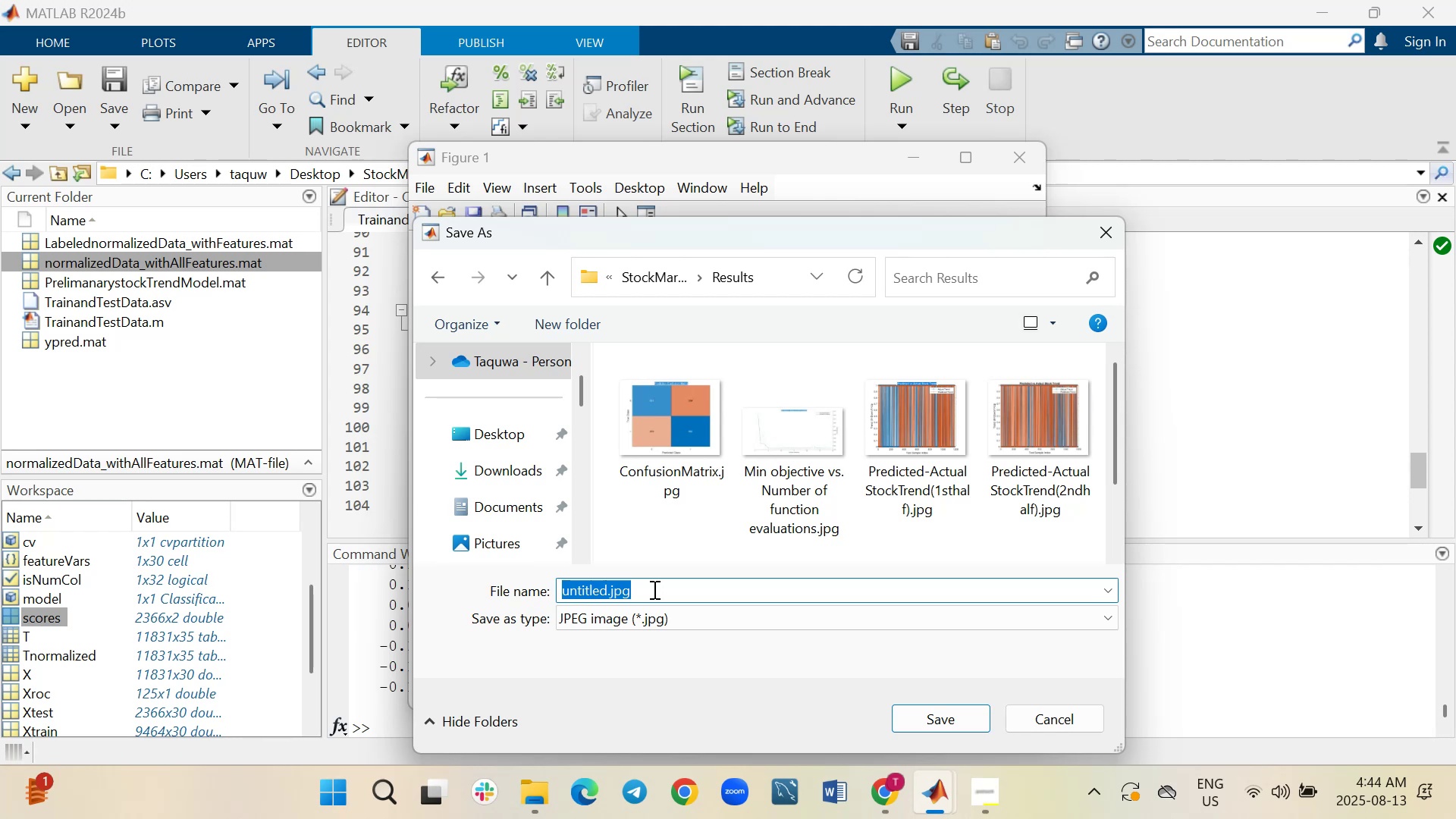 
key(Control+V)
 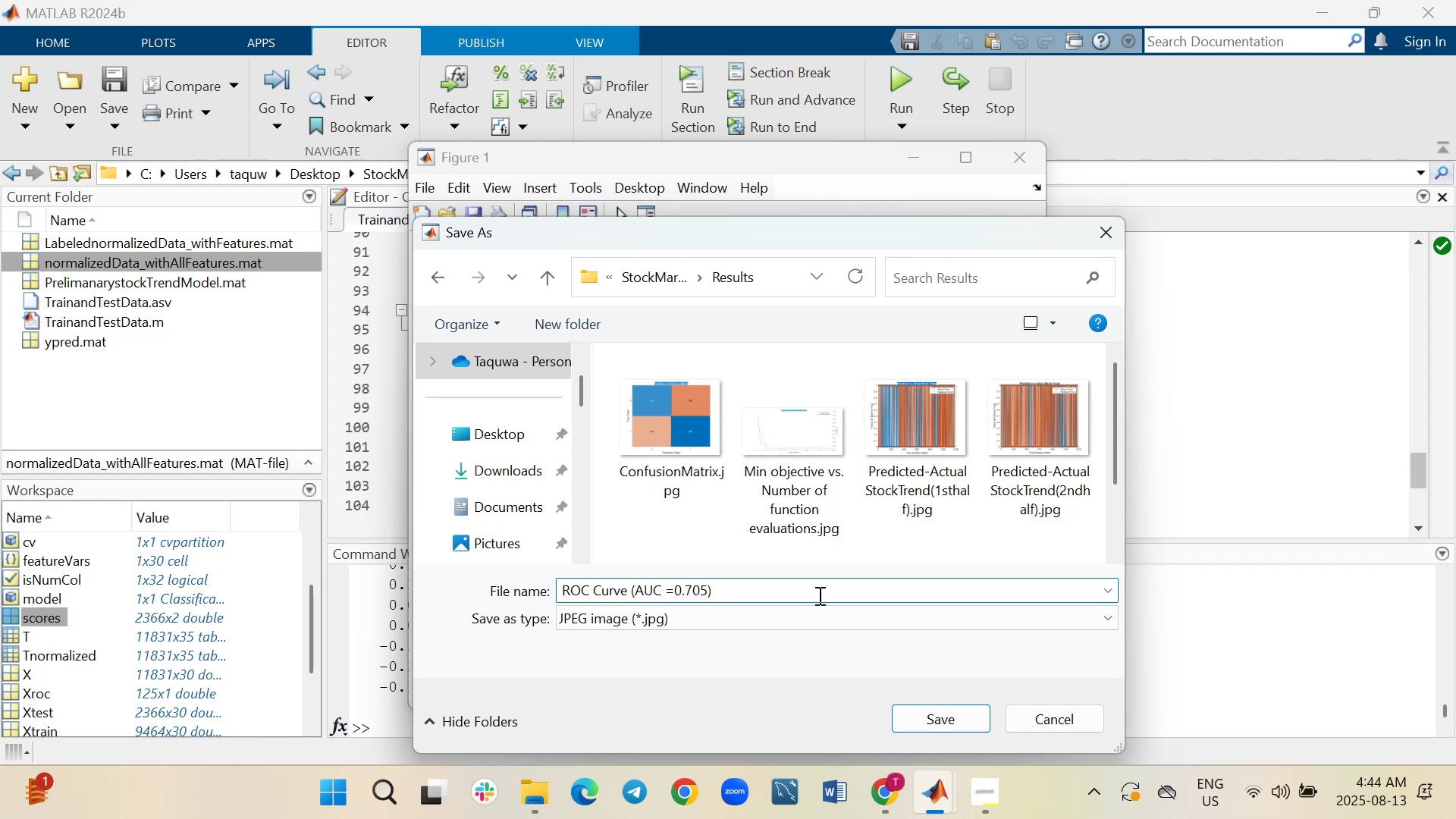 
left_click([764, 621])
 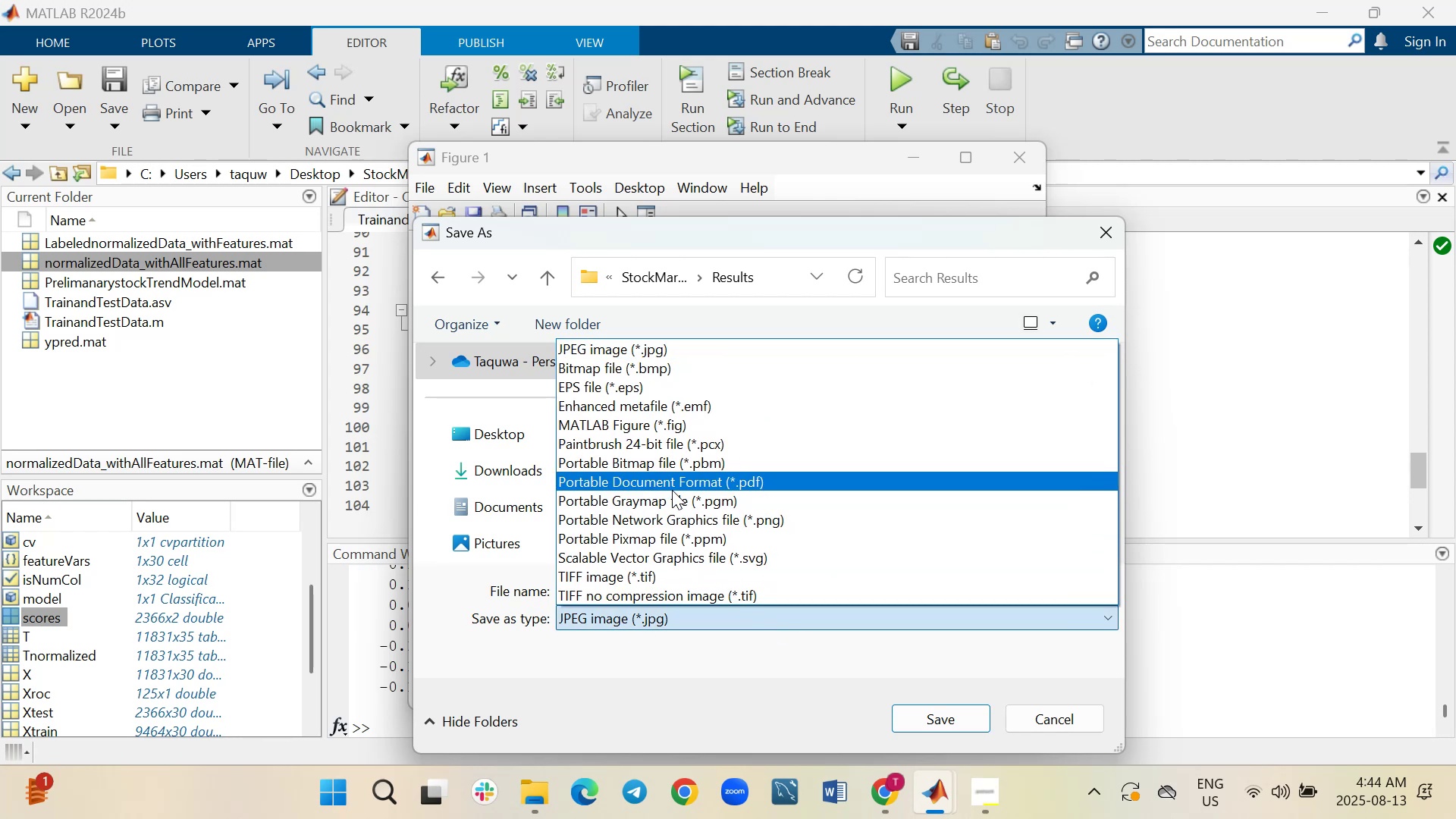 
left_click([664, 428])
 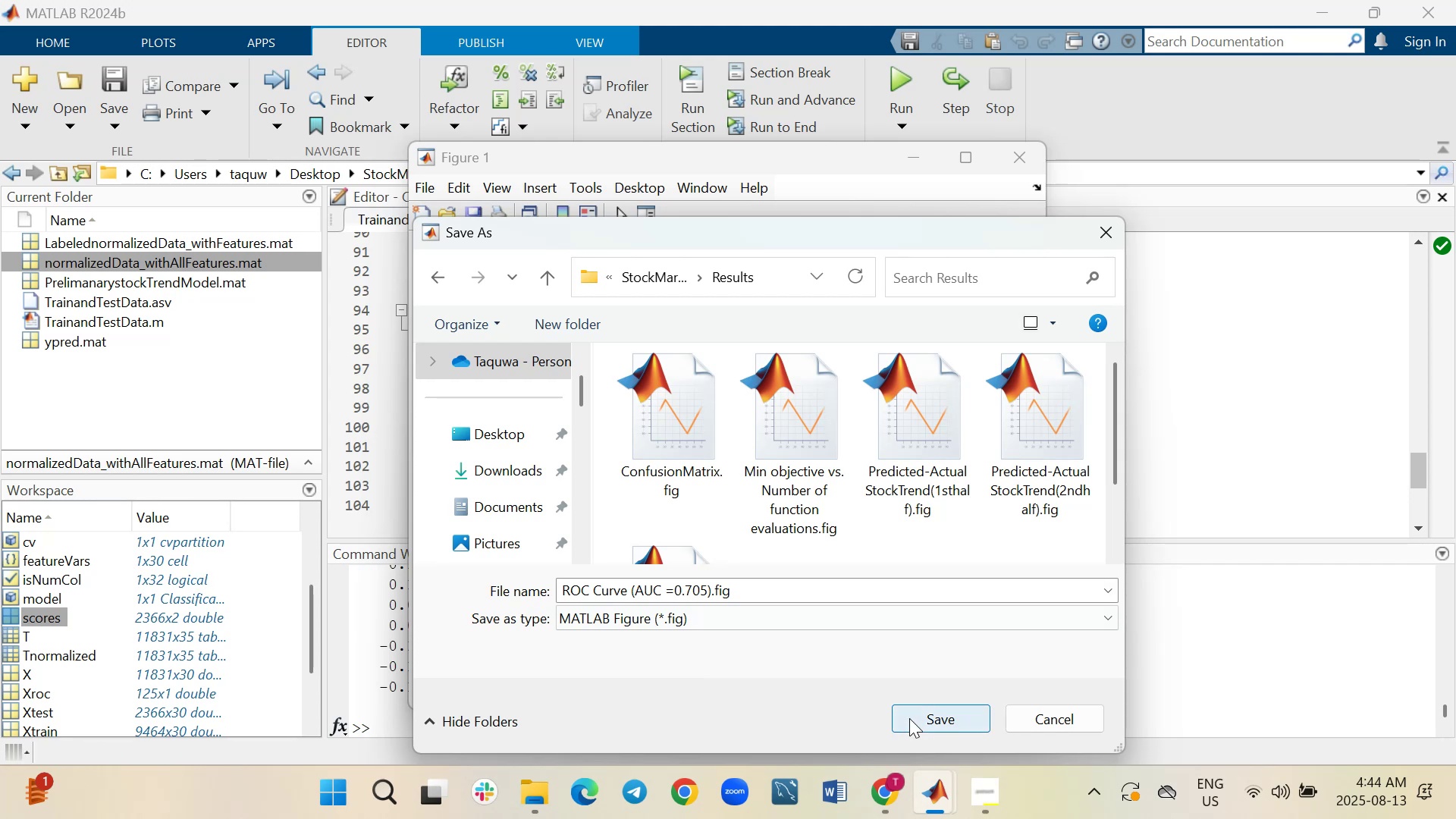 
left_click([909, 718])
 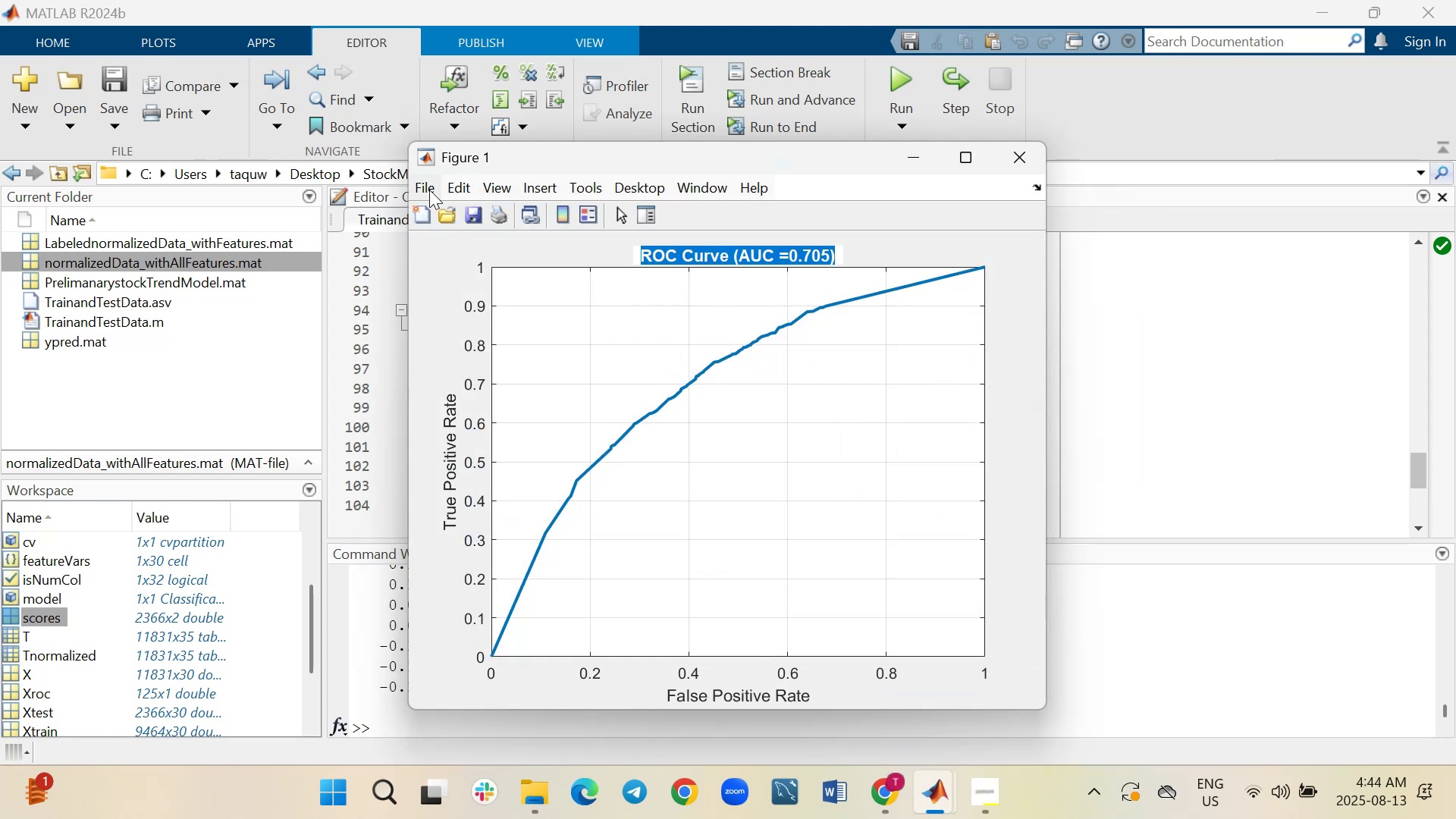 
left_click([429, 190])
 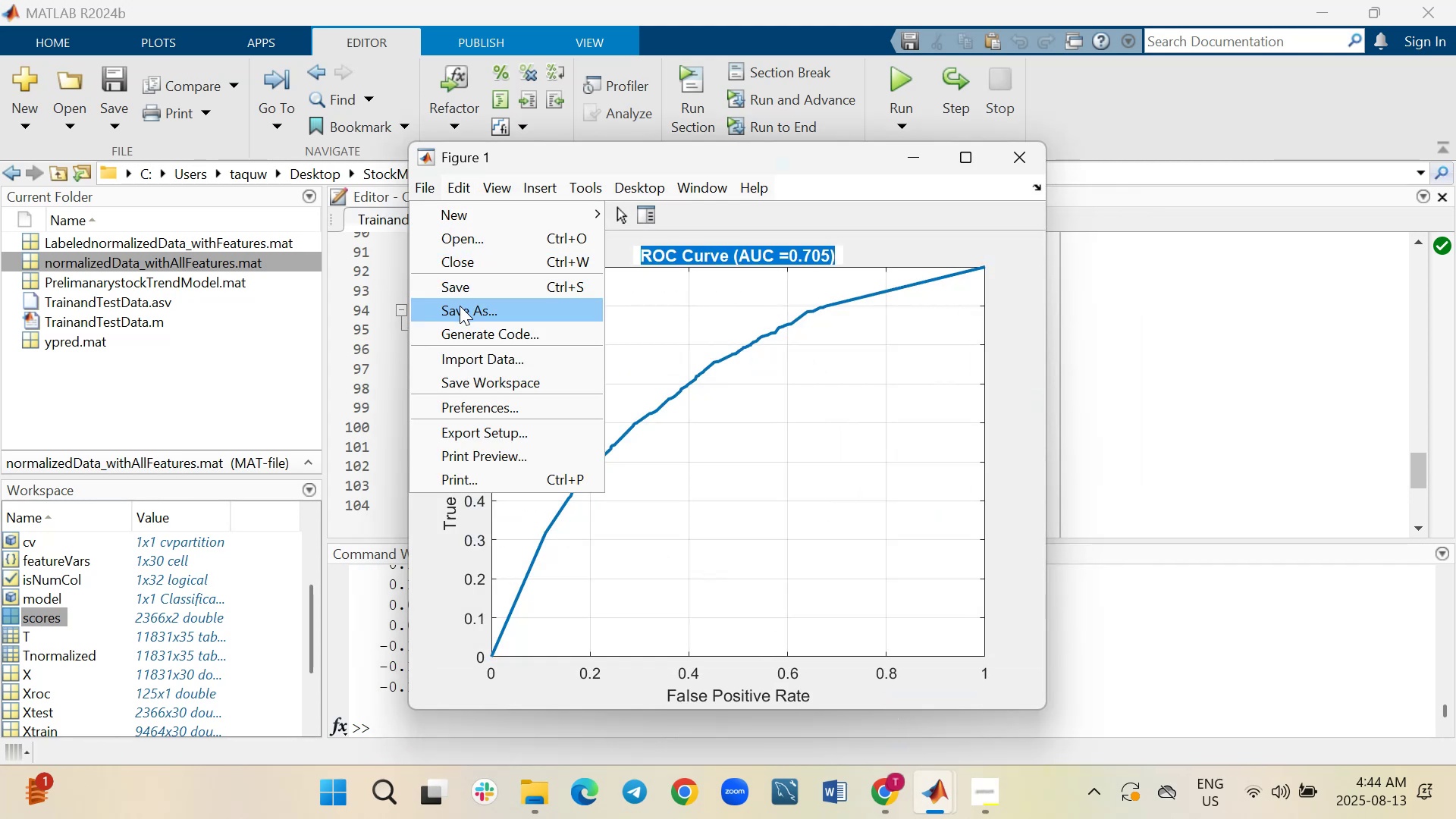 
left_click([460, 306])
 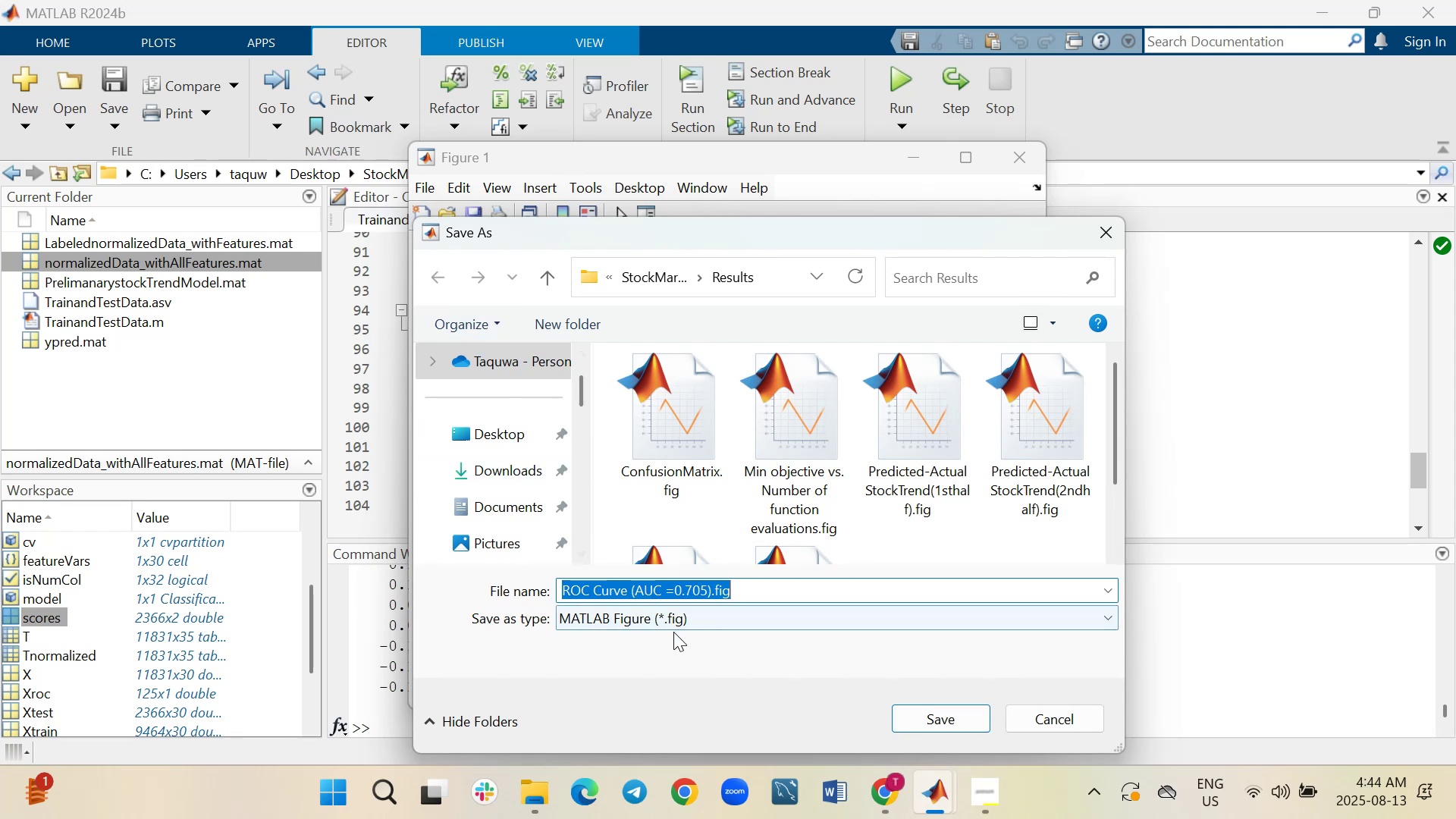 
left_click([673, 623])
 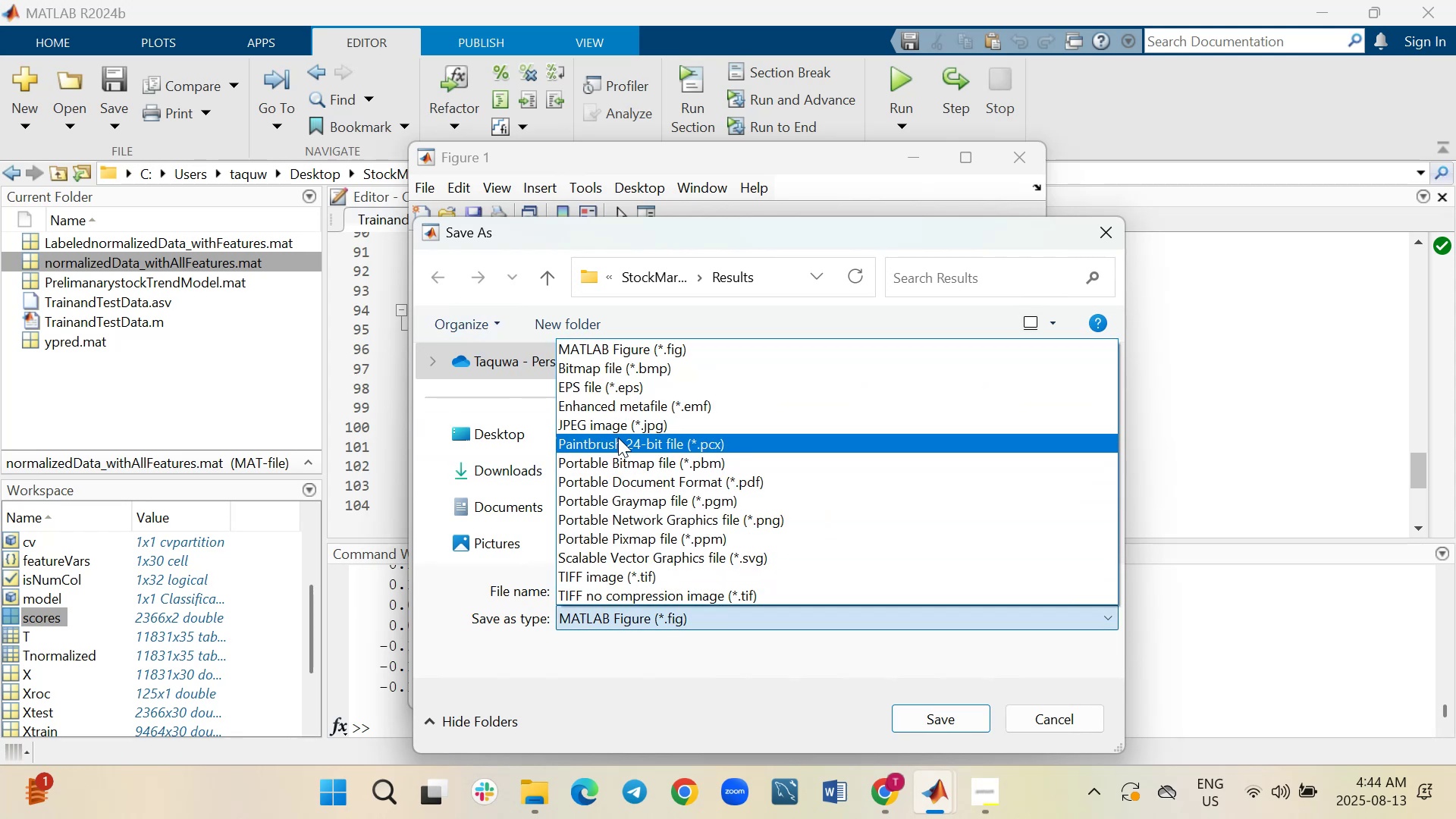 
left_click([616, 431])
 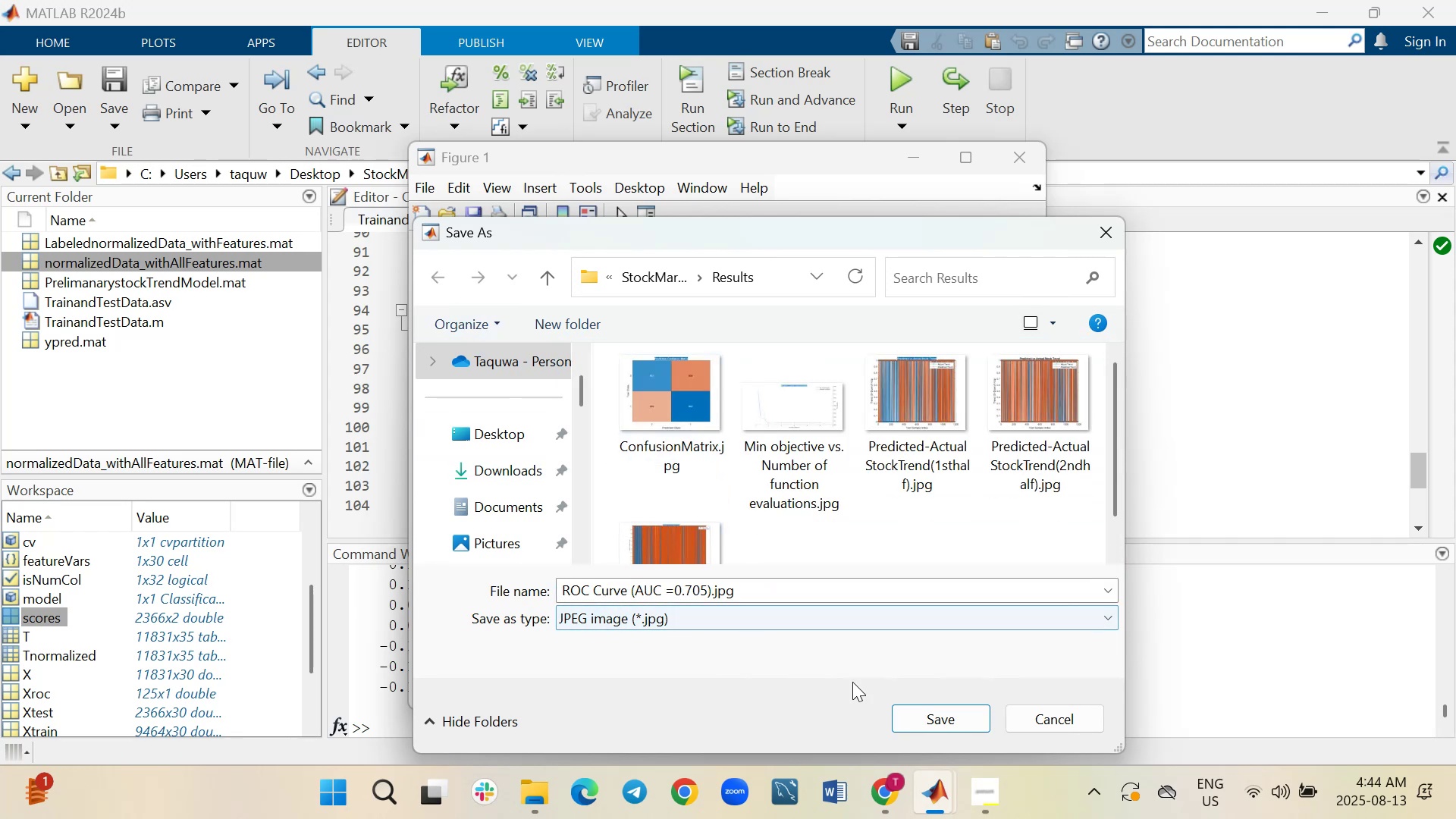 
left_click([936, 719])
 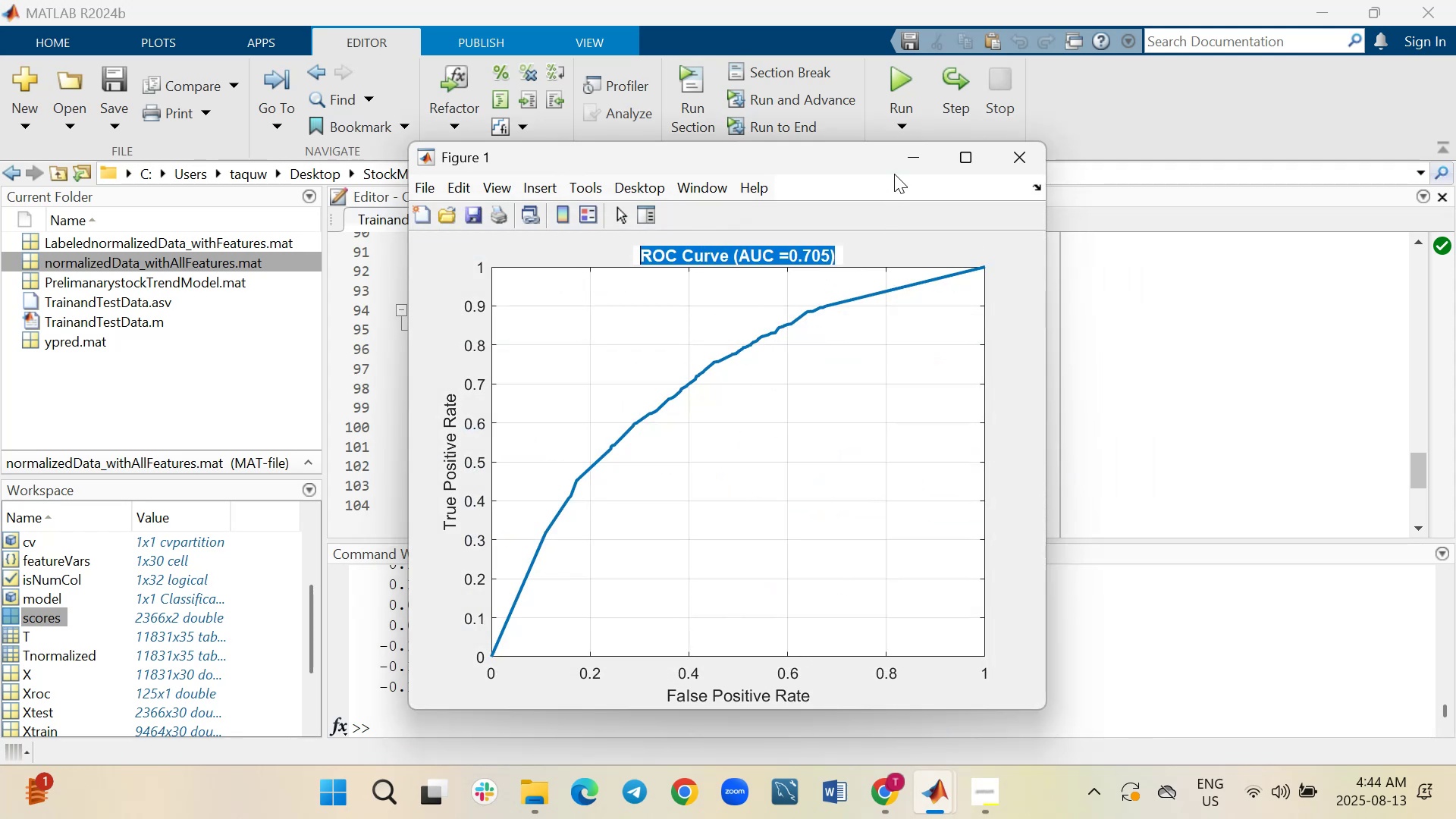 
left_click([1021, 155])
 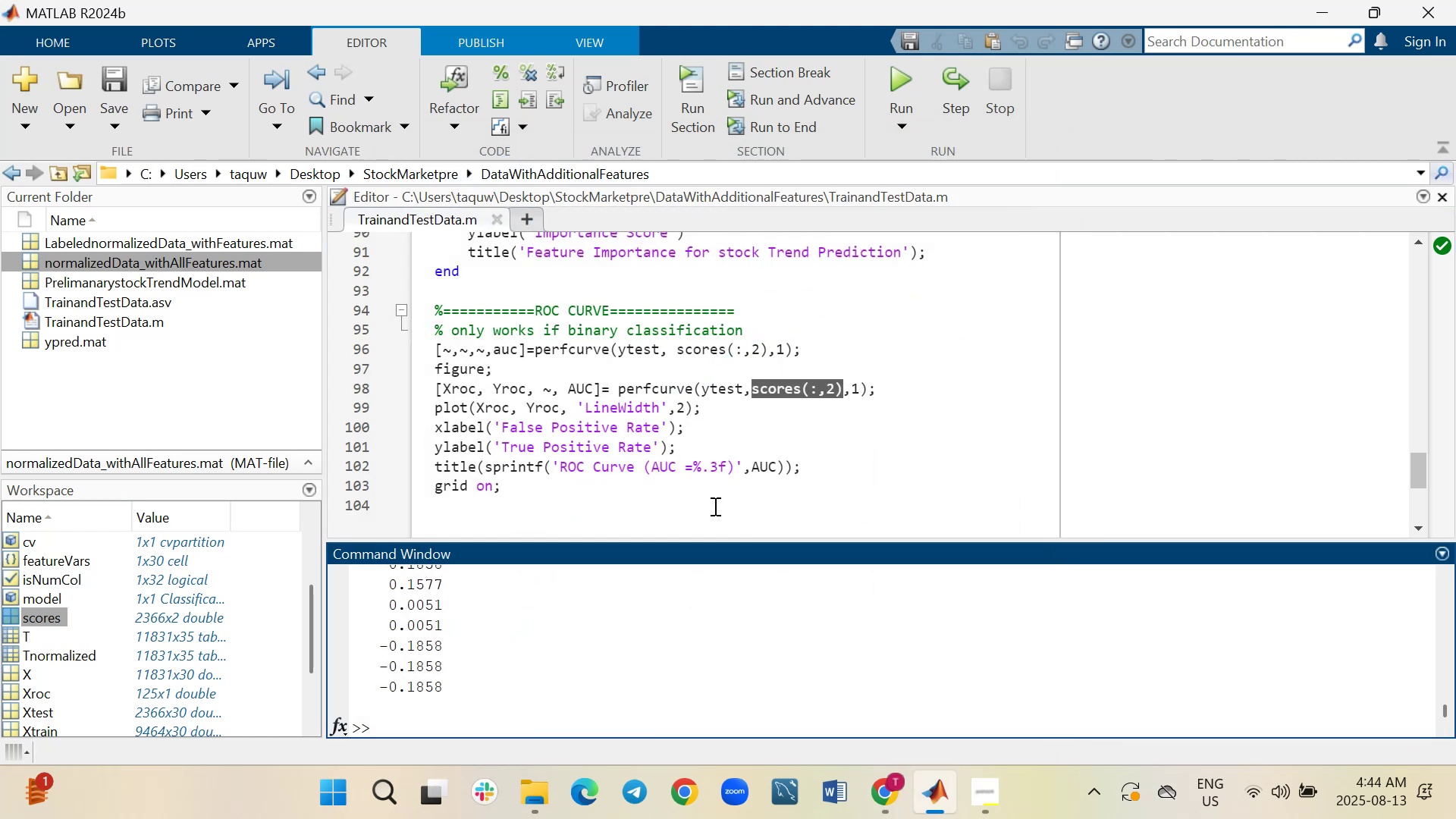 
left_click_drag(start_coordinate=[513, 489], to_coordinate=[425, 350])
 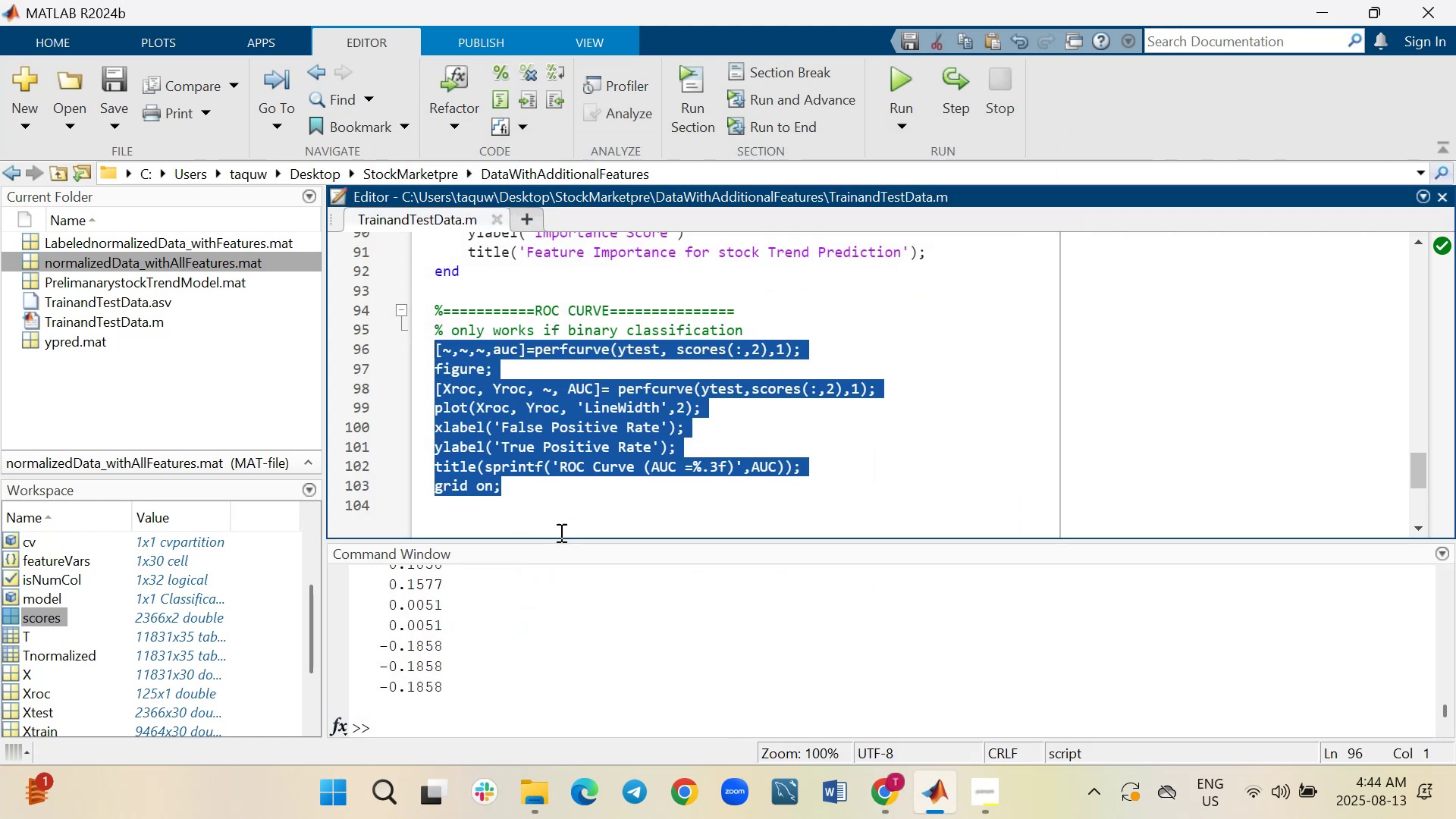 
left_click([544, 498])
 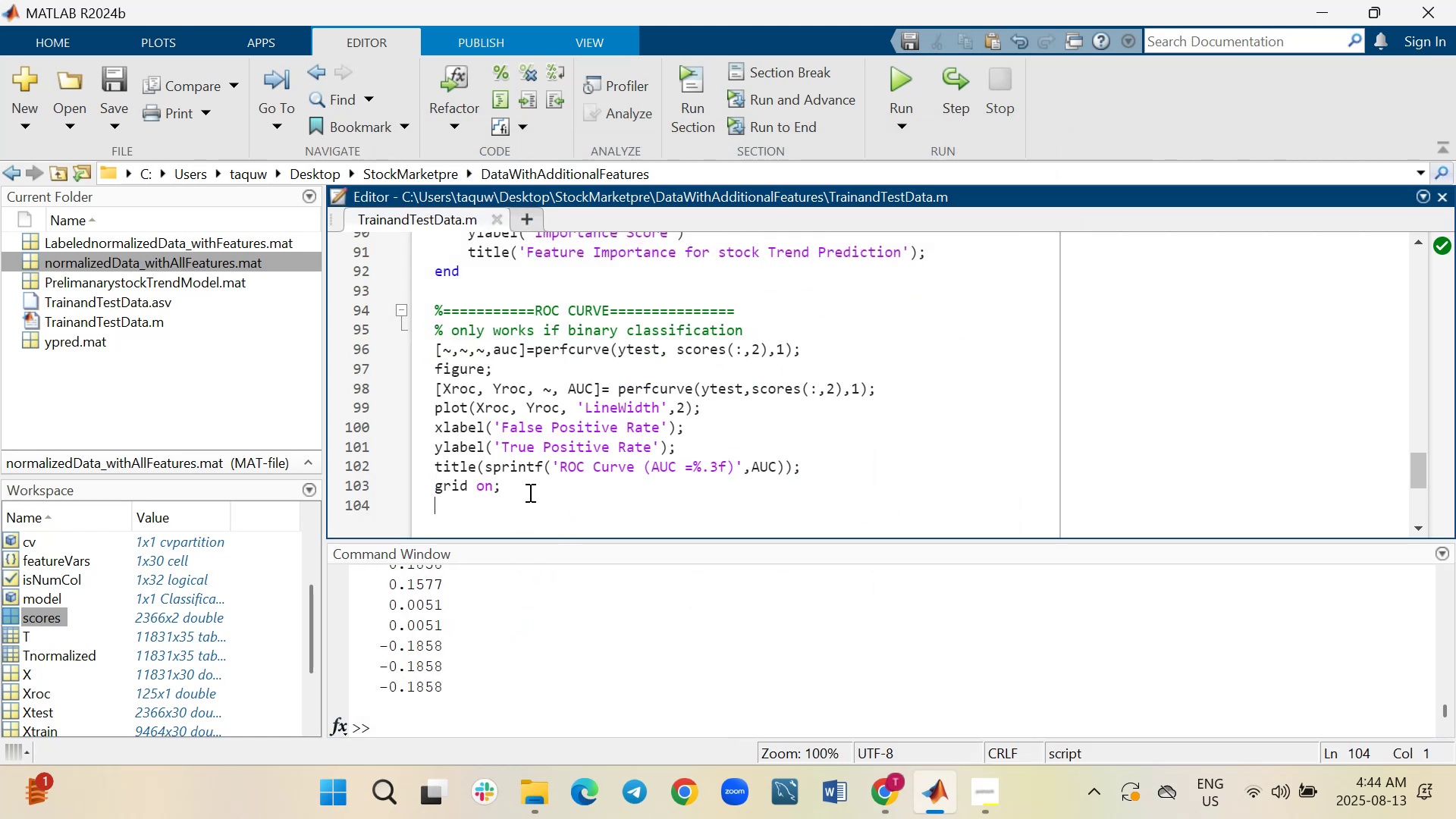 
left_click_drag(start_coordinate=[529, 492], to_coordinate=[421, 327])
 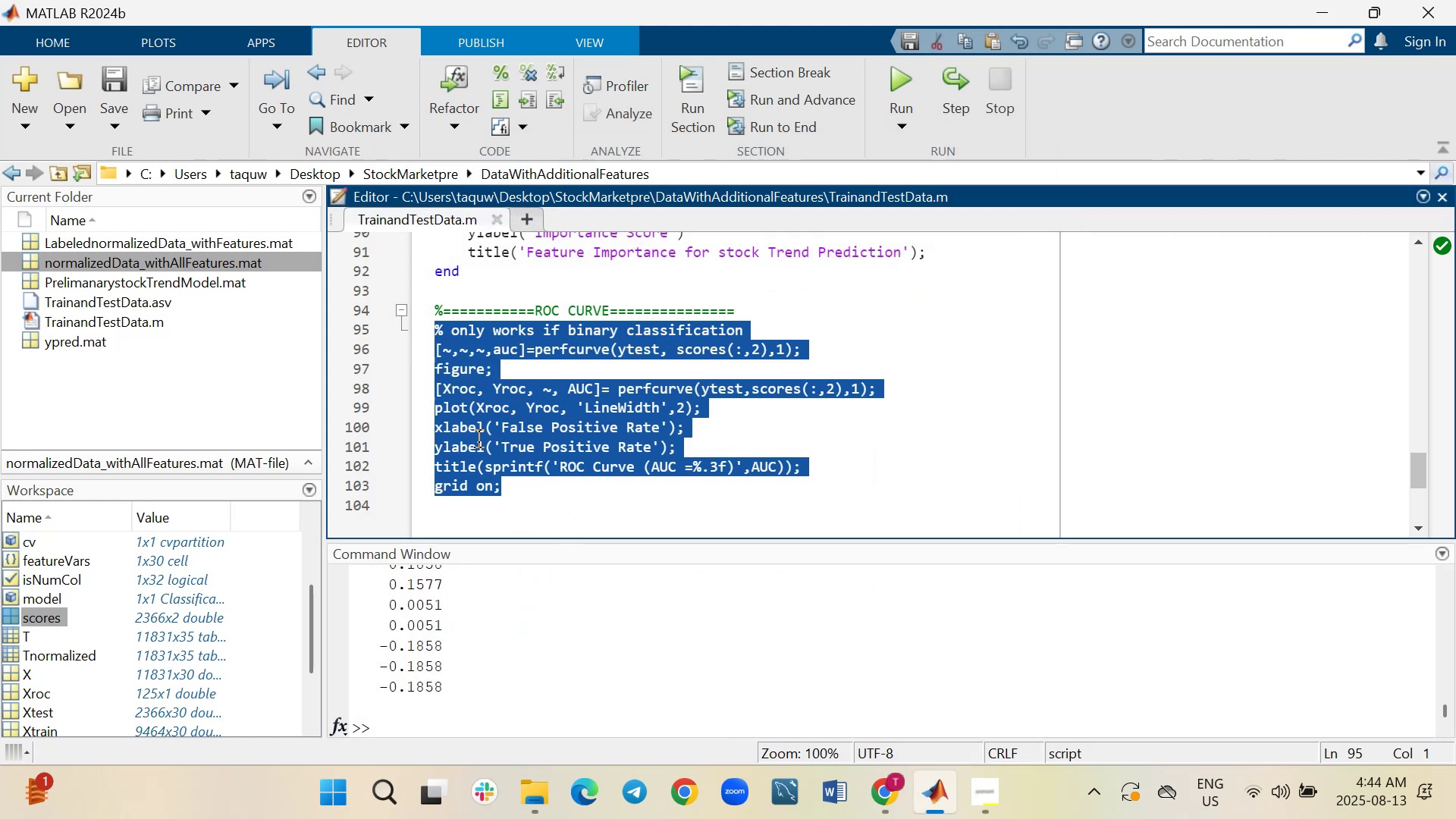 
right_click([477, 438])
 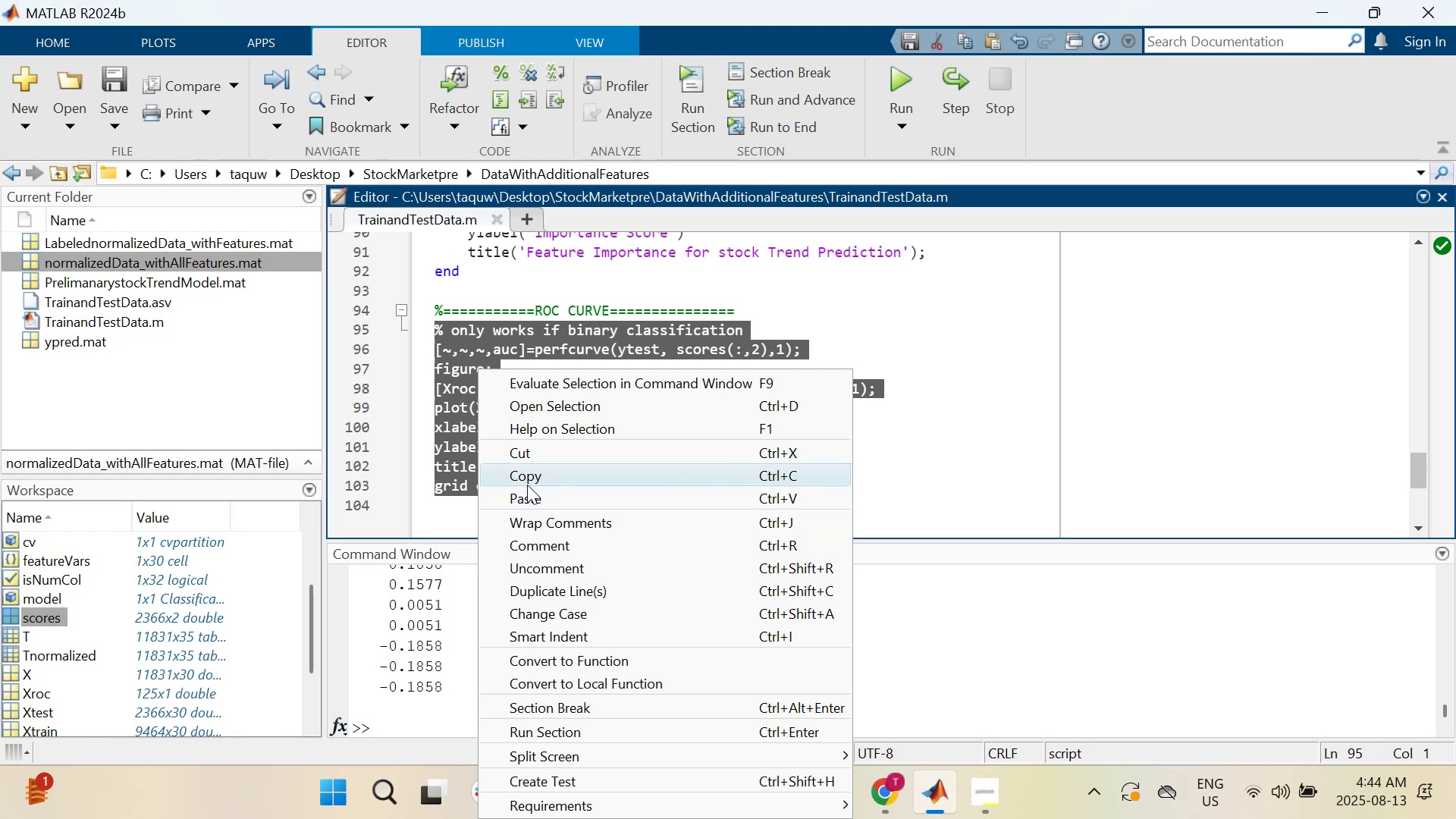 
left_click([527, 479])
 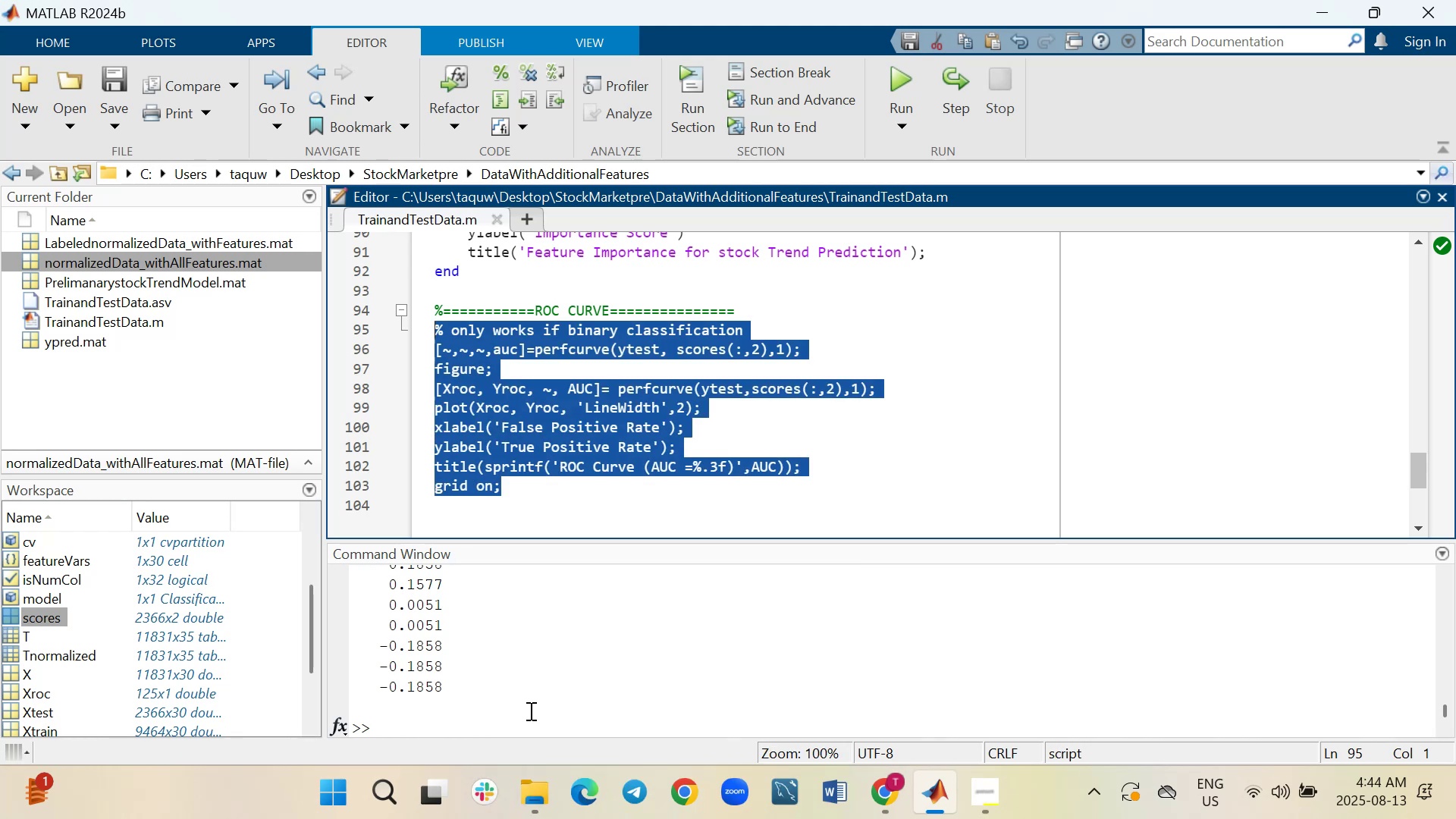 
left_click([529, 714])
 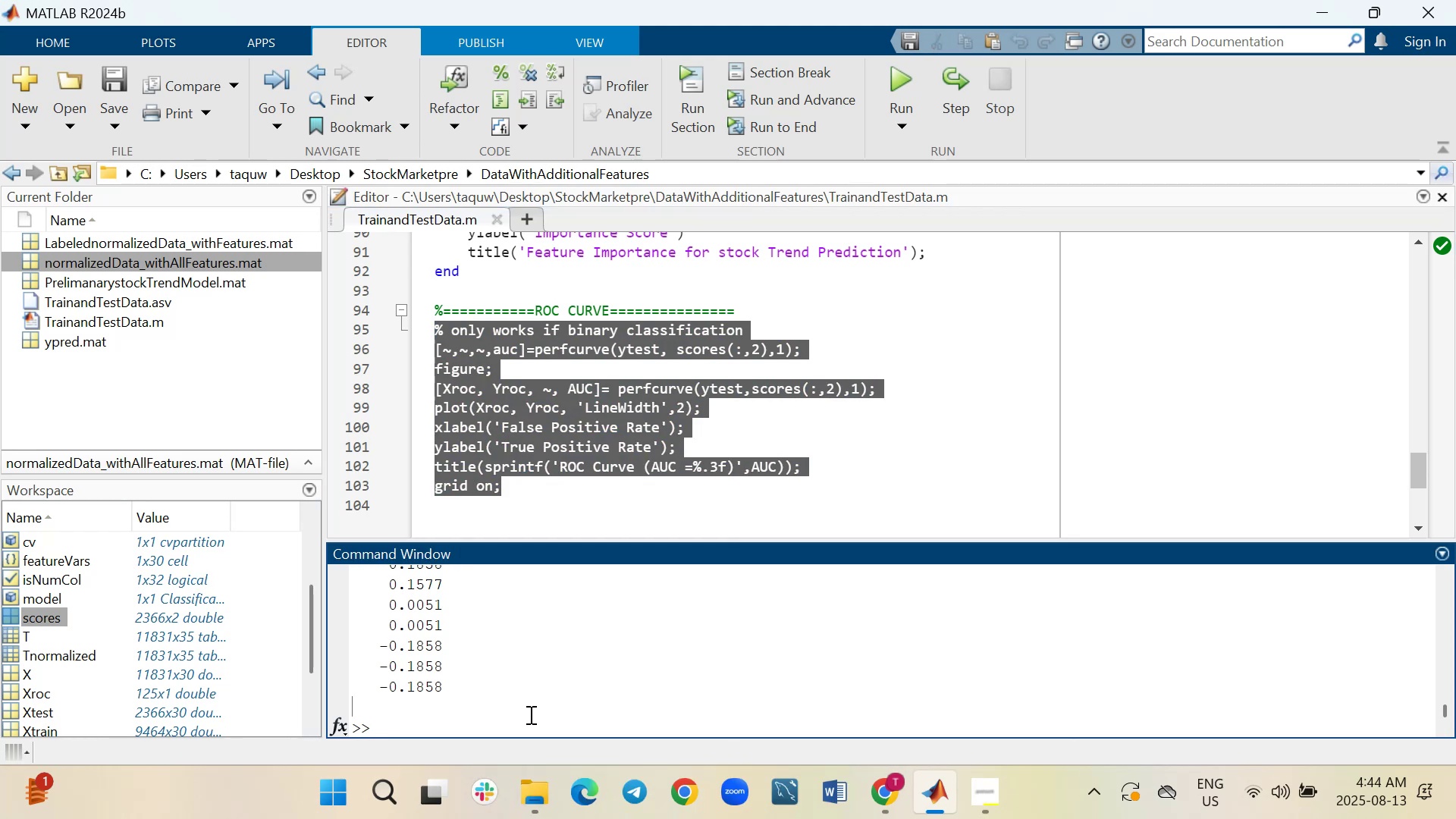 
key(Control+V)
 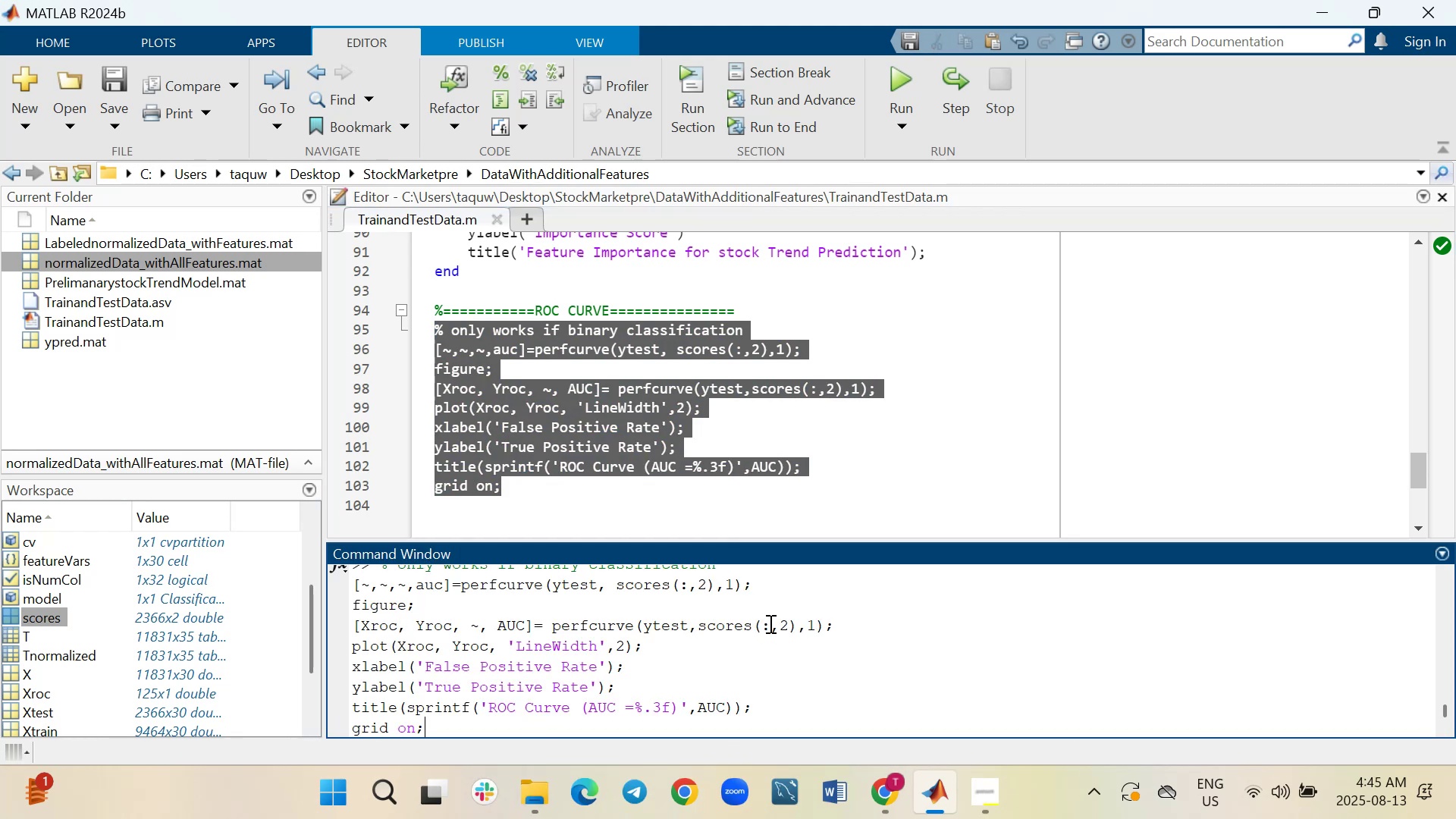 
wait(6.13)
 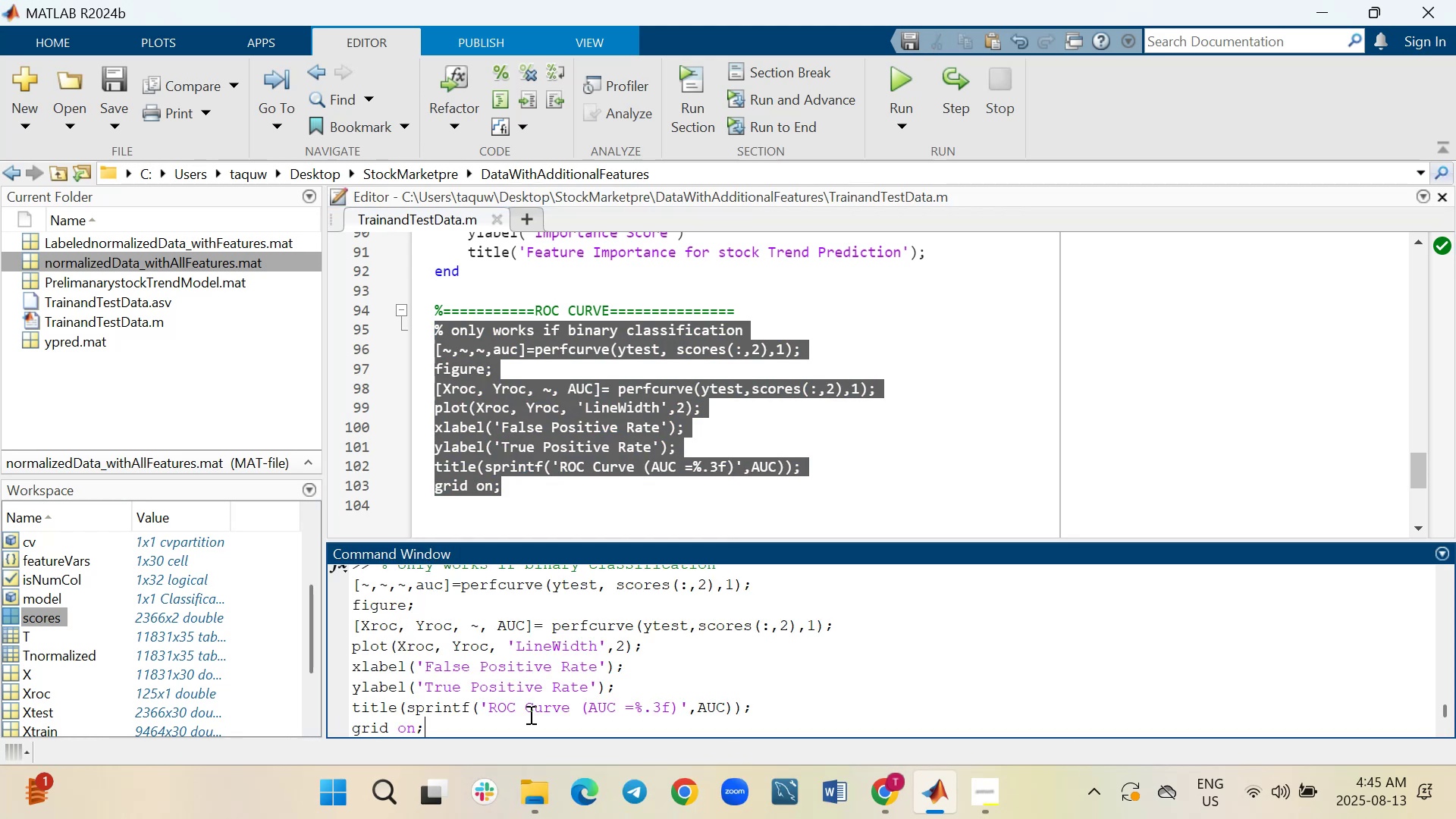 
left_click([784, 626])
 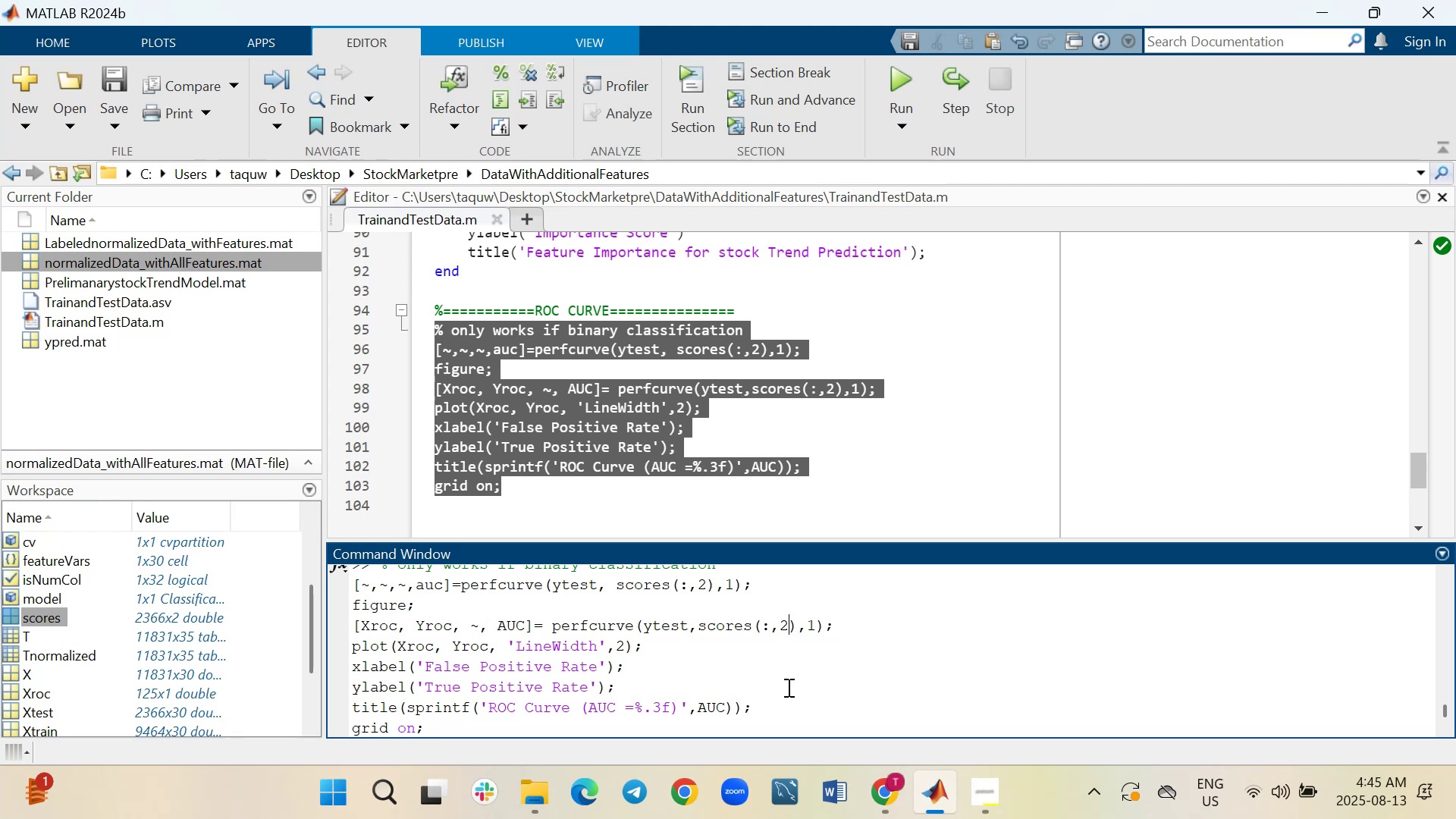 
key(Backspace)
 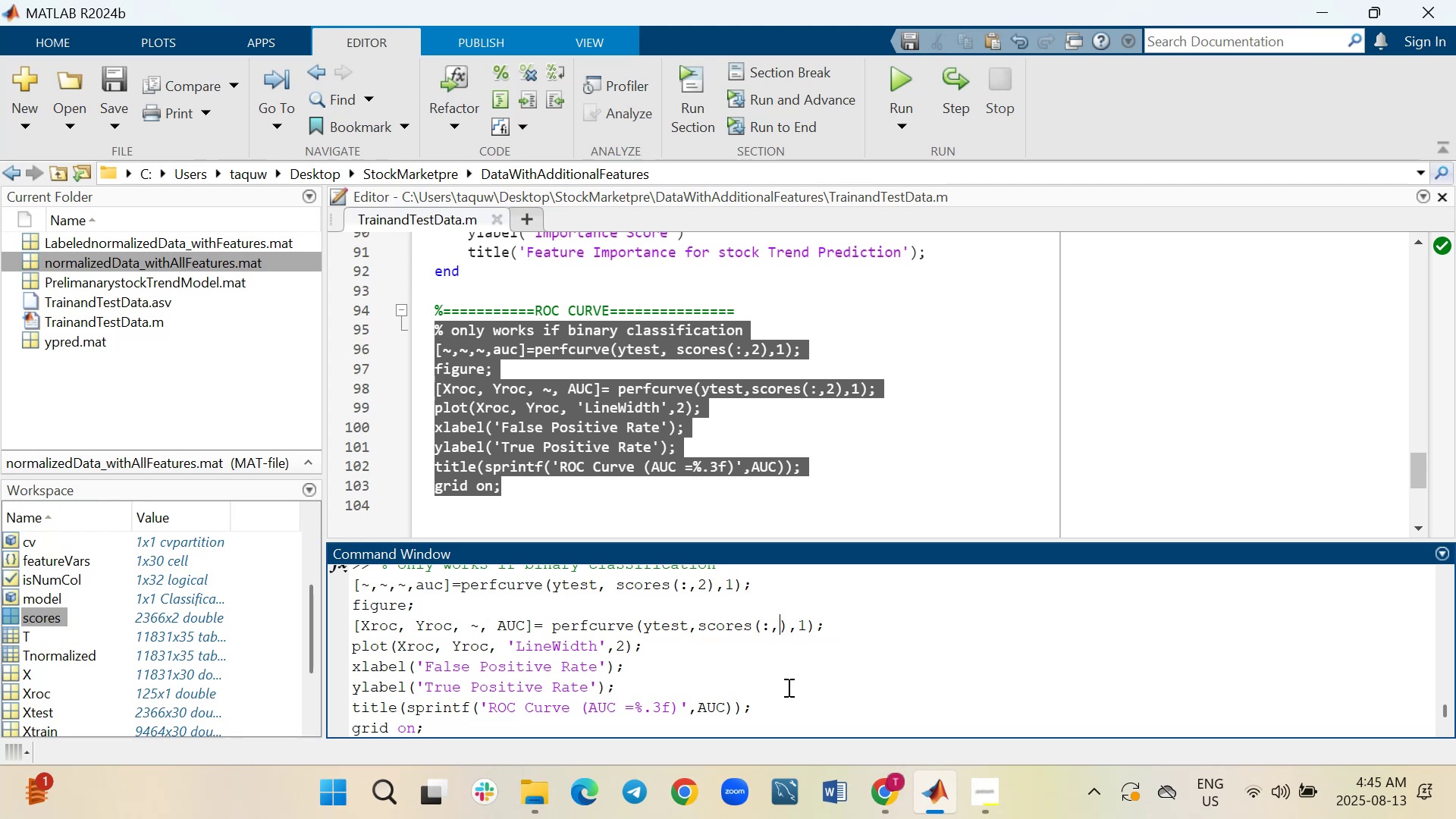 
key(1)
 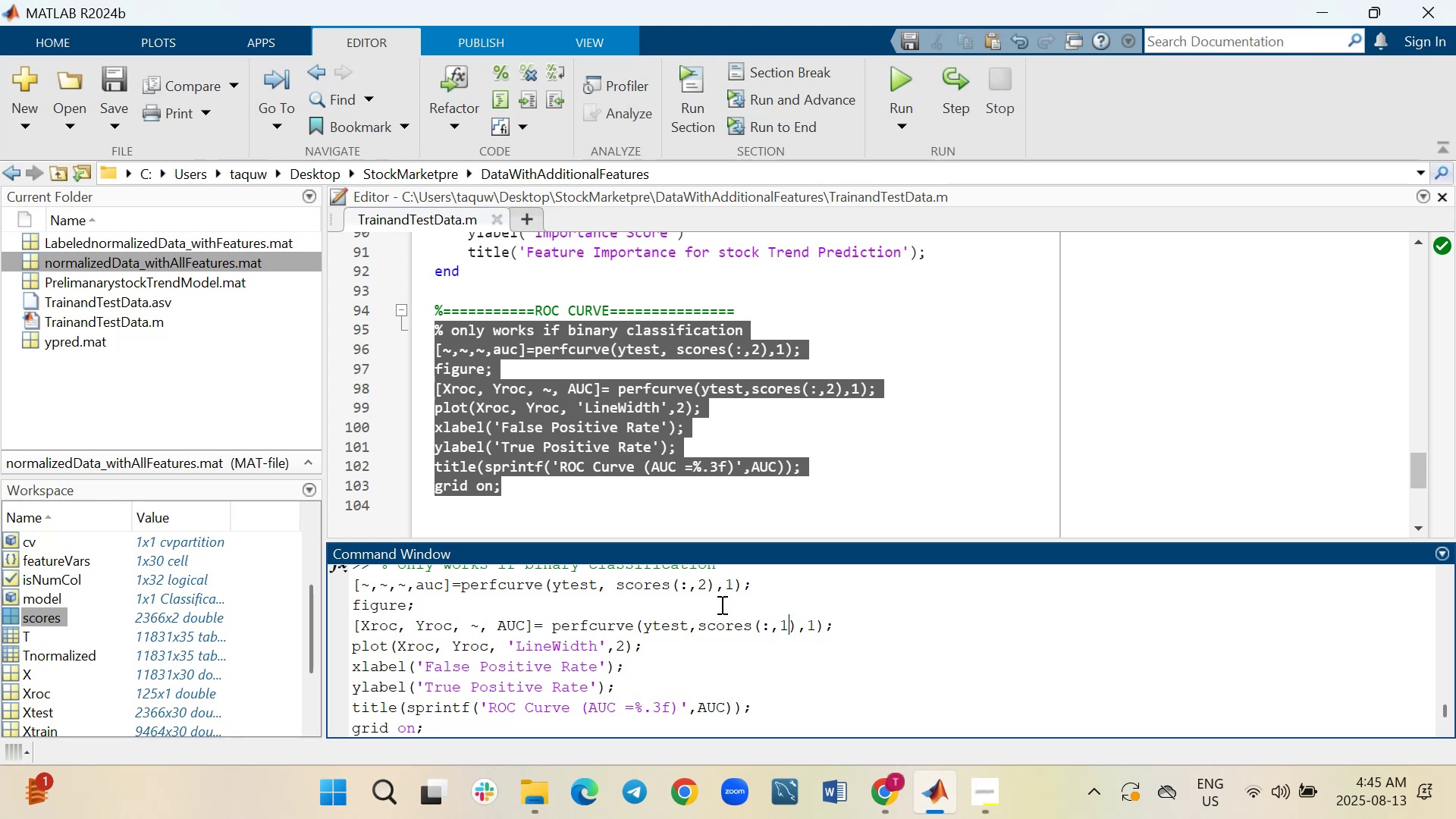 
wait(5.98)
 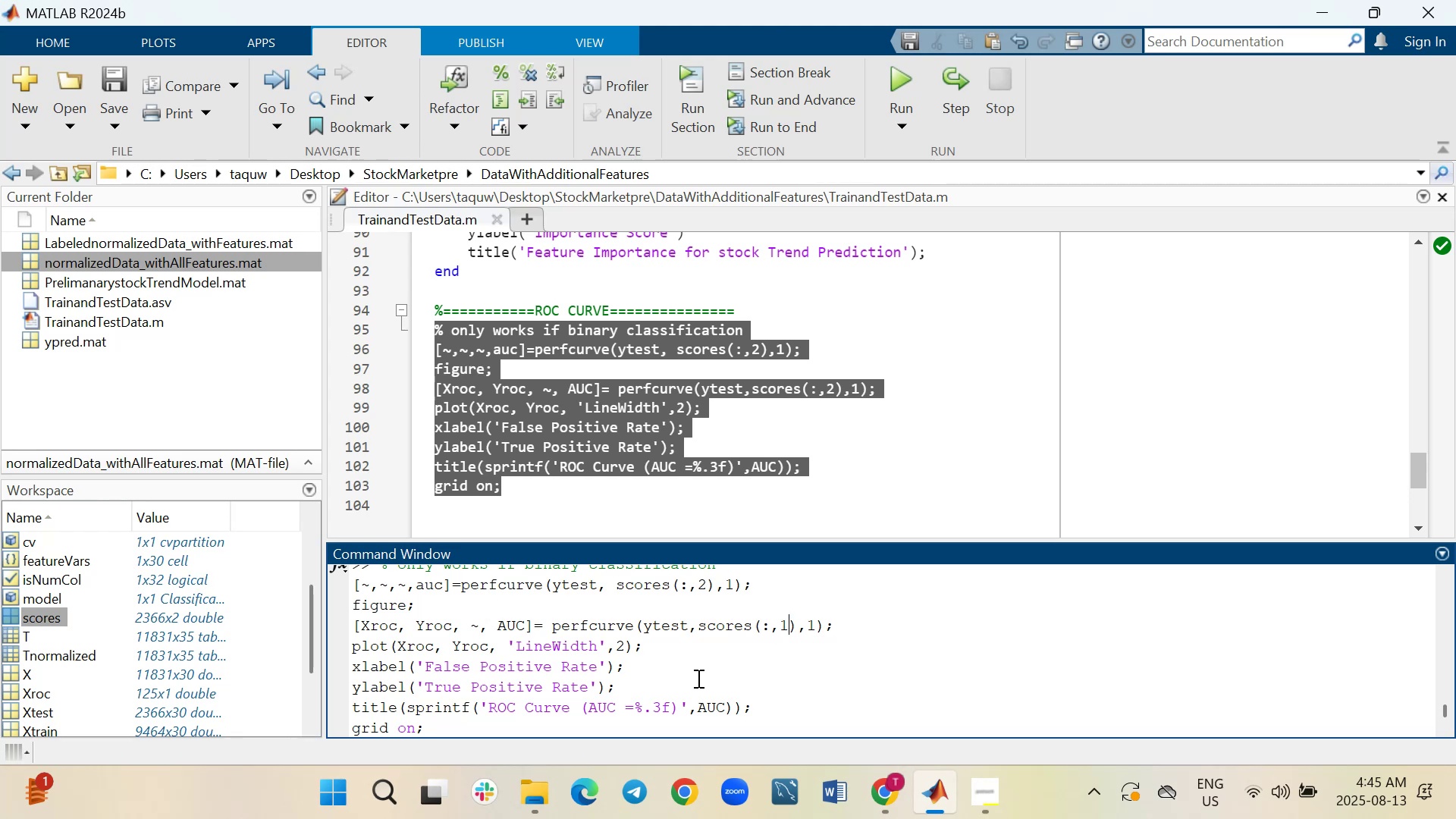 
left_click([704, 579])
 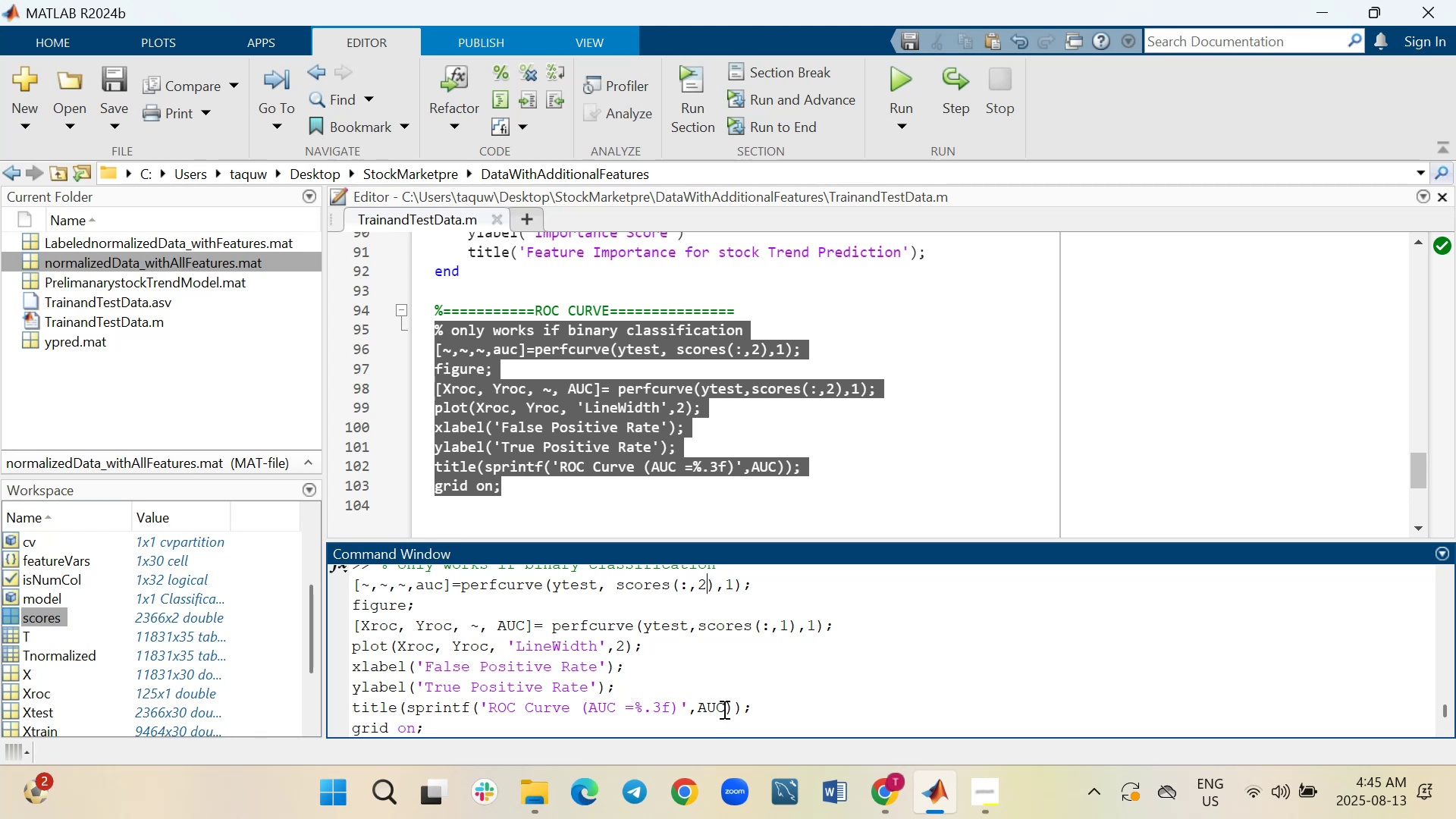 
key(Backspace)
 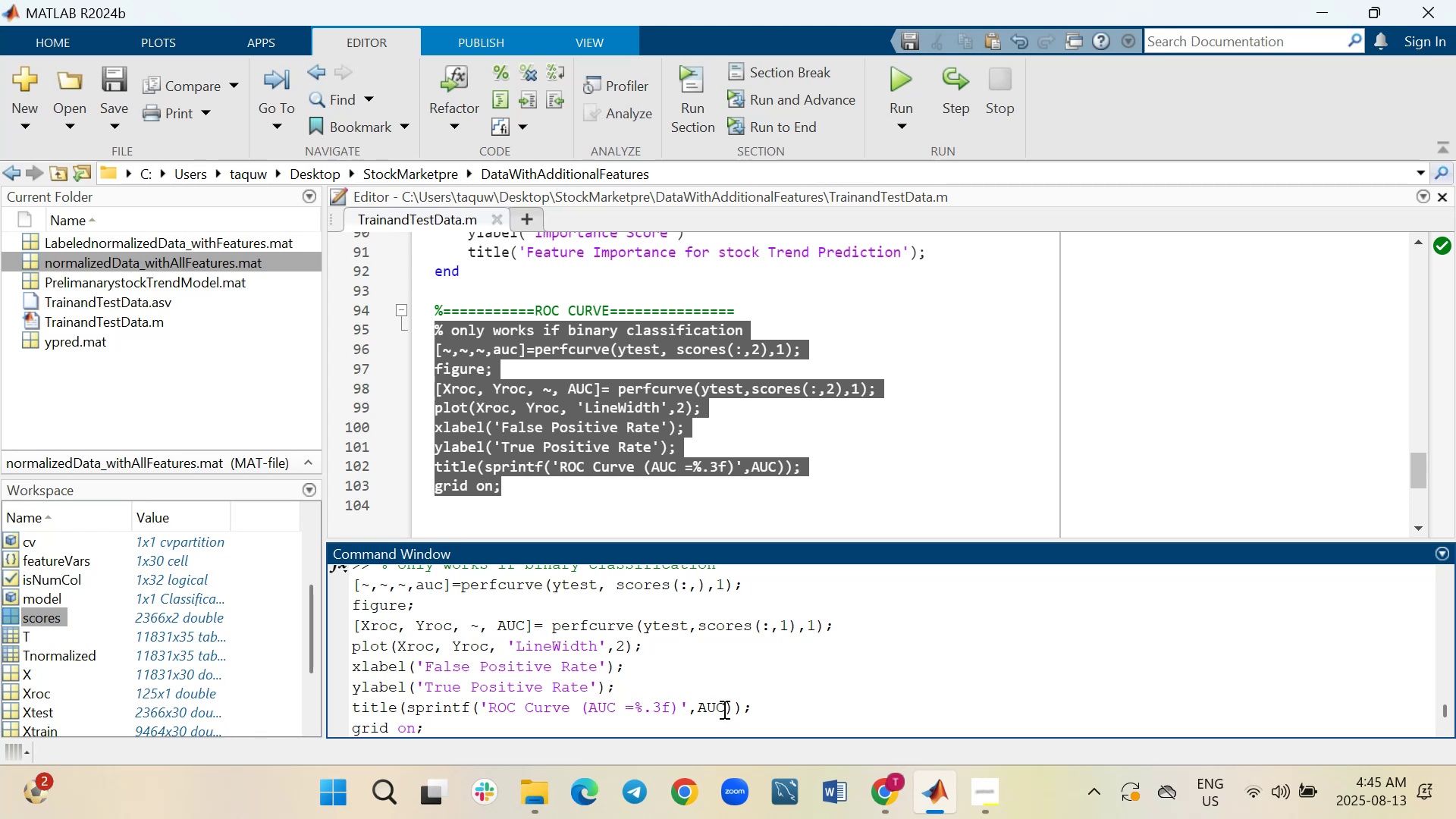 
key(1)
 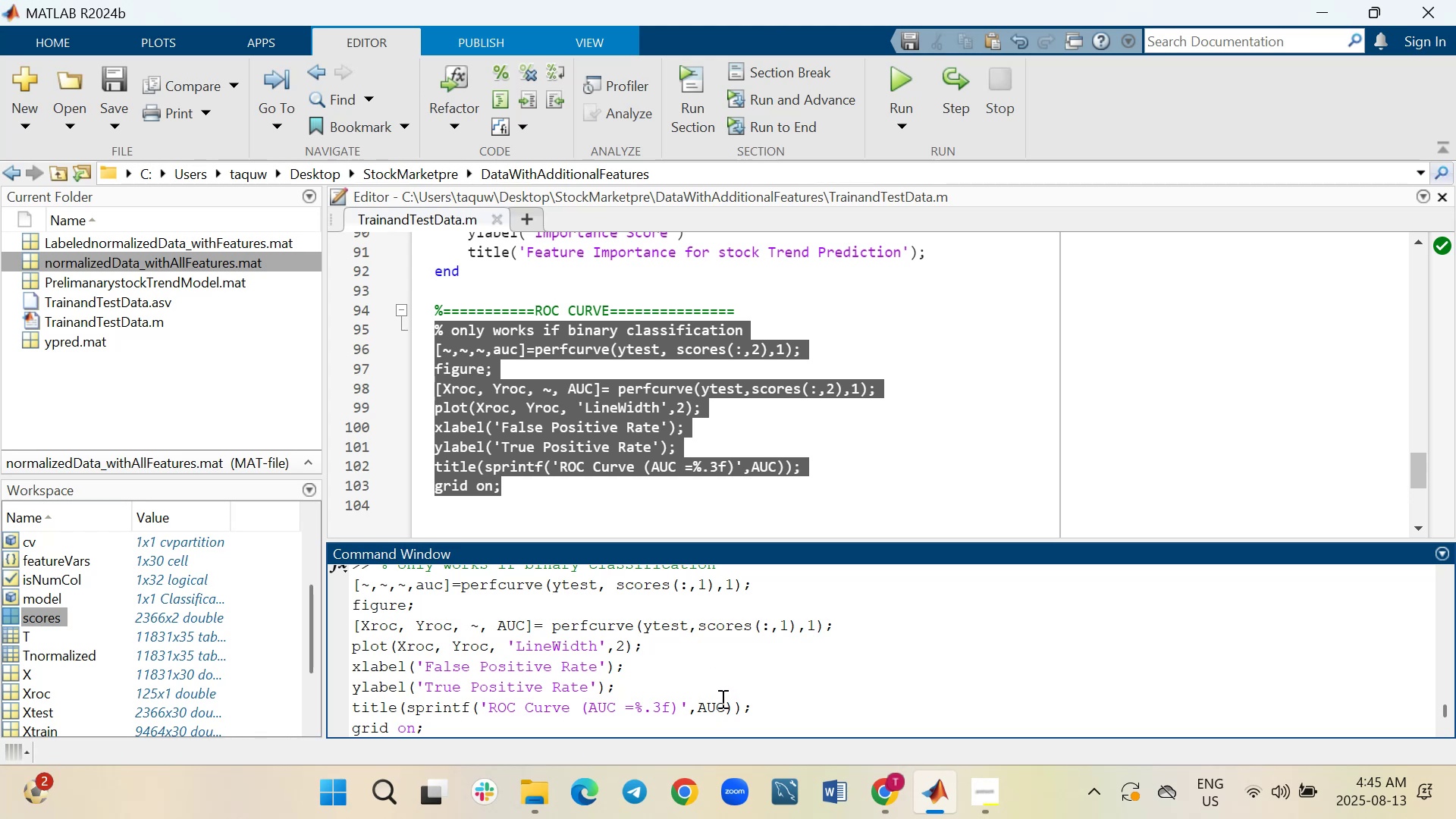 
wait(5.36)
 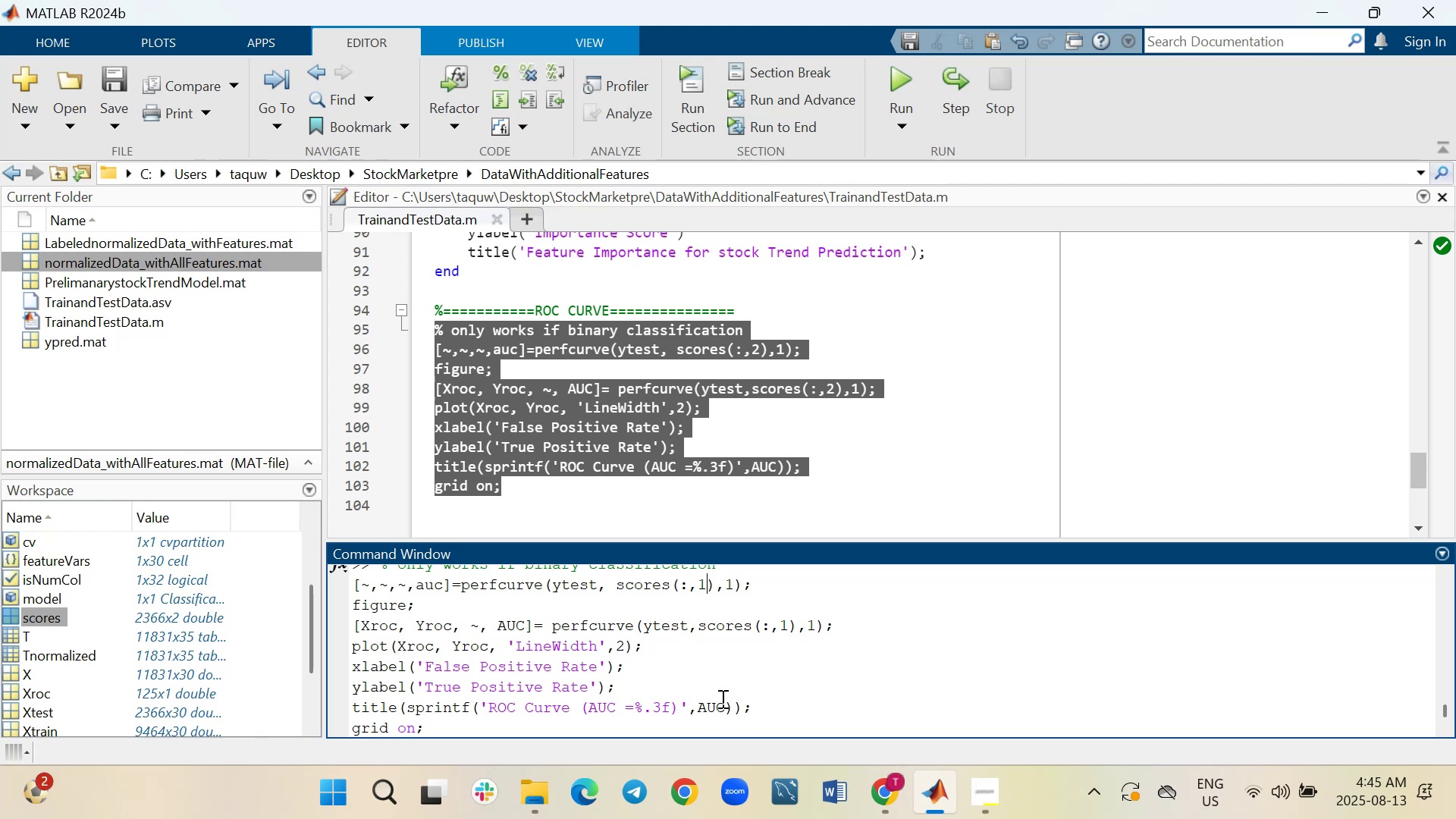 
key(Enter)
 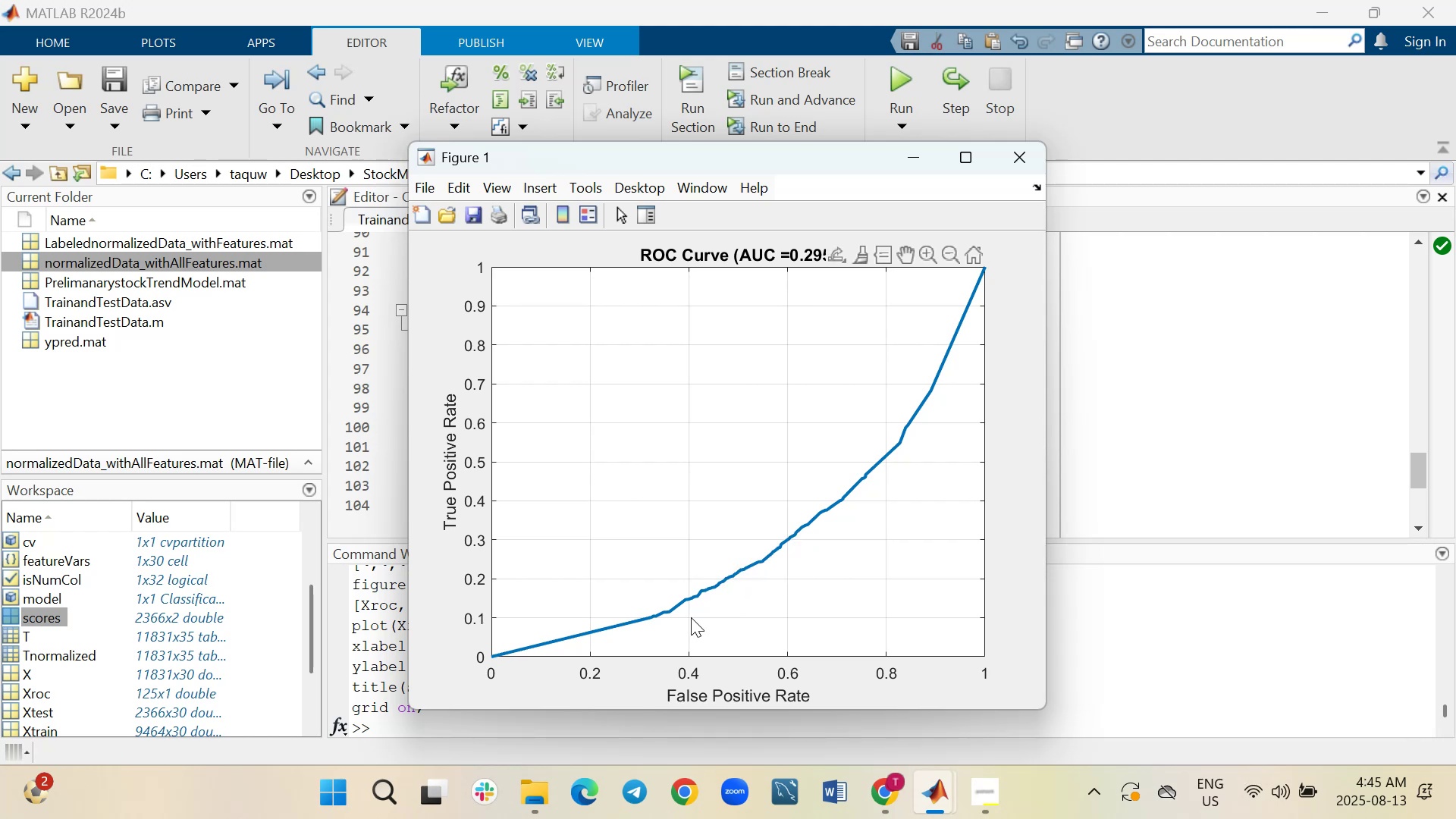 
mouse_move([532, 765])
 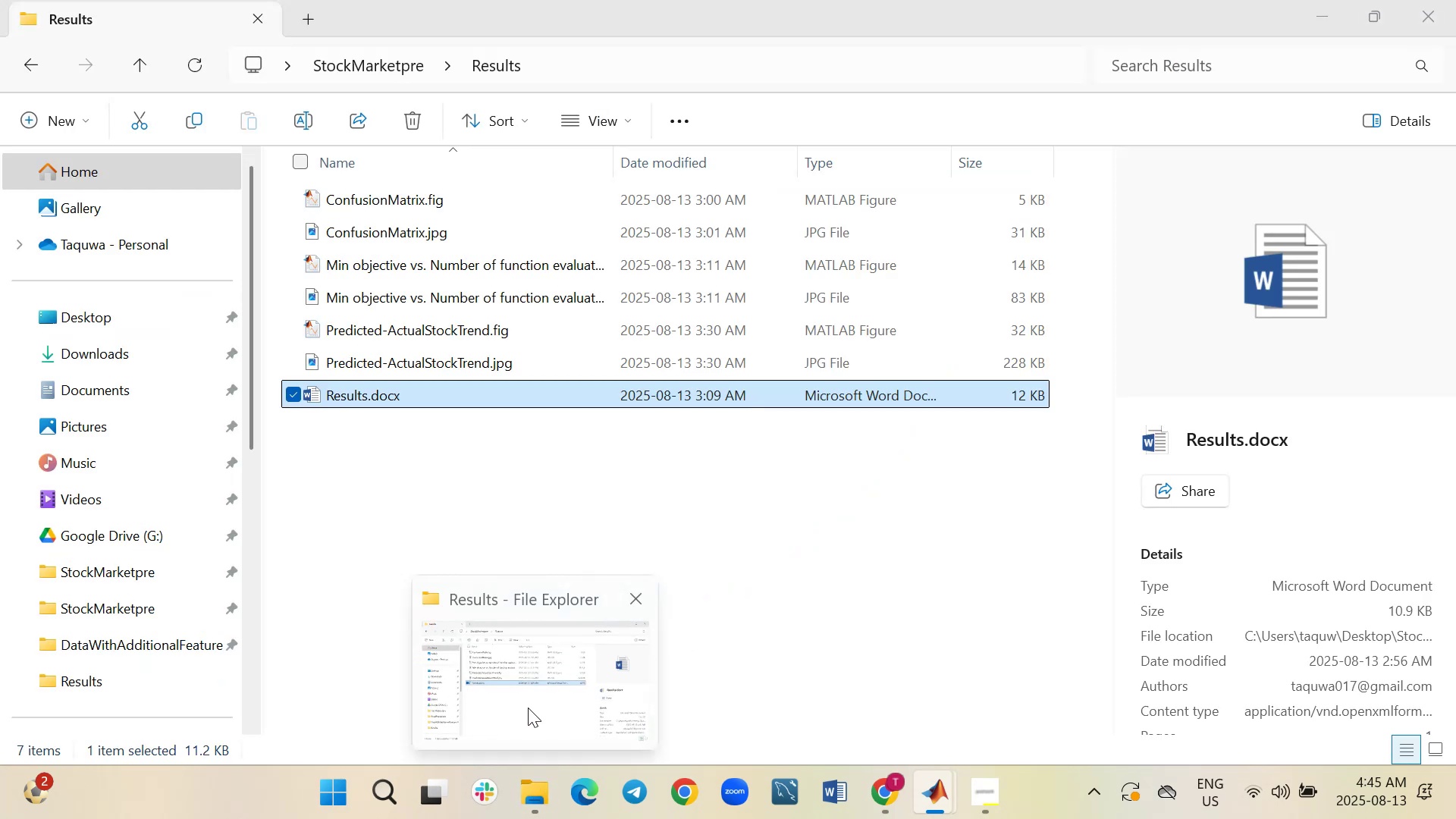 
left_click([528, 708])
 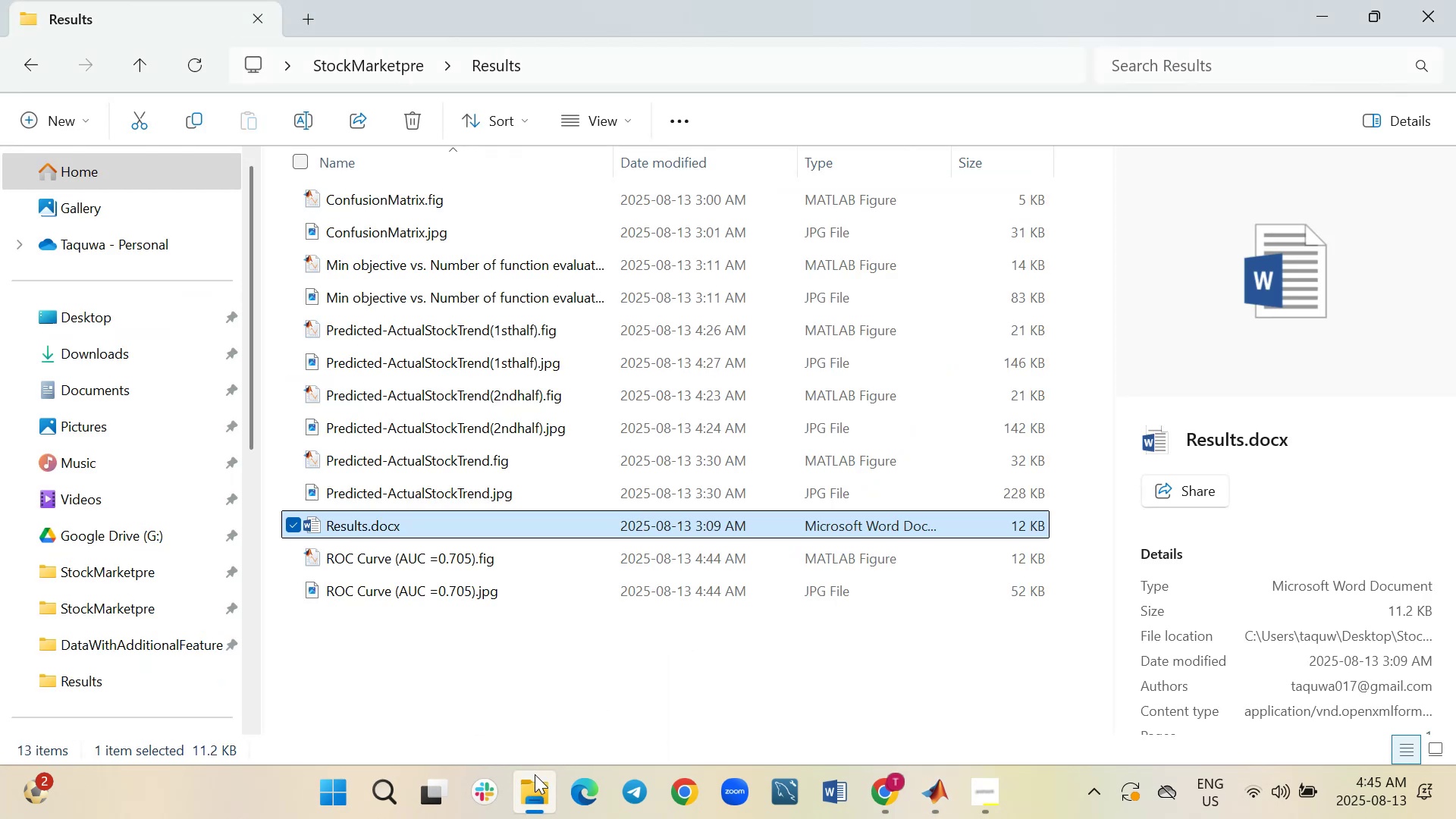 
left_click([535, 776])
 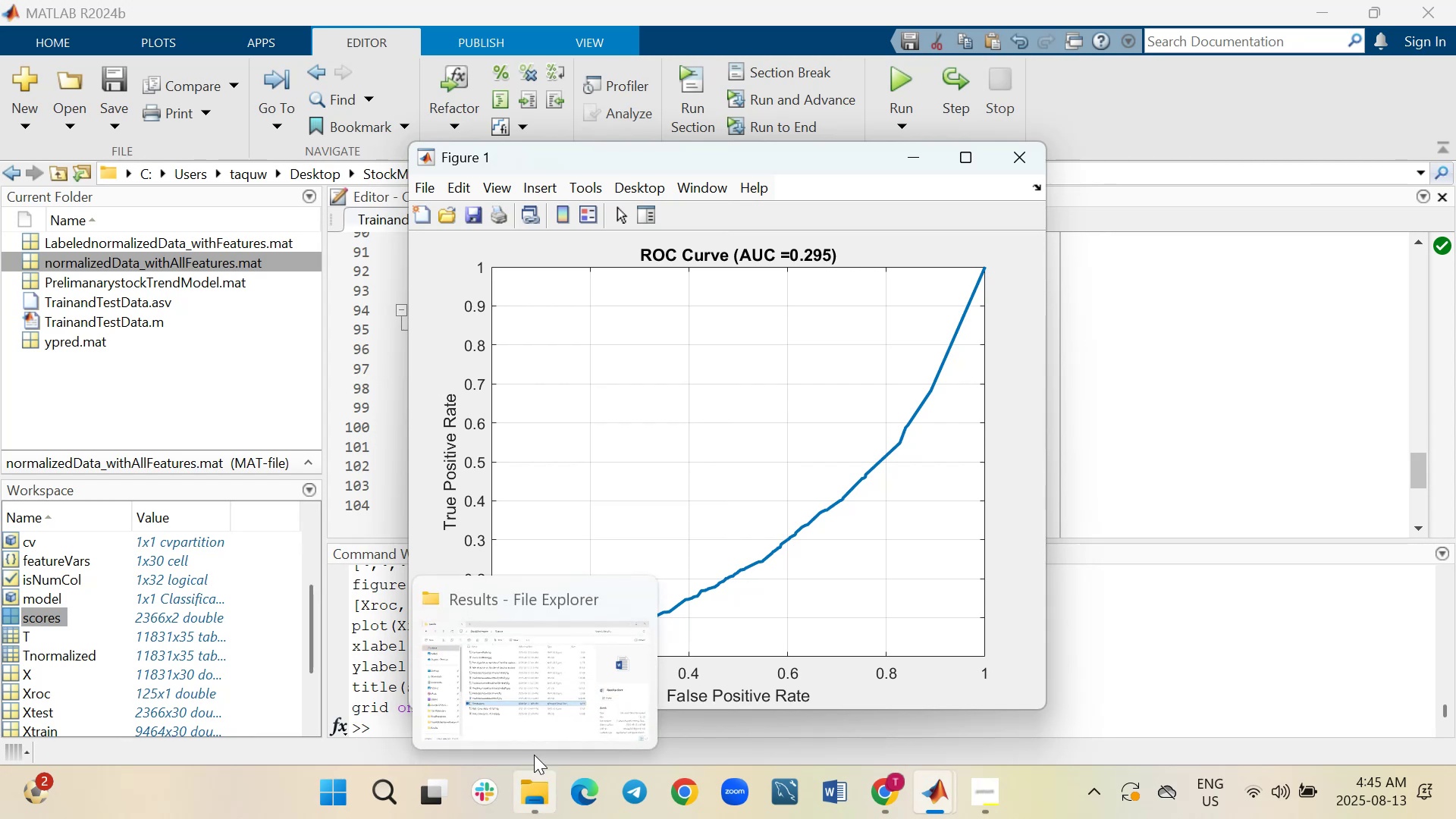 
left_click([526, 702])
 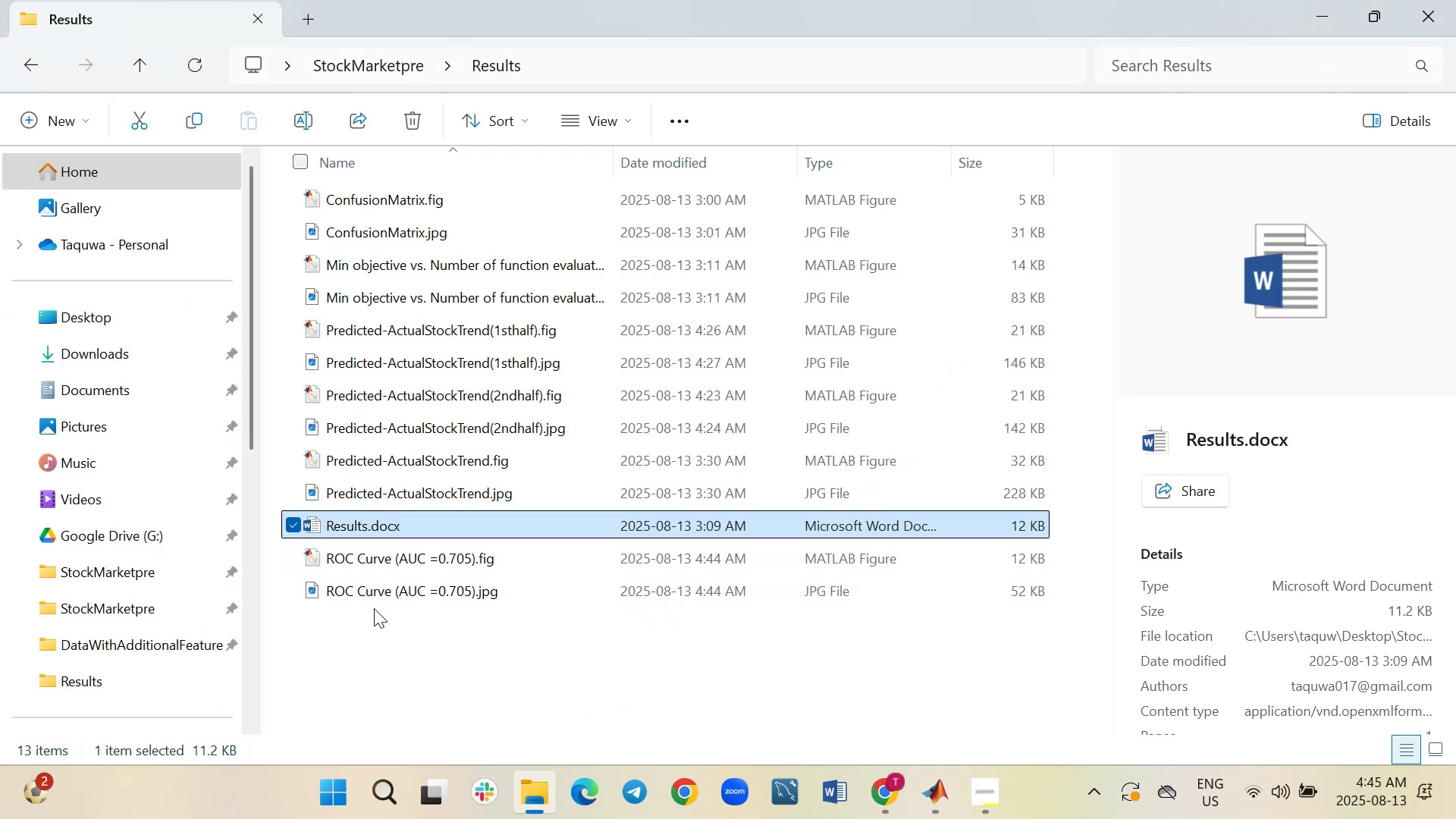 
double_click([374, 593])
 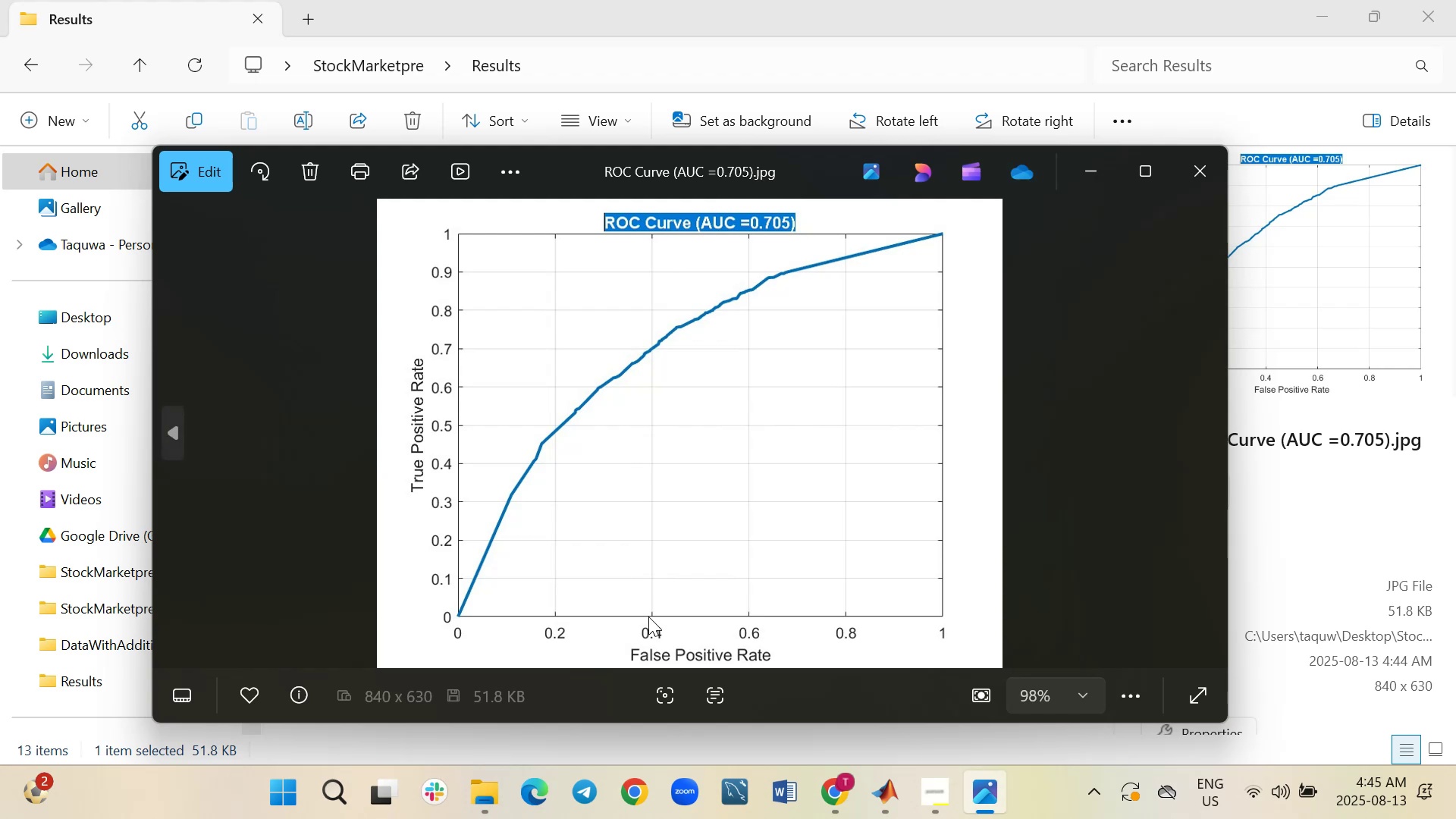 
wait(8.15)
 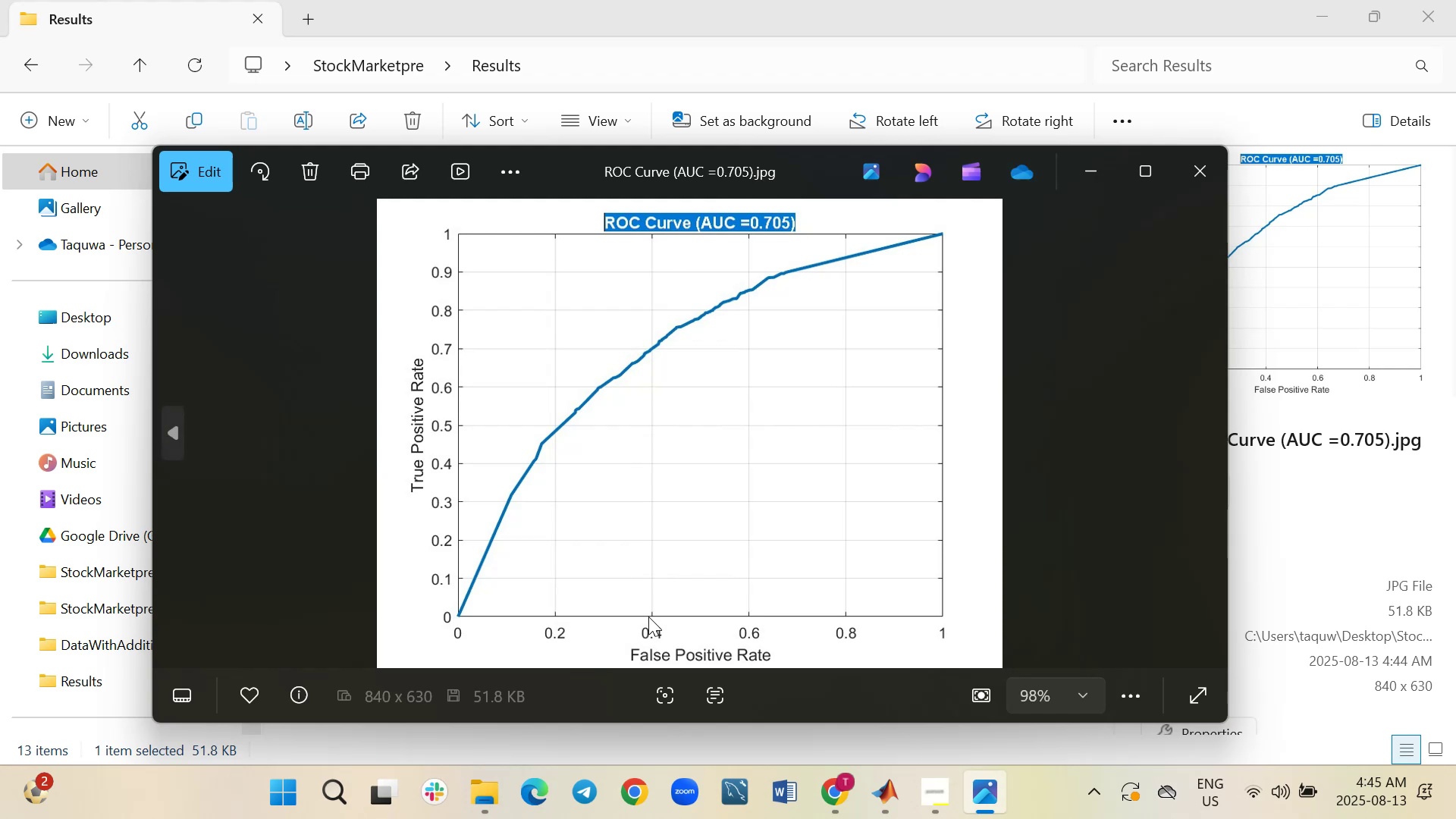 
left_click([984, 680])
 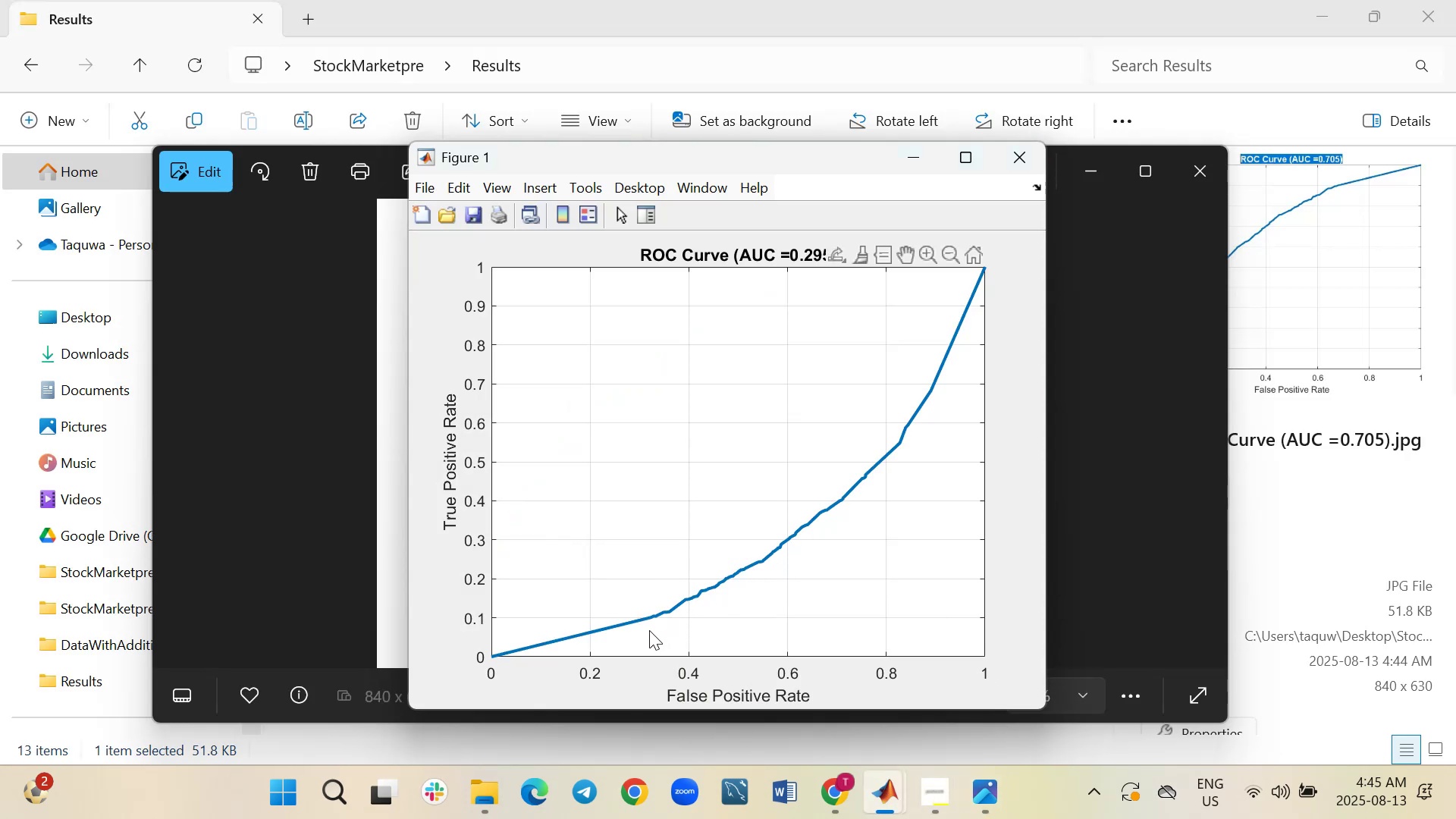 
wait(8.34)
 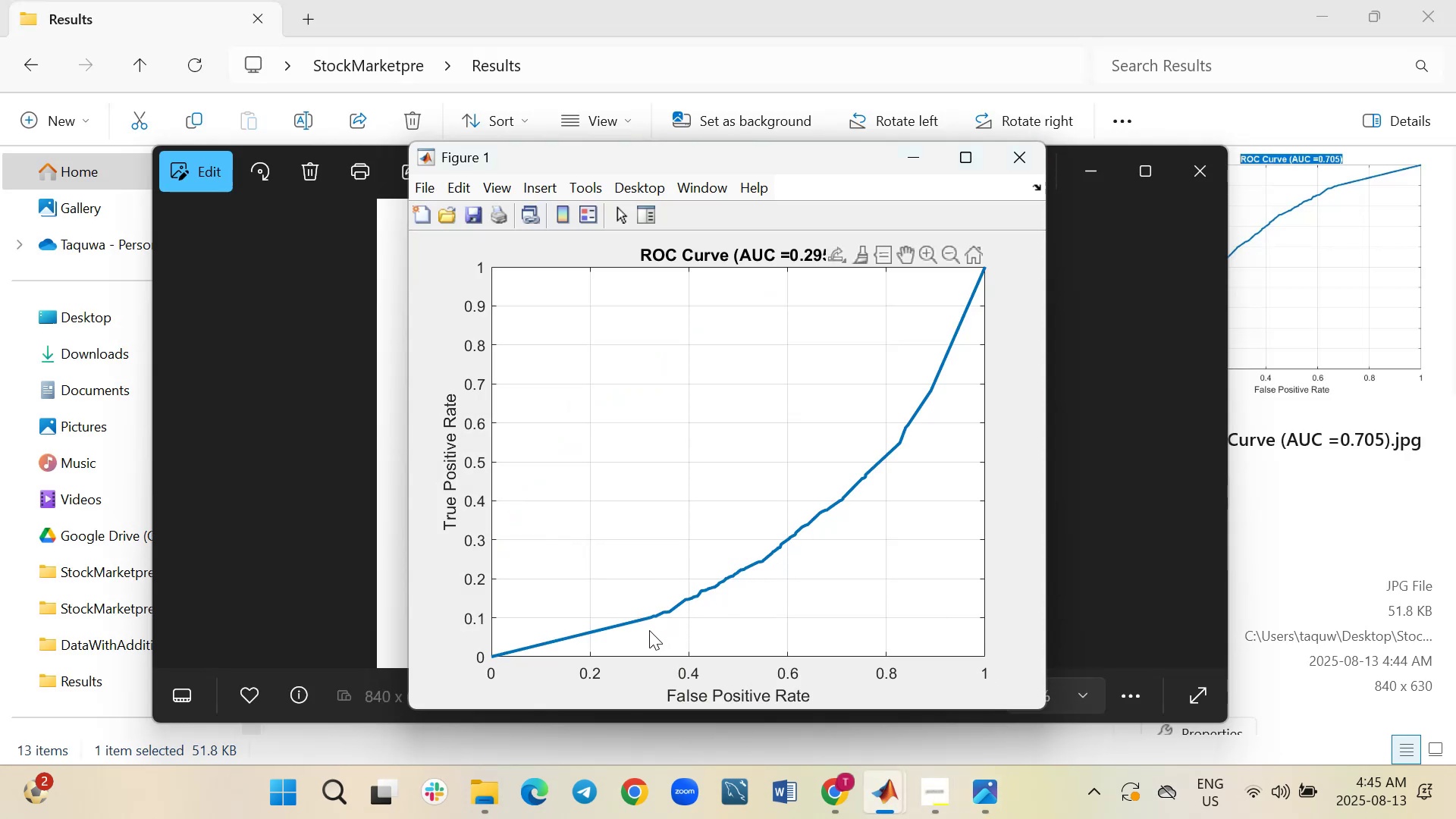 
left_click([839, 698])
 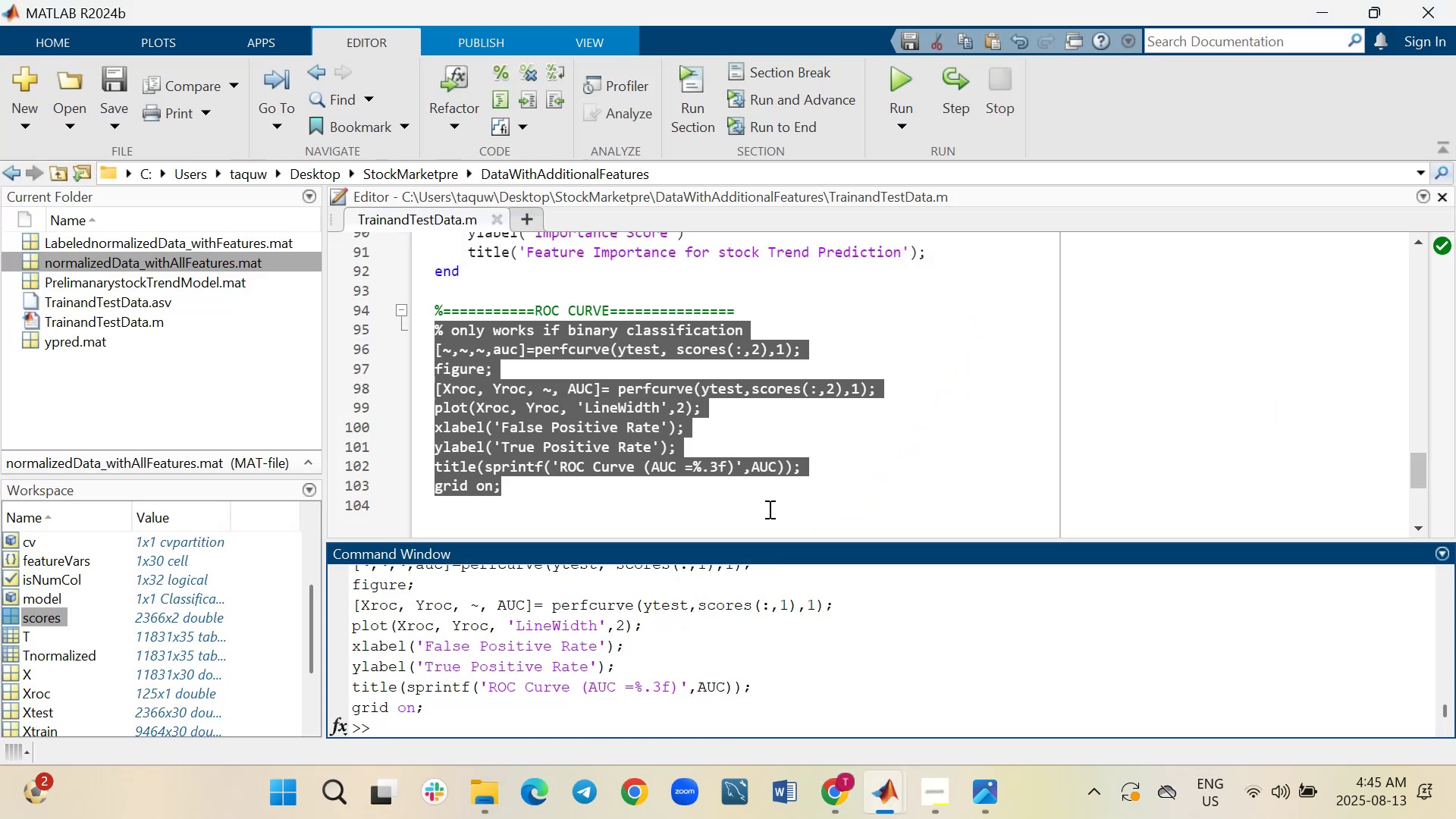 
left_click([768, 509])
 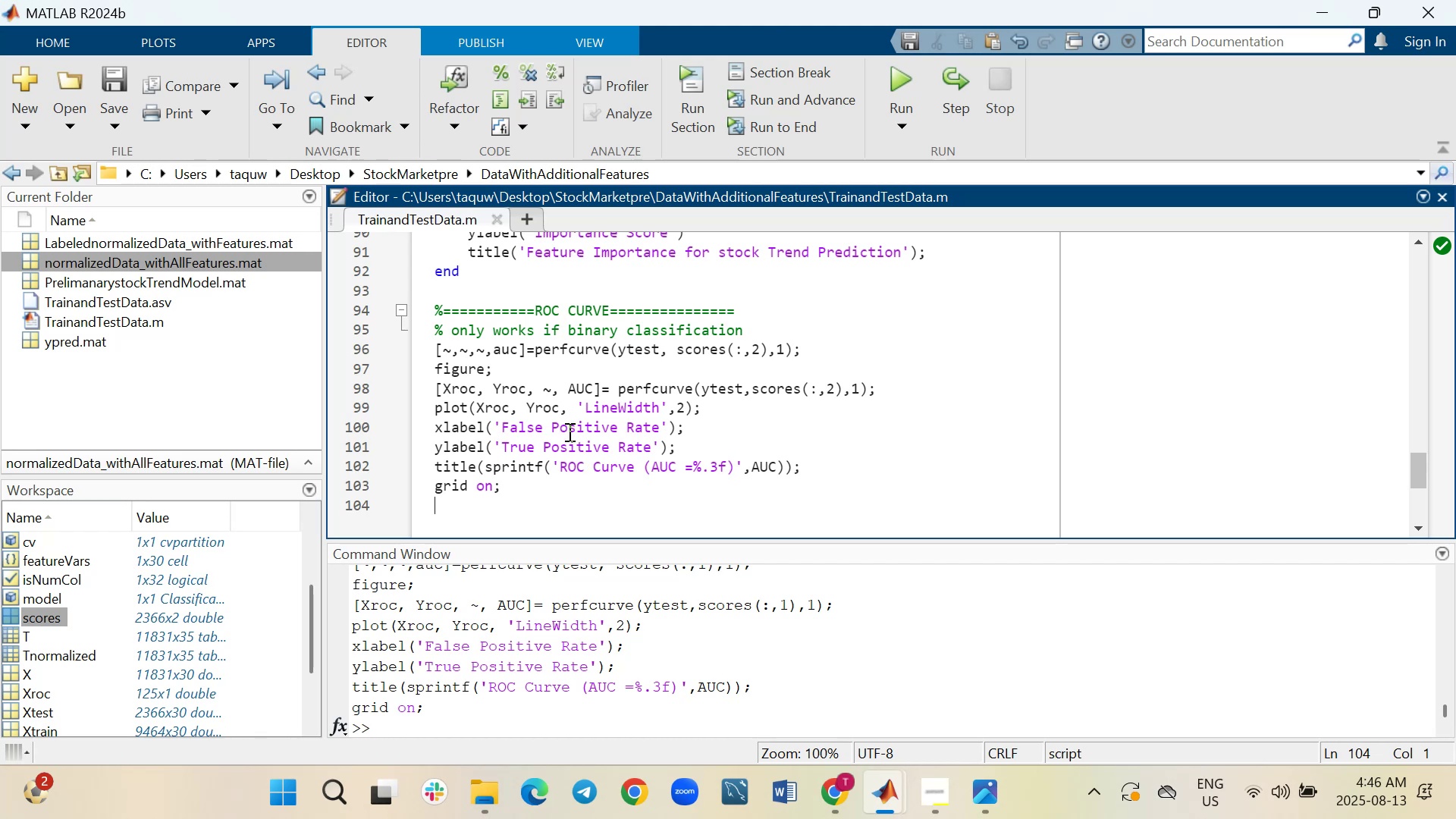 
wait(12.64)
 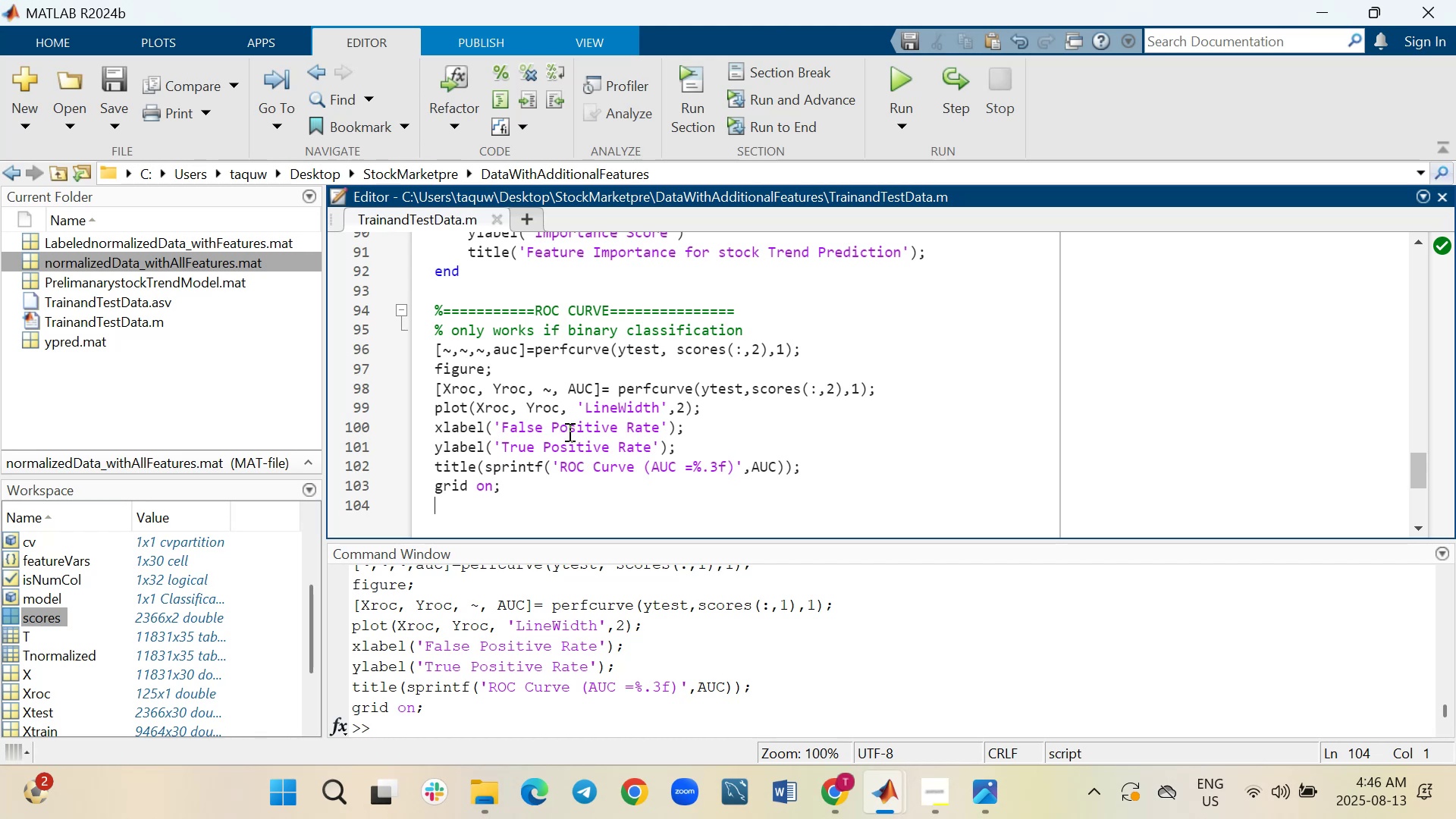 
scroll: coordinate [582, 497], scroll_direction: up, amount: 2.0
 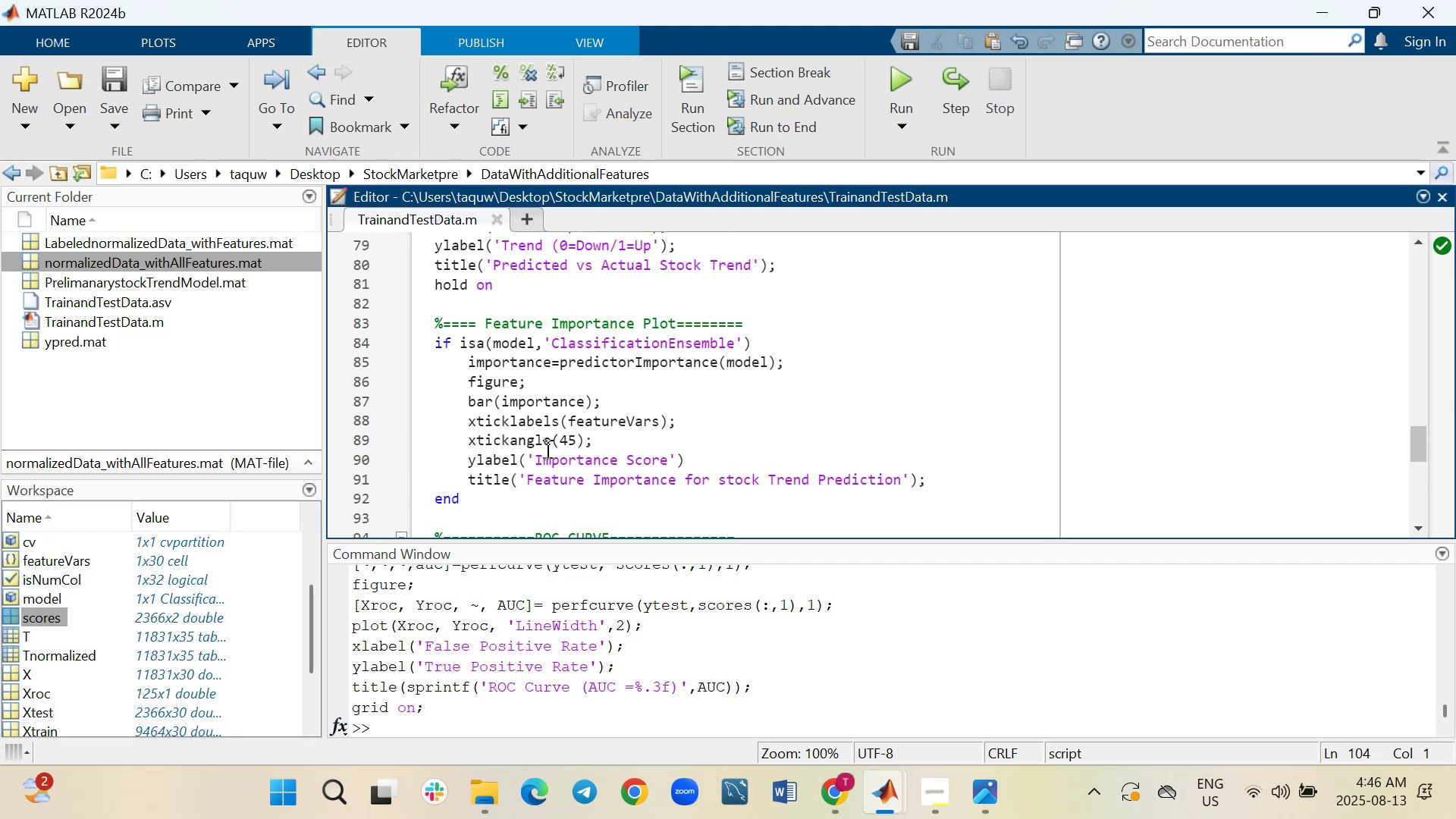 
wait(9.94)
 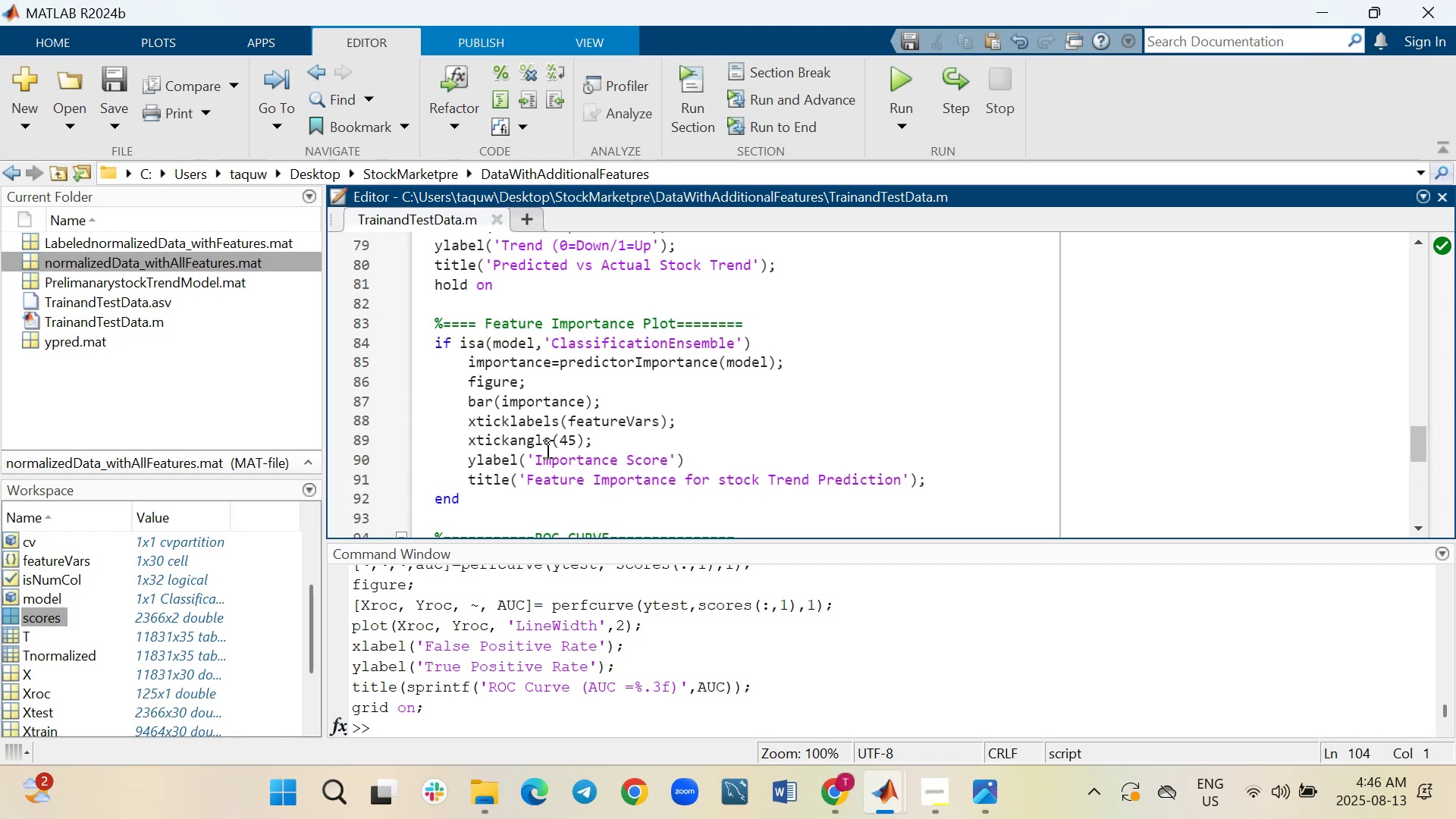 
left_click_drag(start_coordinate=[475, 500], to_coordinate=[409, 340])
 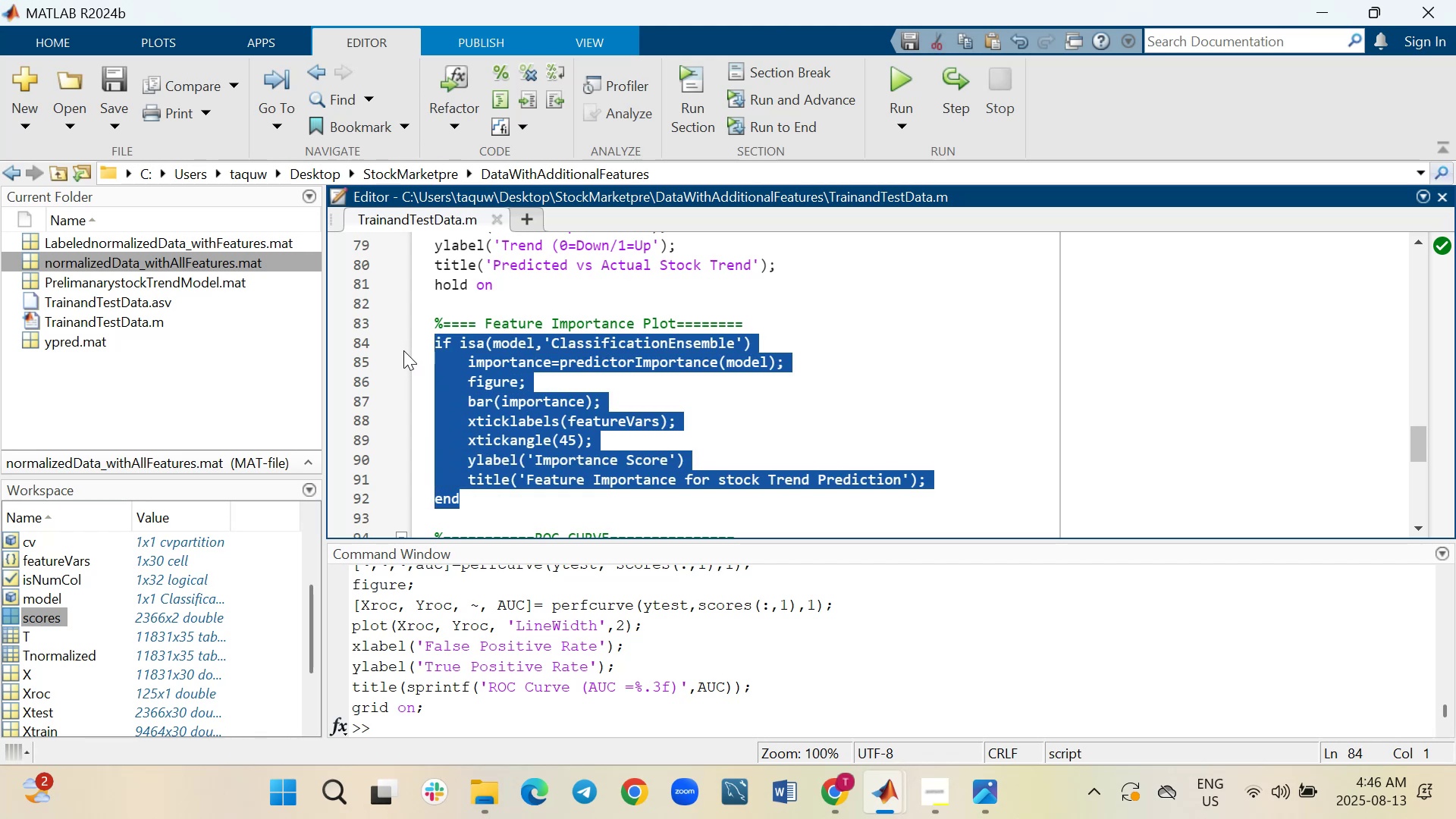 
key(Control+C)
 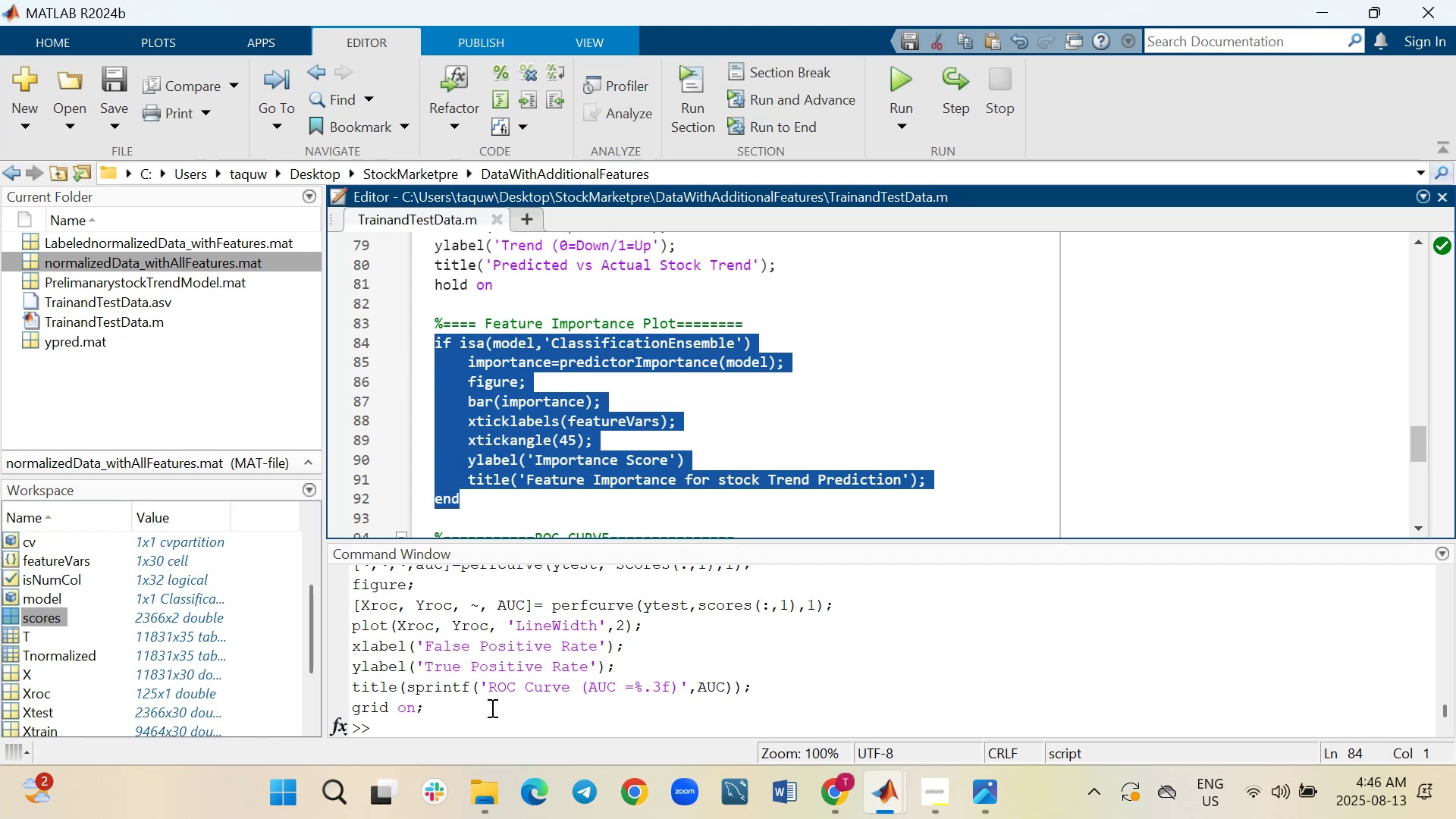 
left_click([491, 717])
 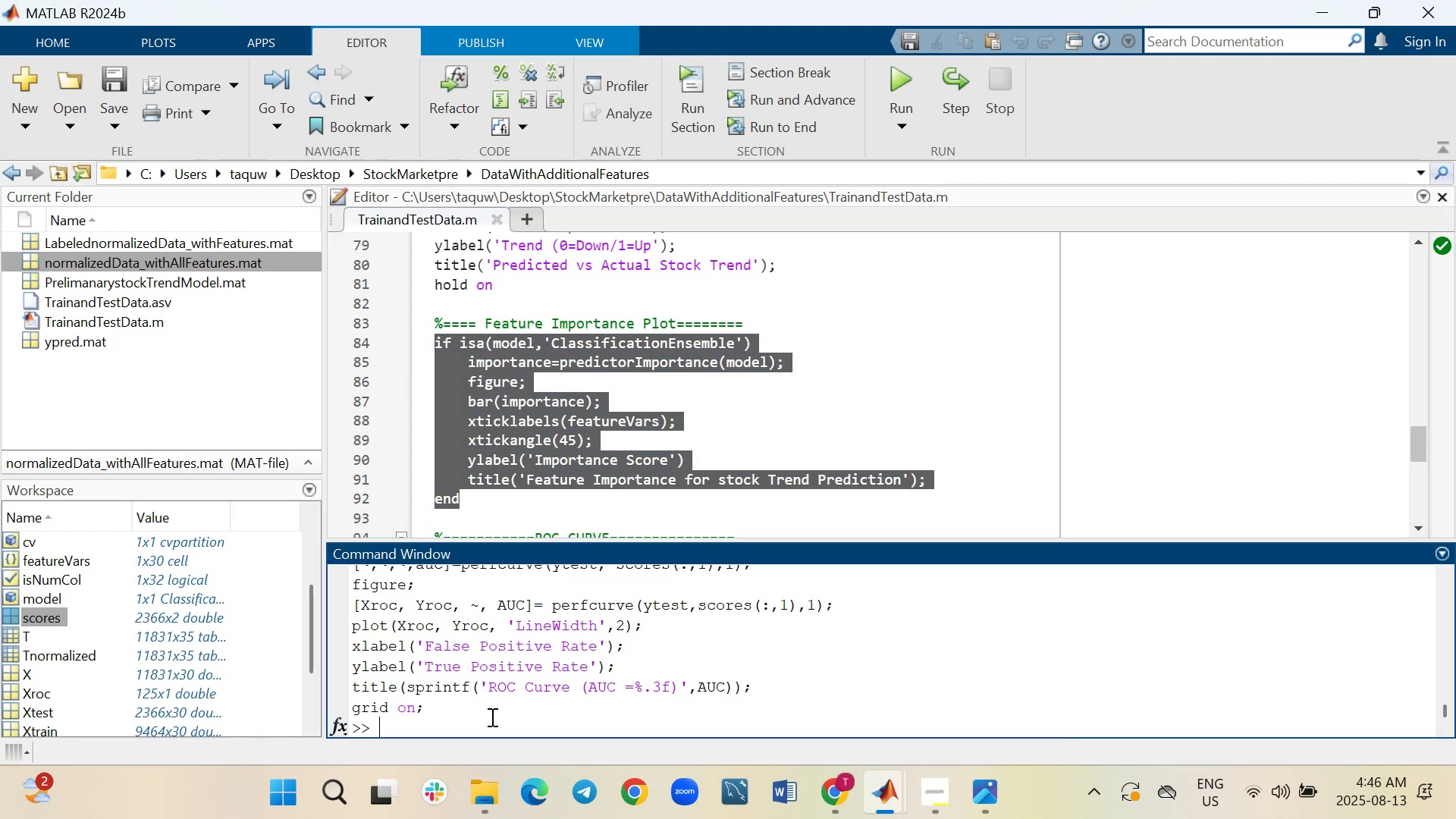 
key(Control+V)
 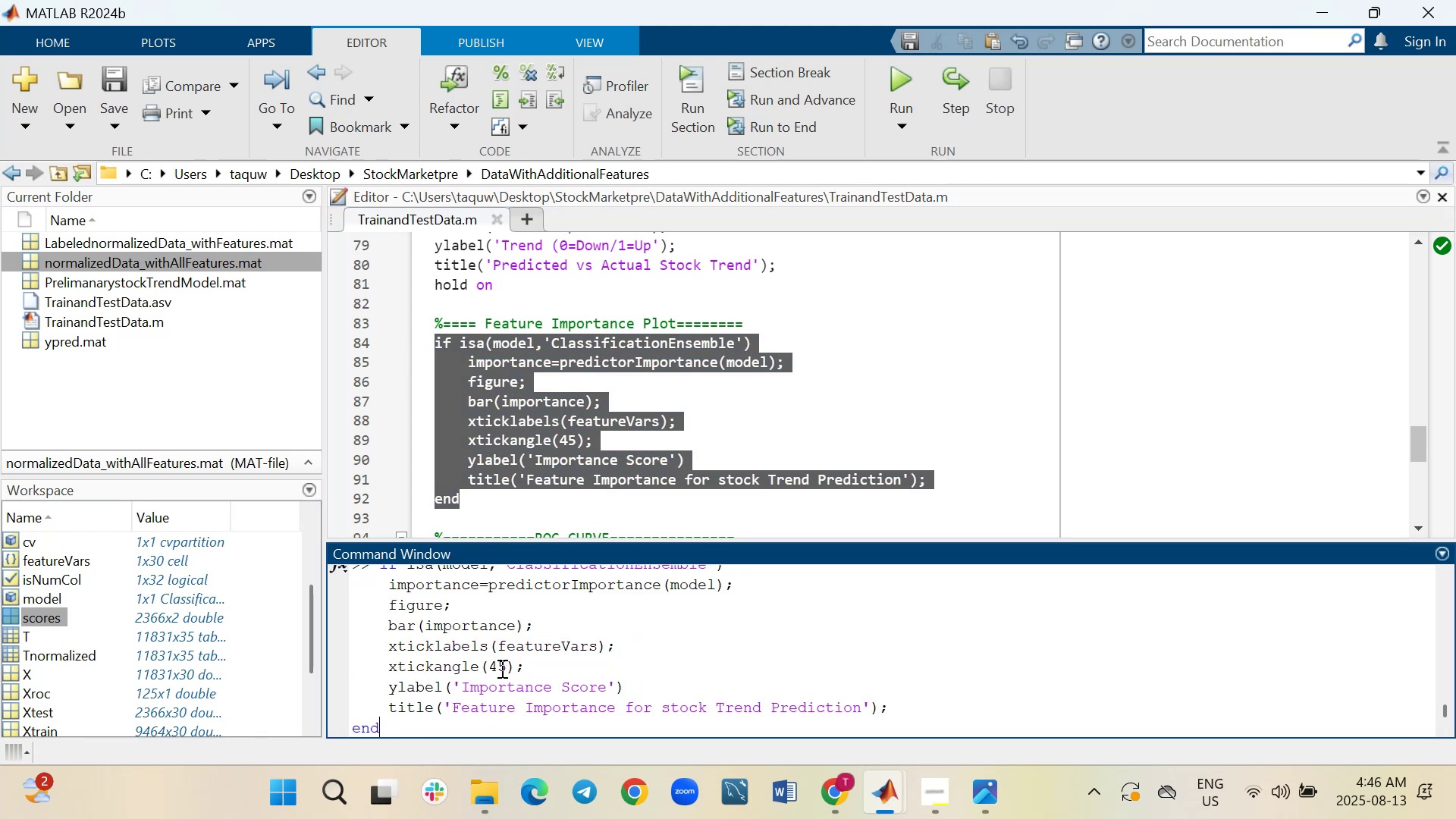 
left_click([501, 668])
 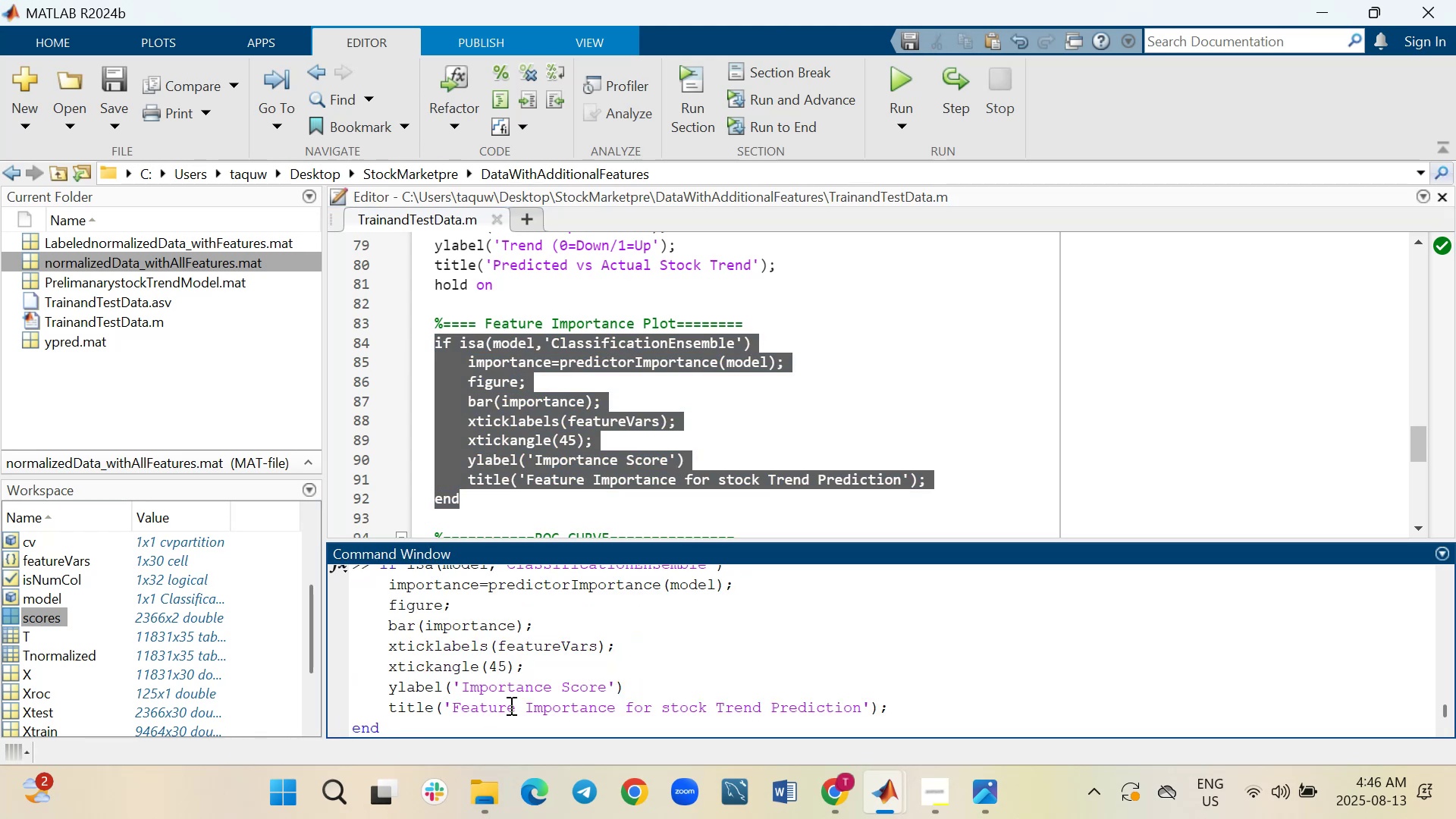 
key(ArrowRight)
 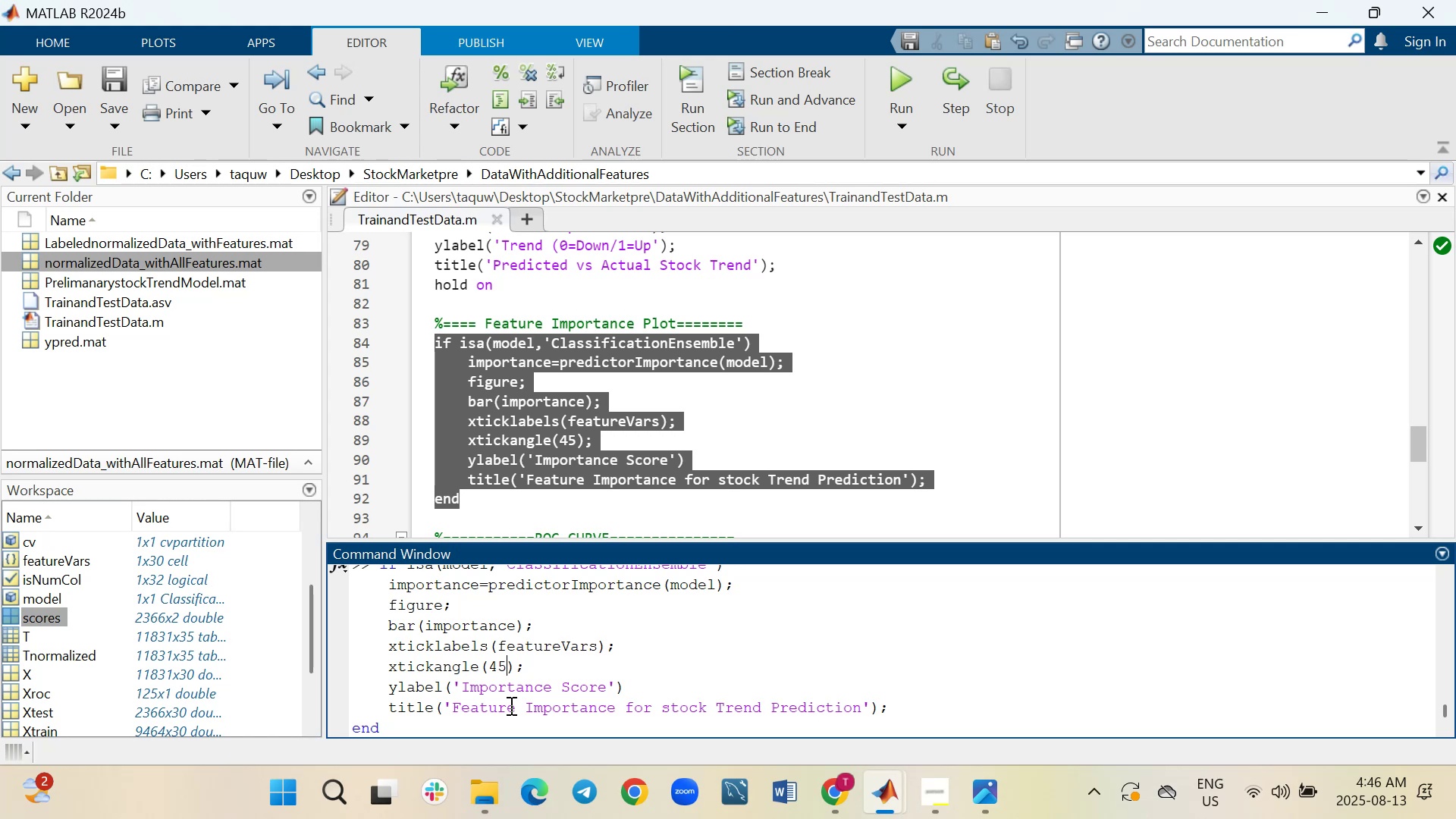 
key(Backspace)
key(Backspace)
type(90)
 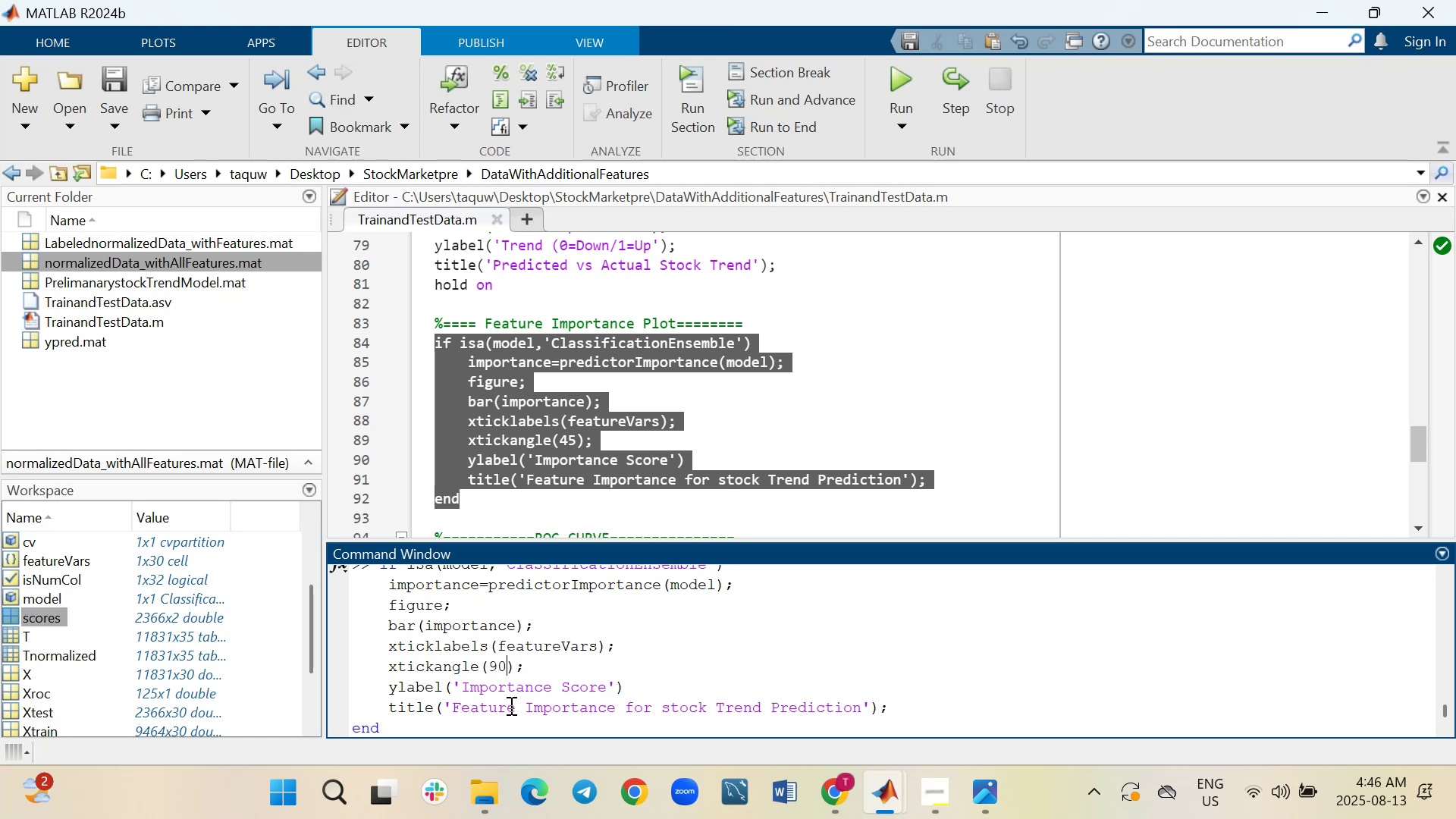 
key(Enter)
 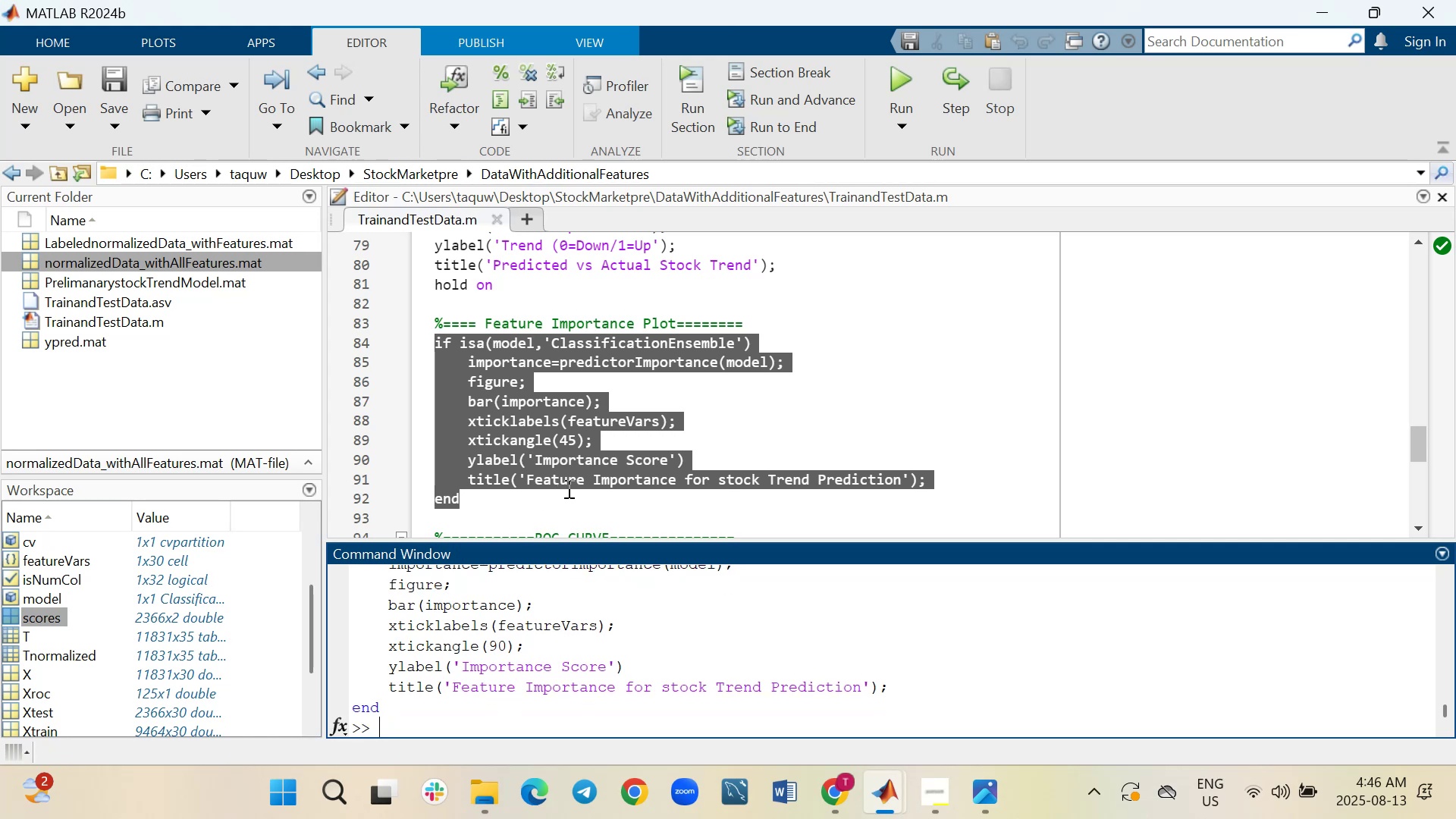 
scroll: coordinate [567, 488], scroll_direction: down, amount: 2.0
 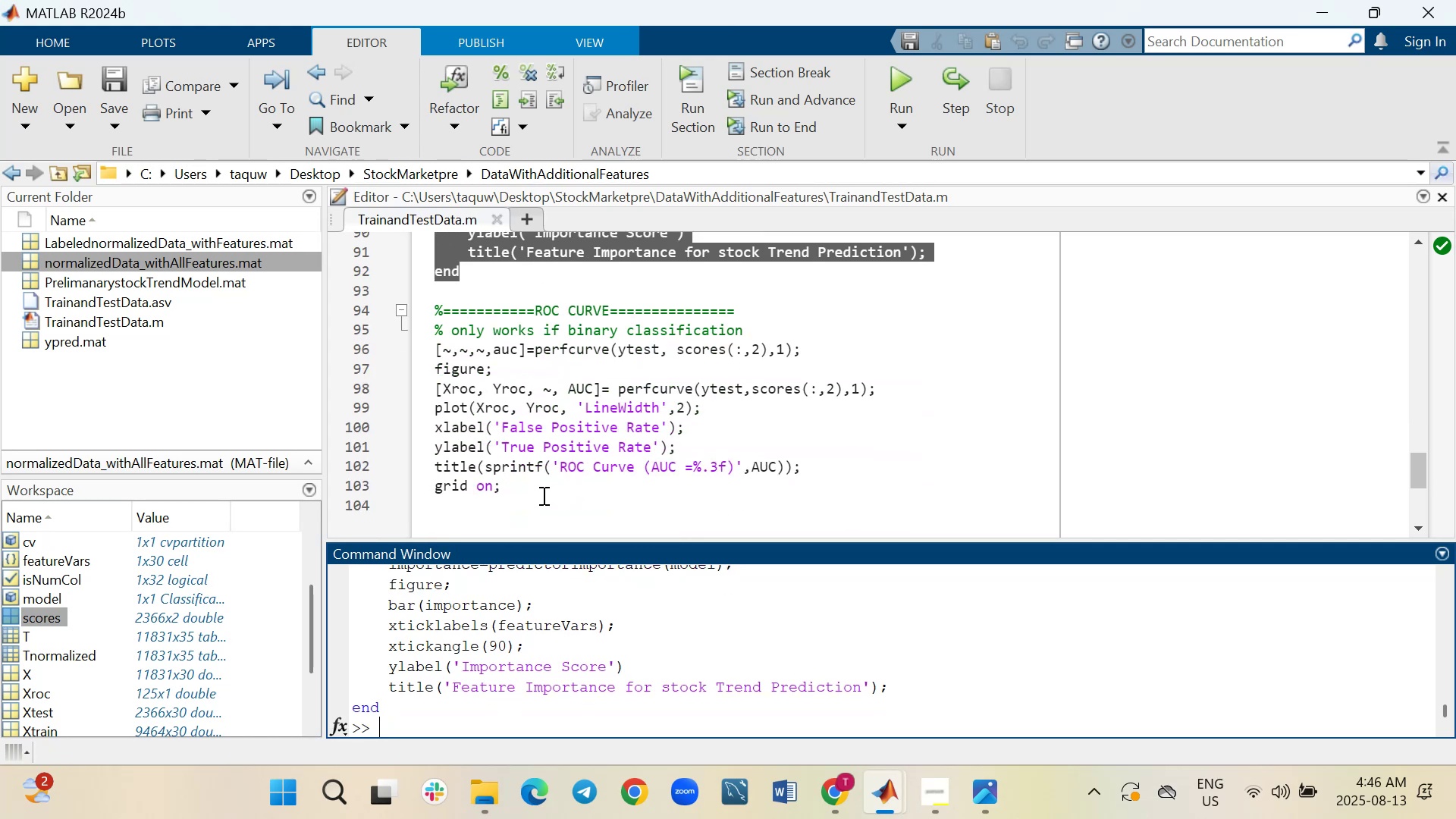 
left_click_drag(start_coordinate=[518, 491], to_coordinate=[416, 335])
 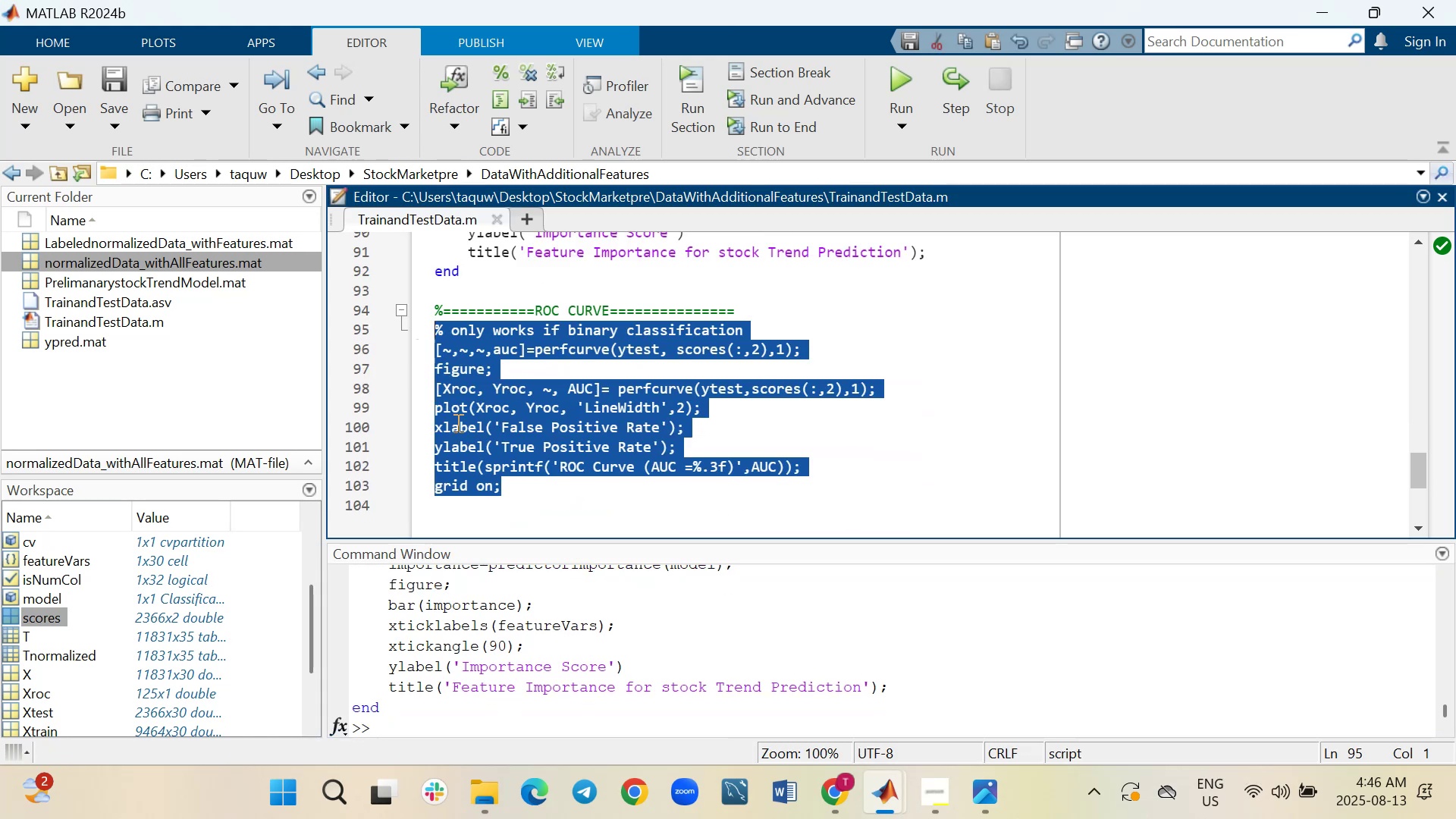 
right_click([457, 426])
 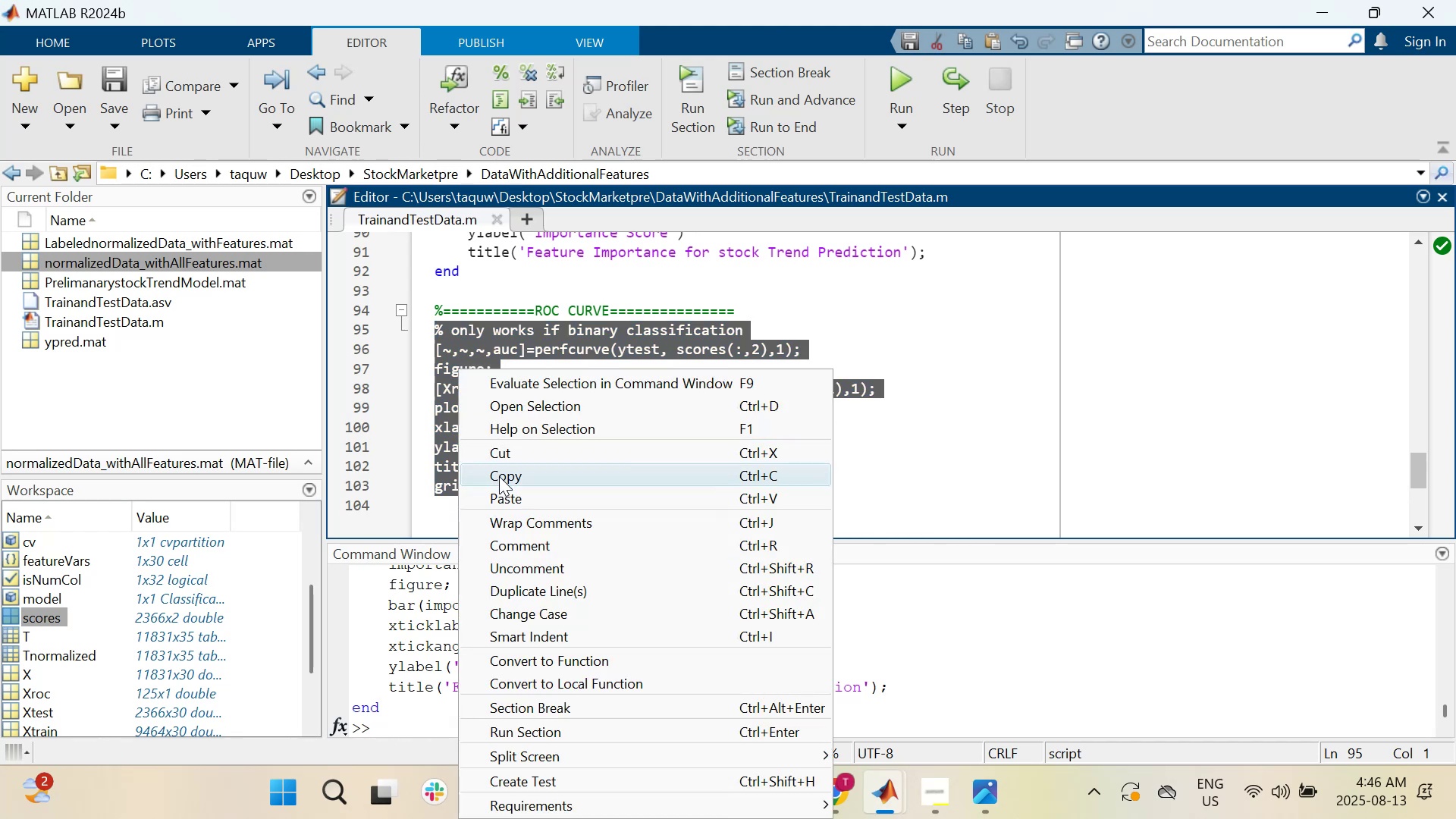 
left_click([499, 476])
 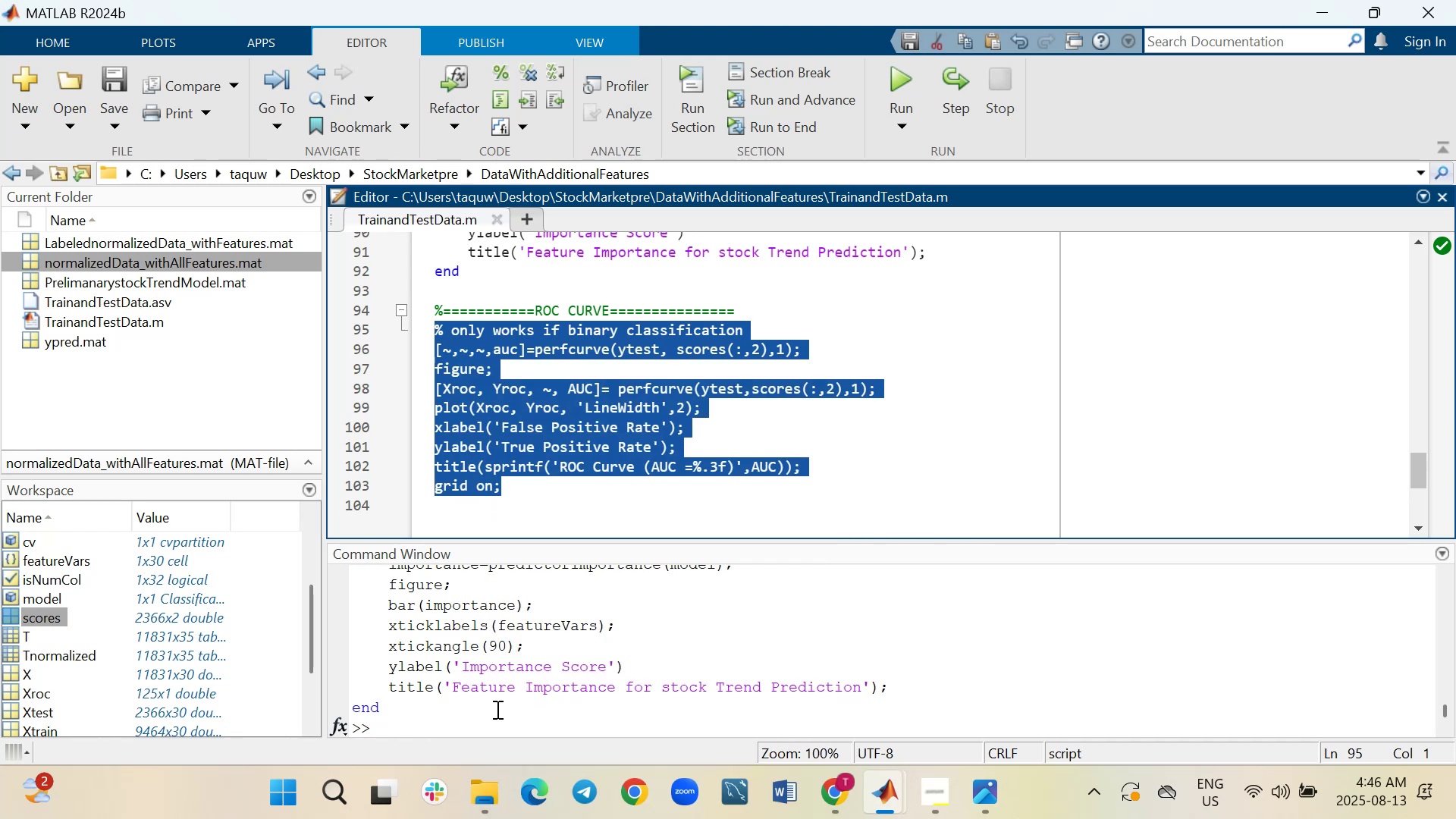 
left_click([496, 709])
 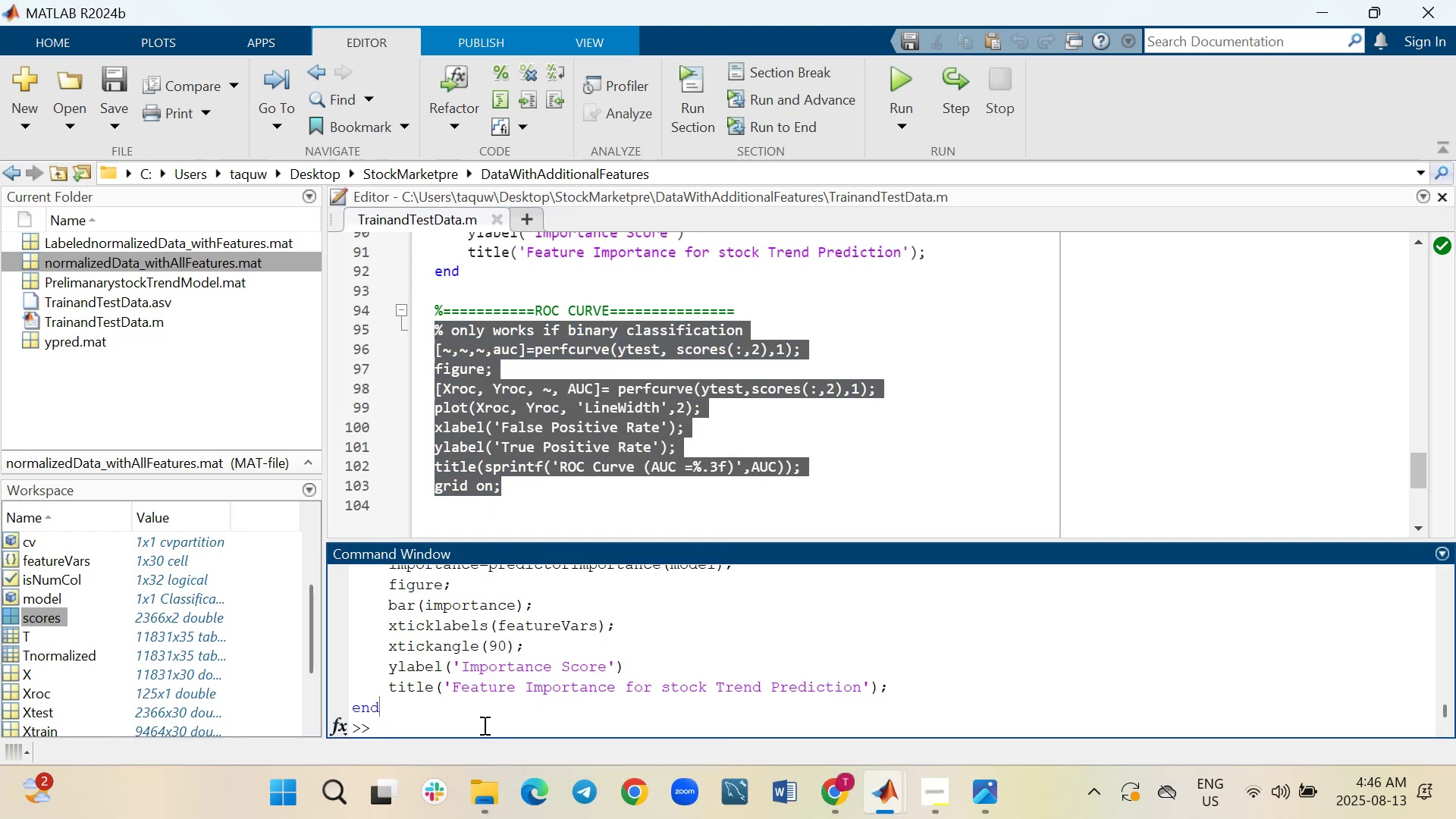 
right_click([483, 725])
 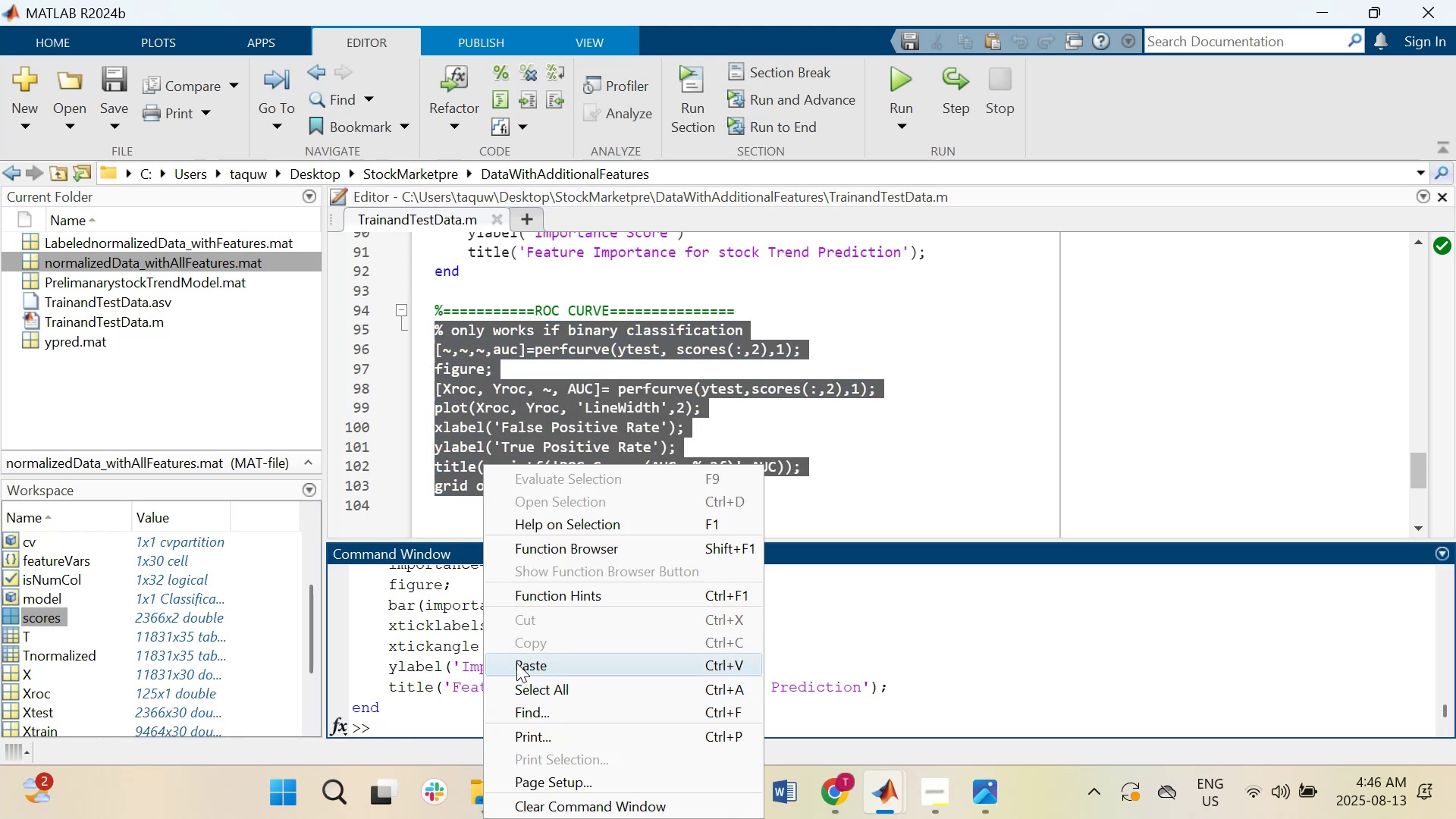 
left_click([517, 661])
 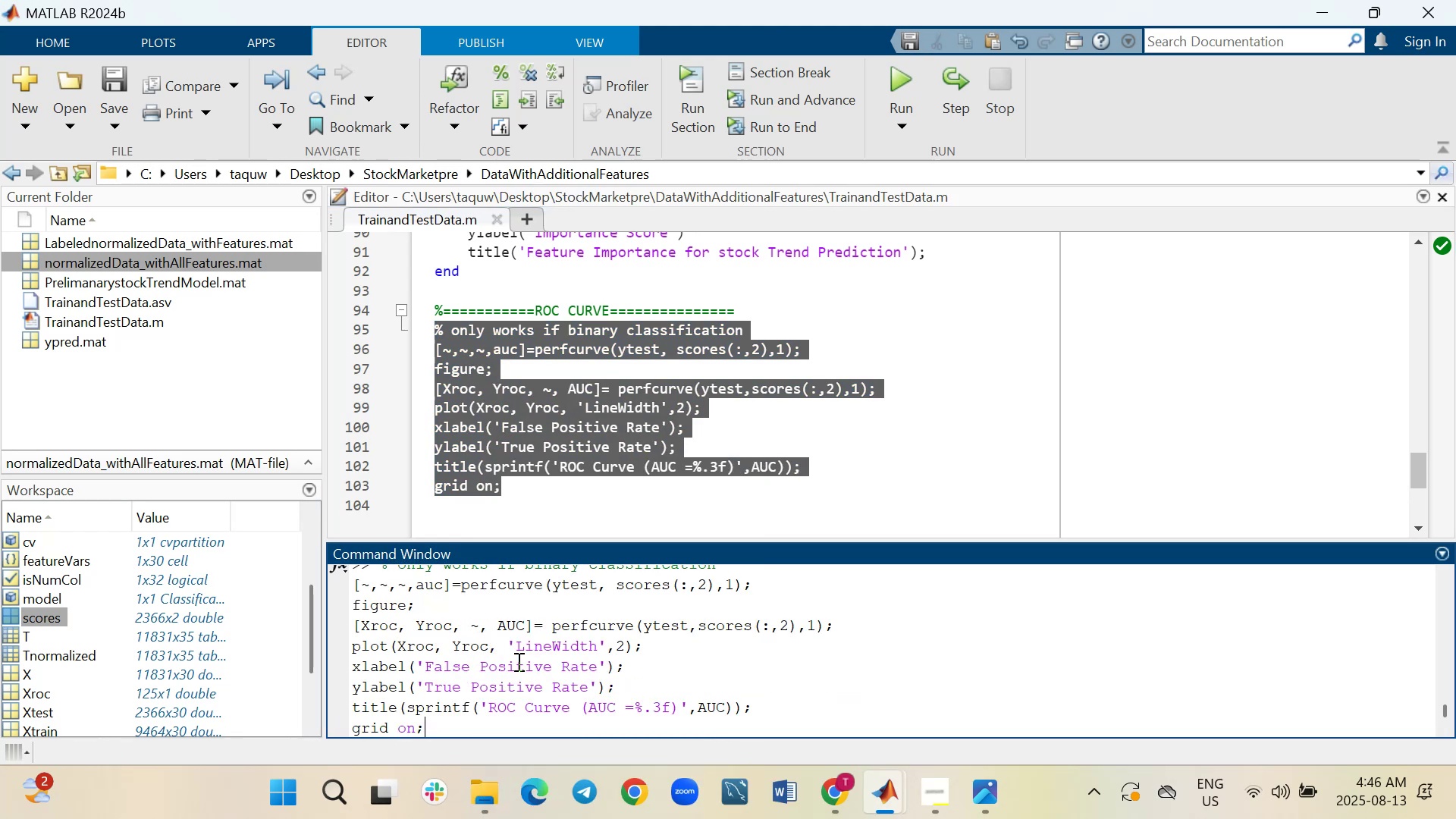 
key(Enter)
 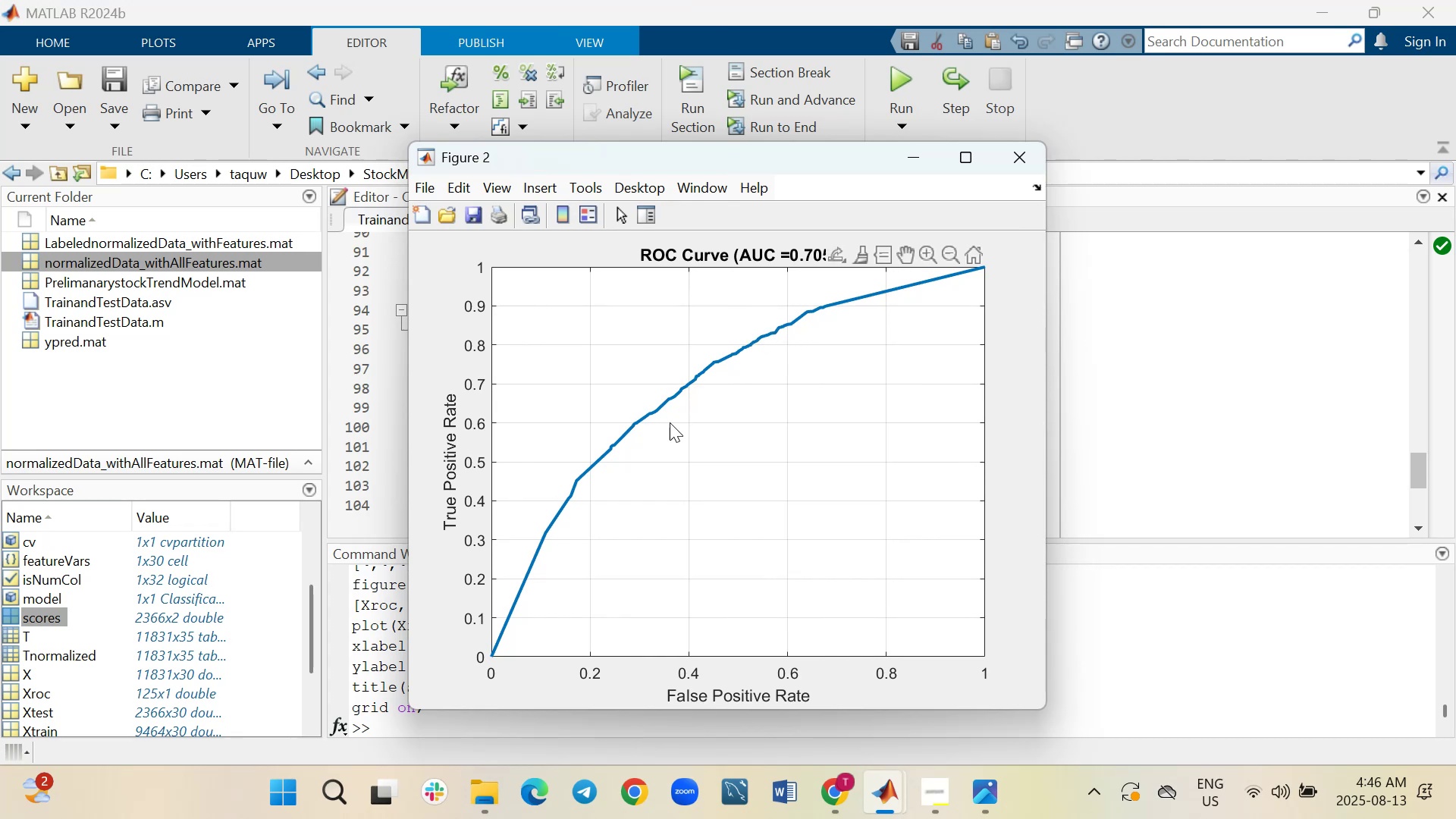 
wait(7.47)
 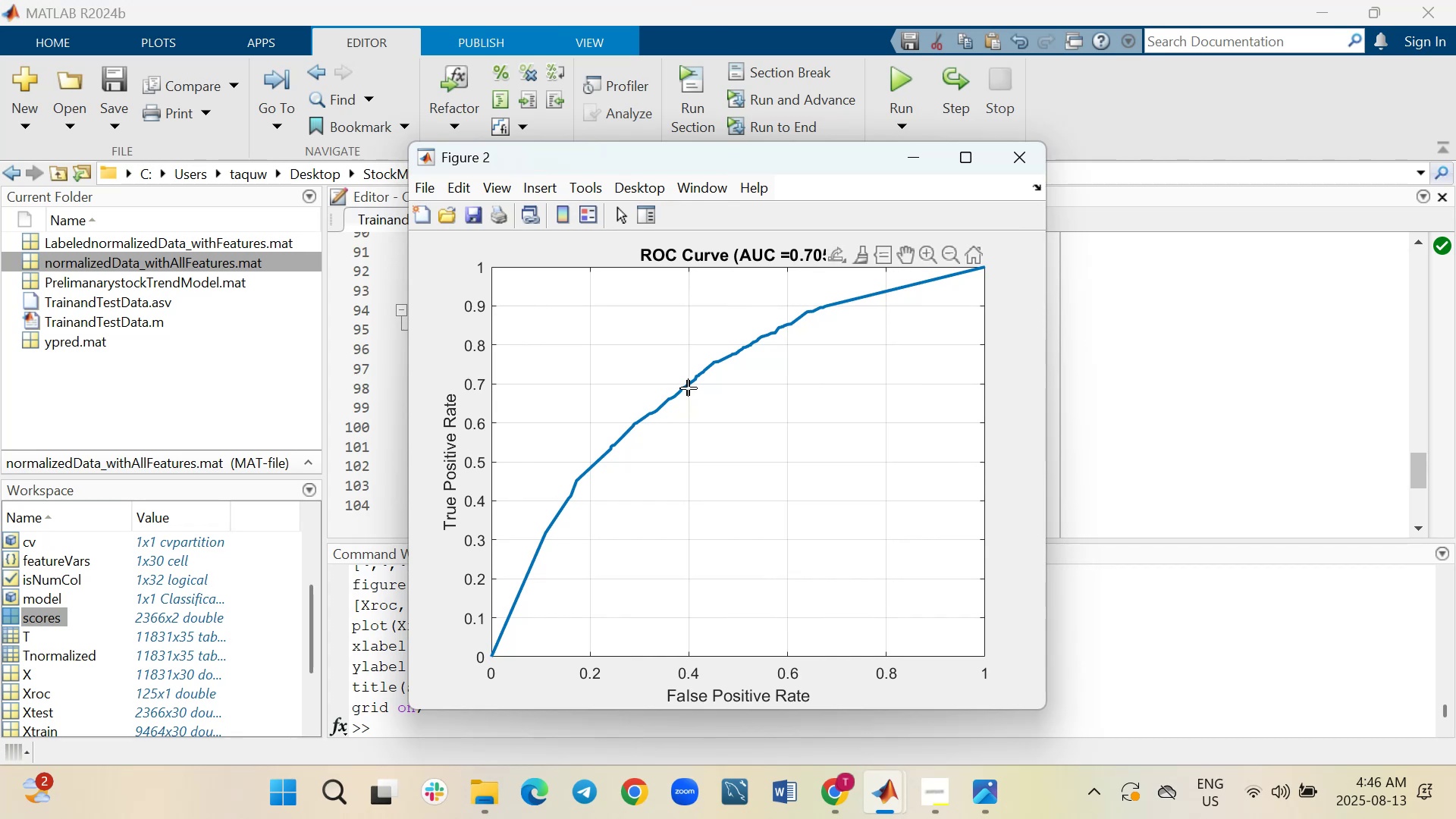 
left_click([908, 162])
 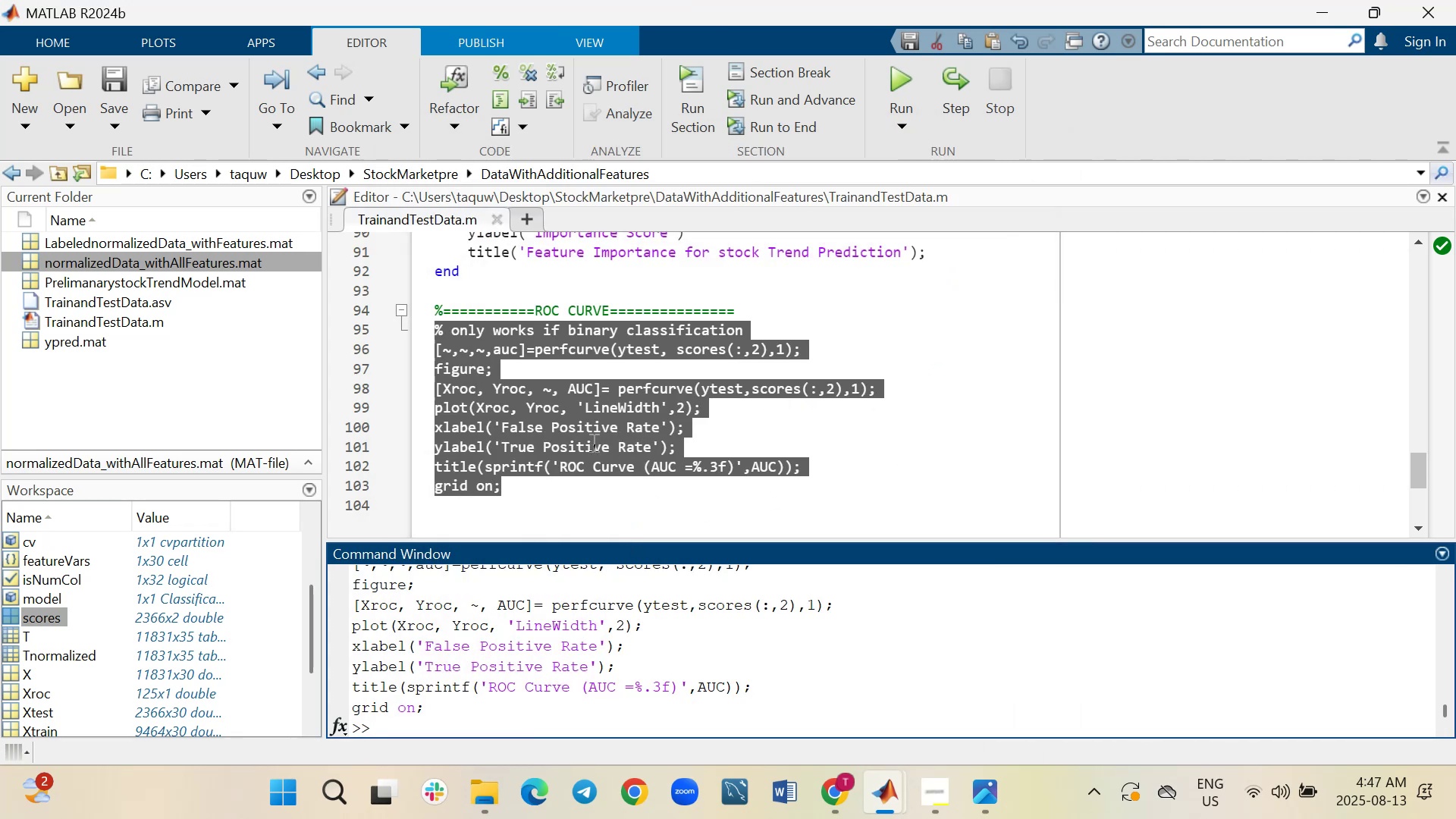 
wait(8.13)
 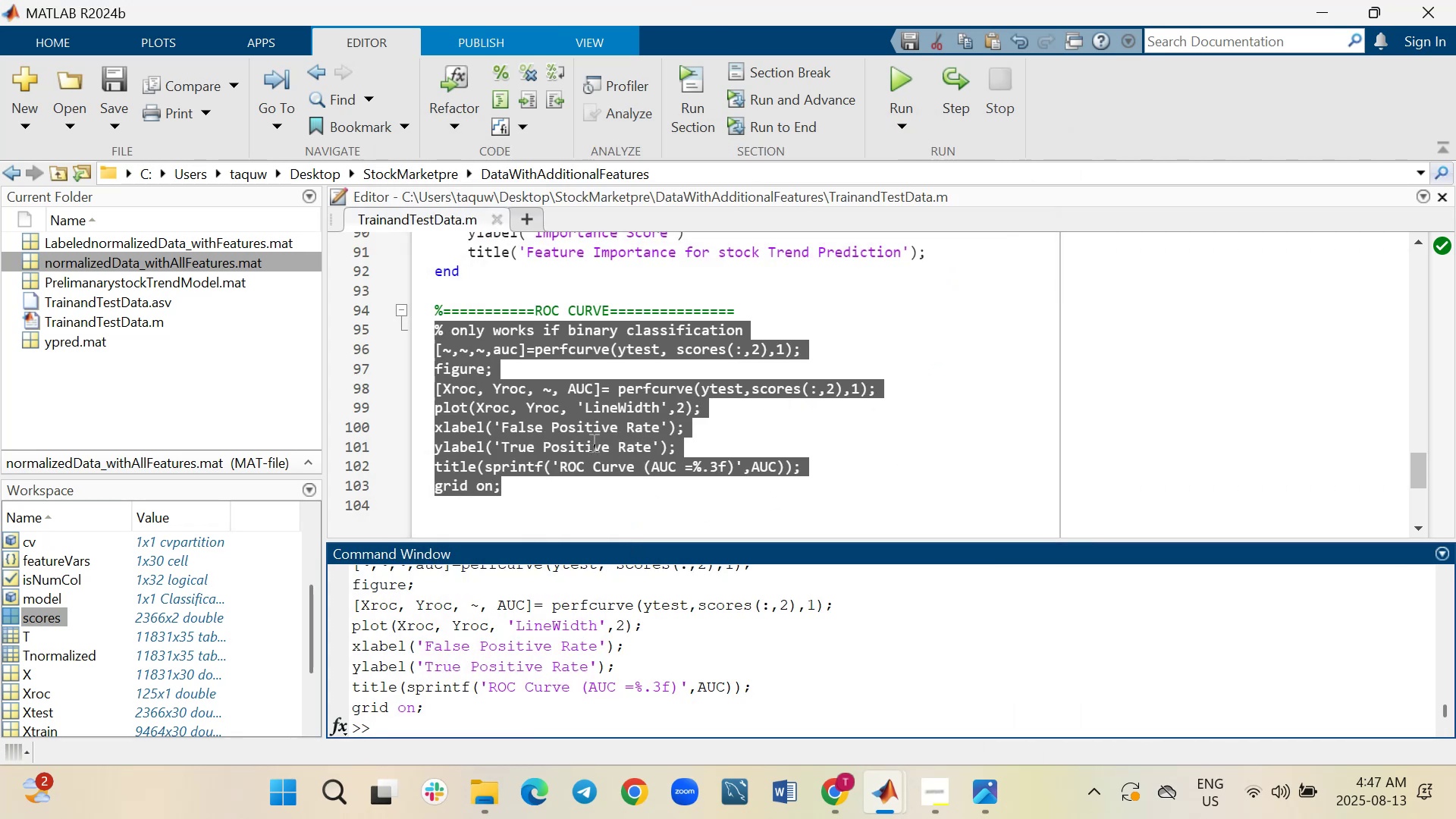 
left_click([643, 499])
 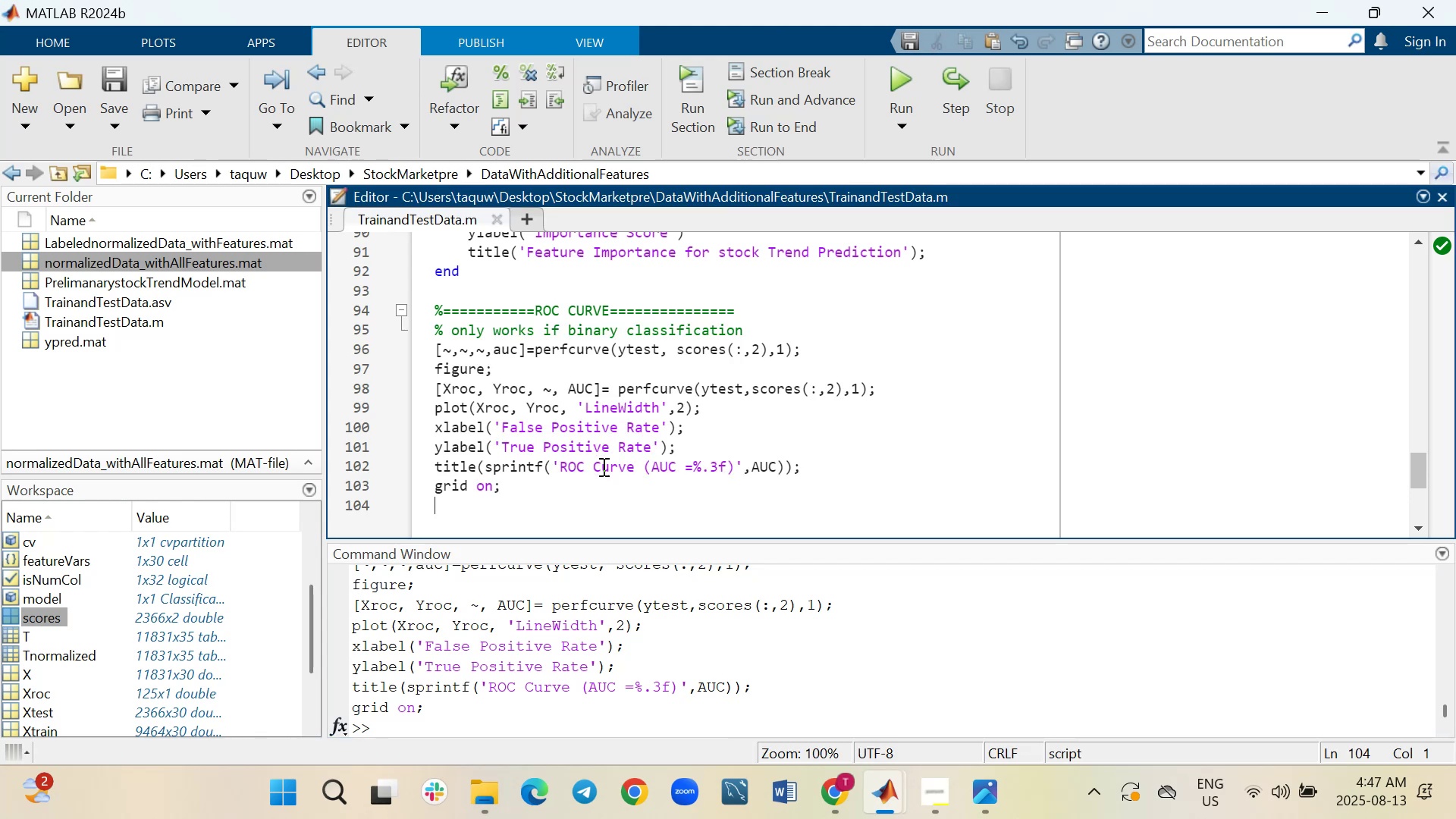 
wait(6.76)
 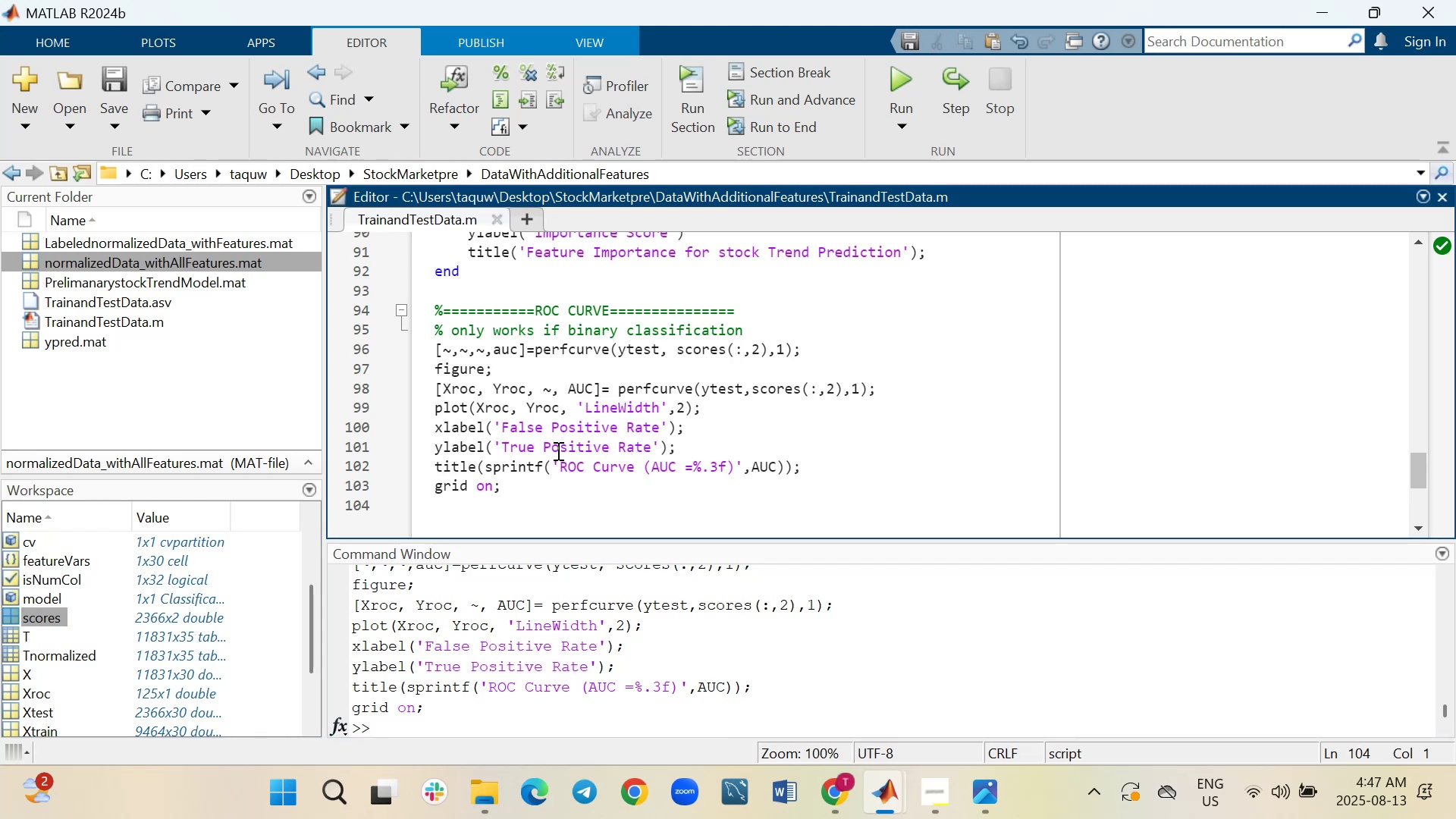 
scroll: coordinate [599, 500], scroll_direction: up, amount: 2.0
 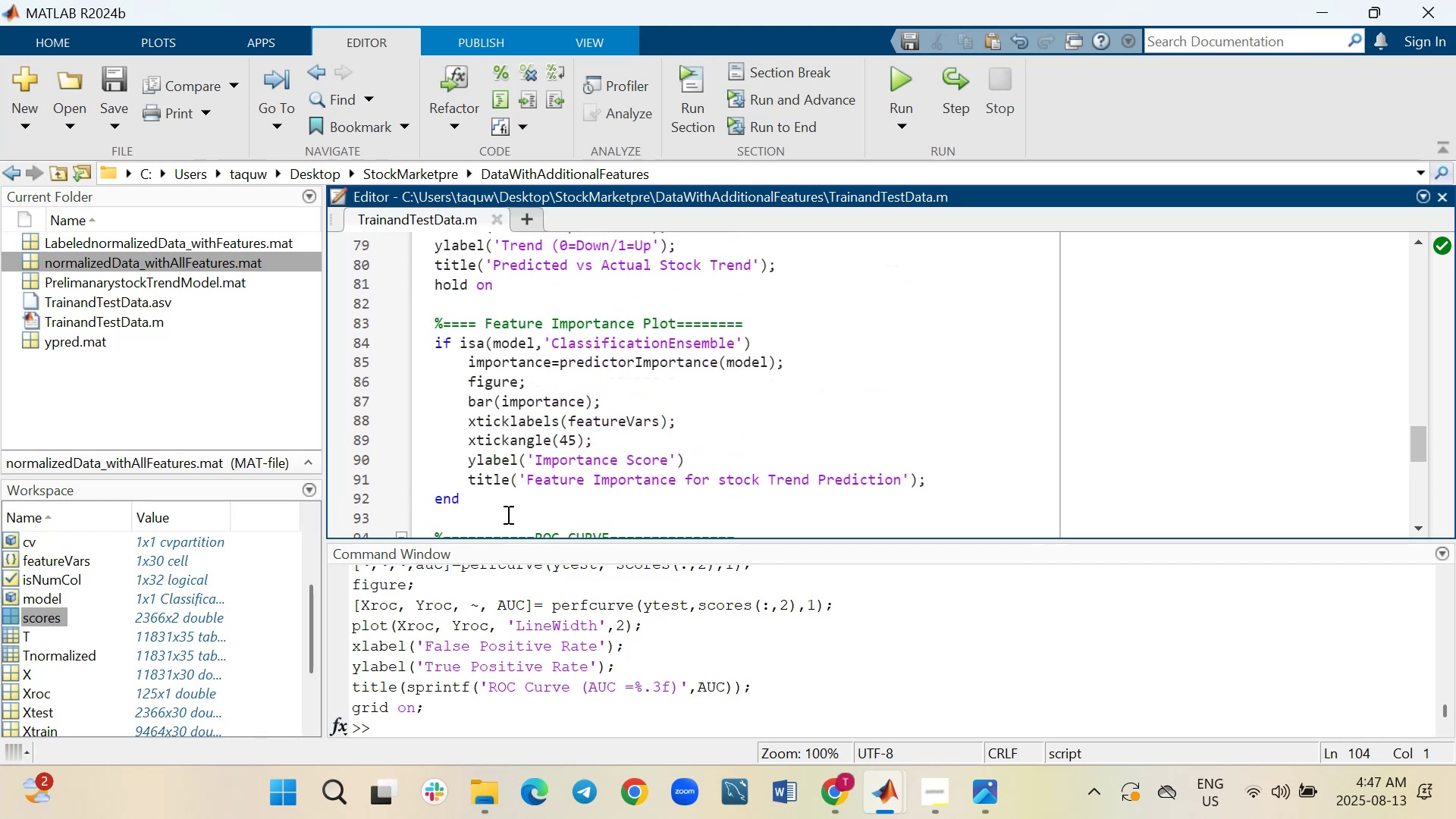 
left_click_drag(start_coordinate=[481, 503], to_coordinate=[416, 320])
 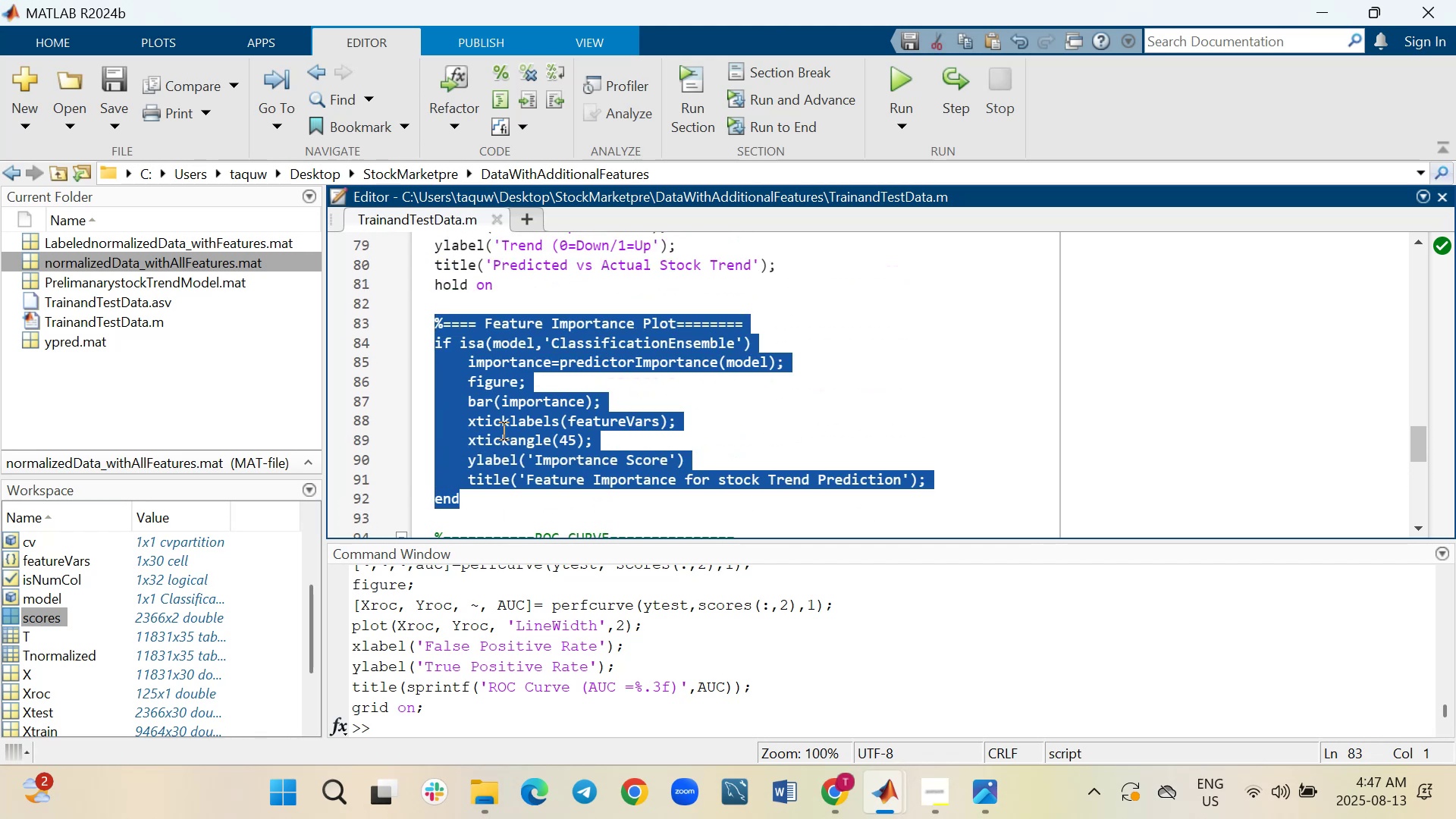 
right_click([502, 430])
 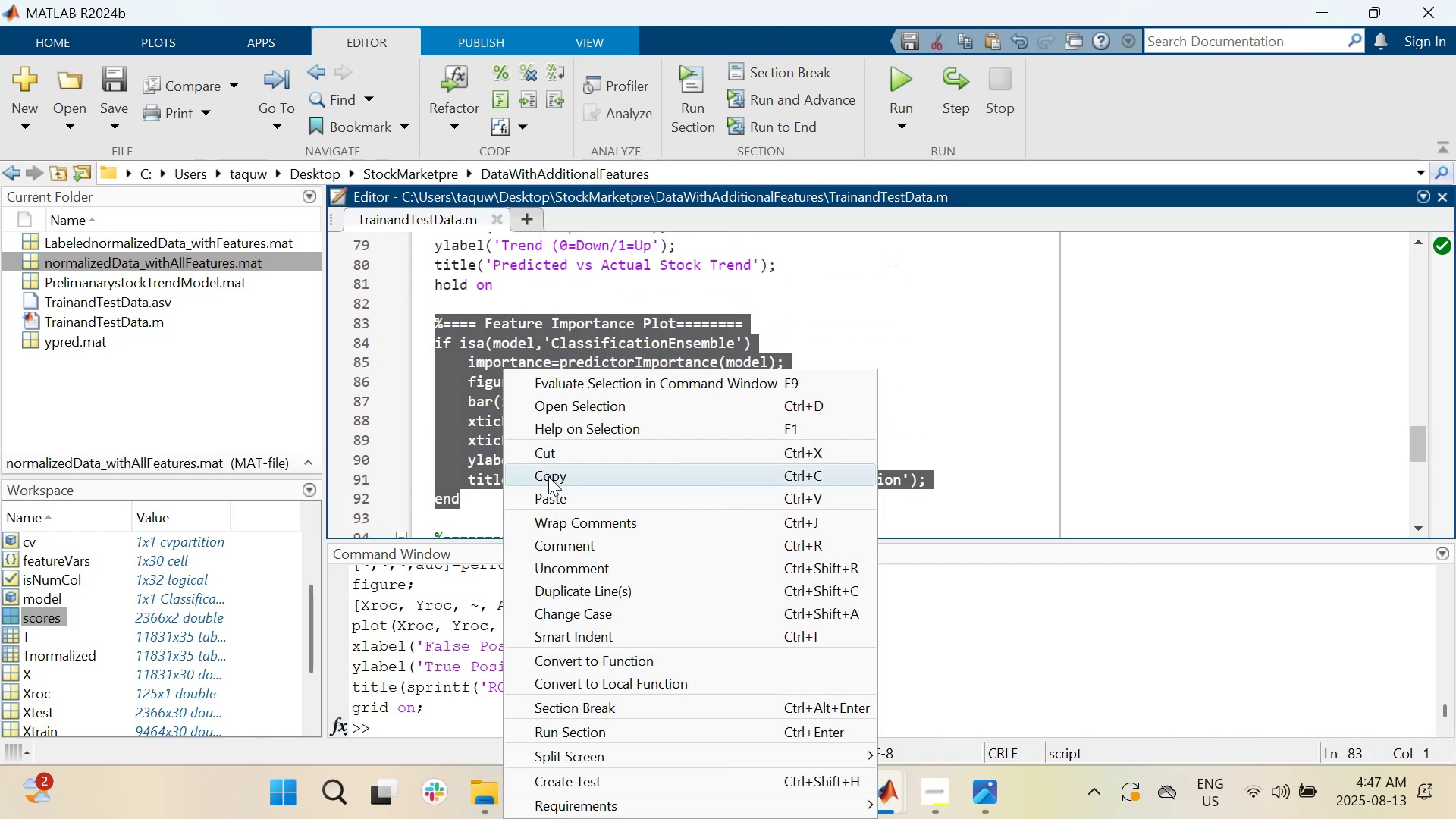 
left_click([548, 476])
 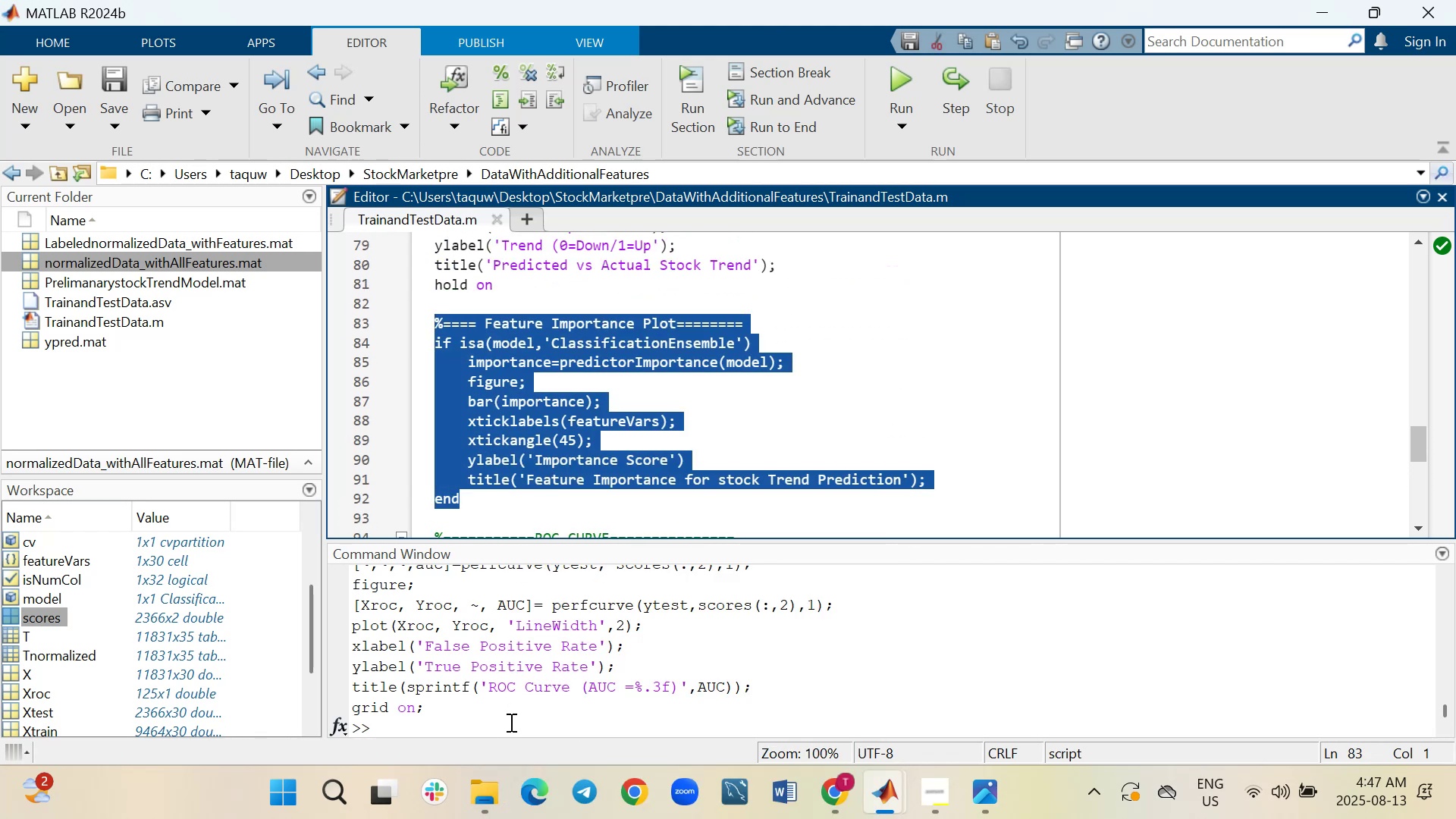 
left_click([510, 722])
 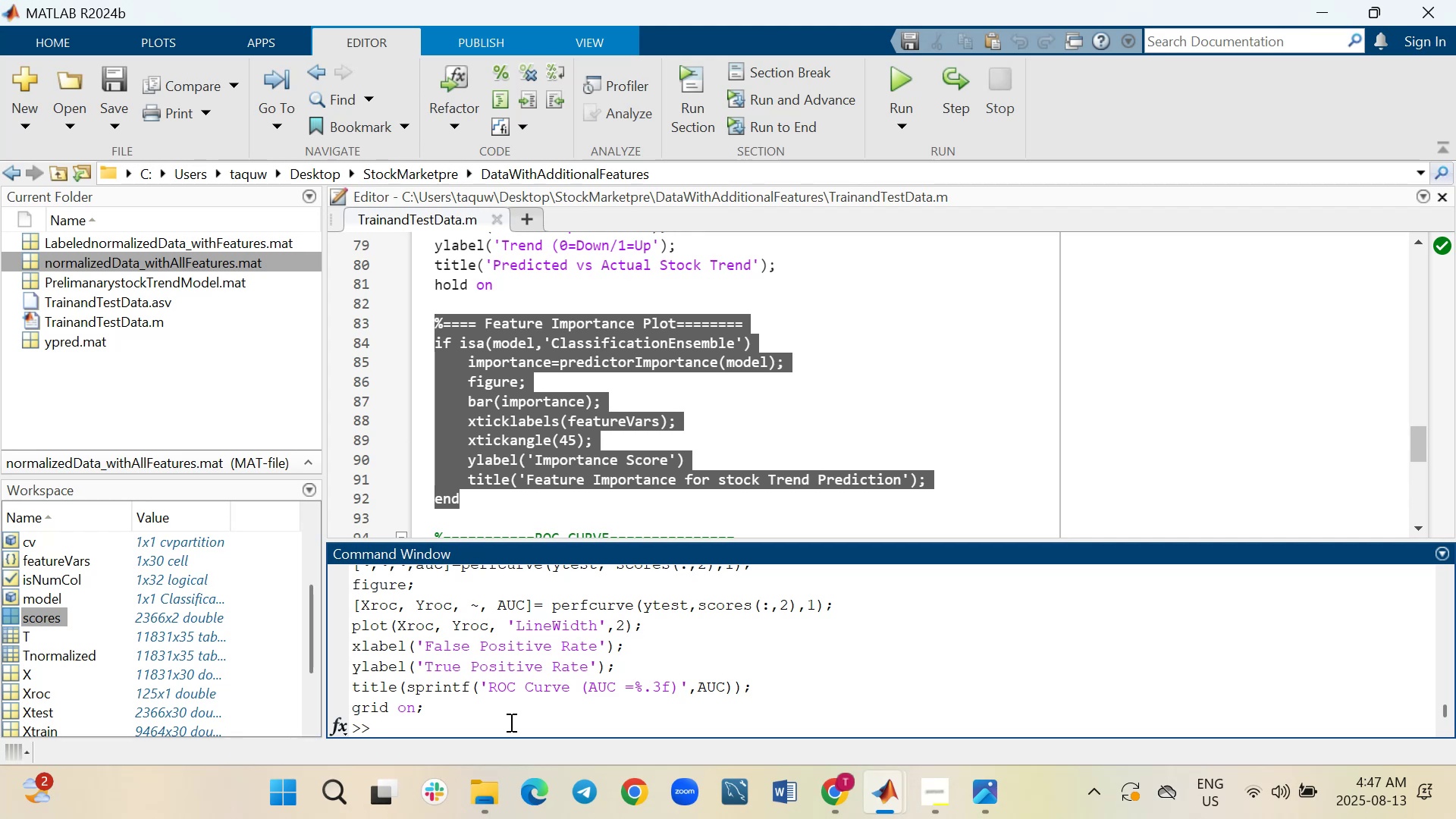 
key(Control+V)
 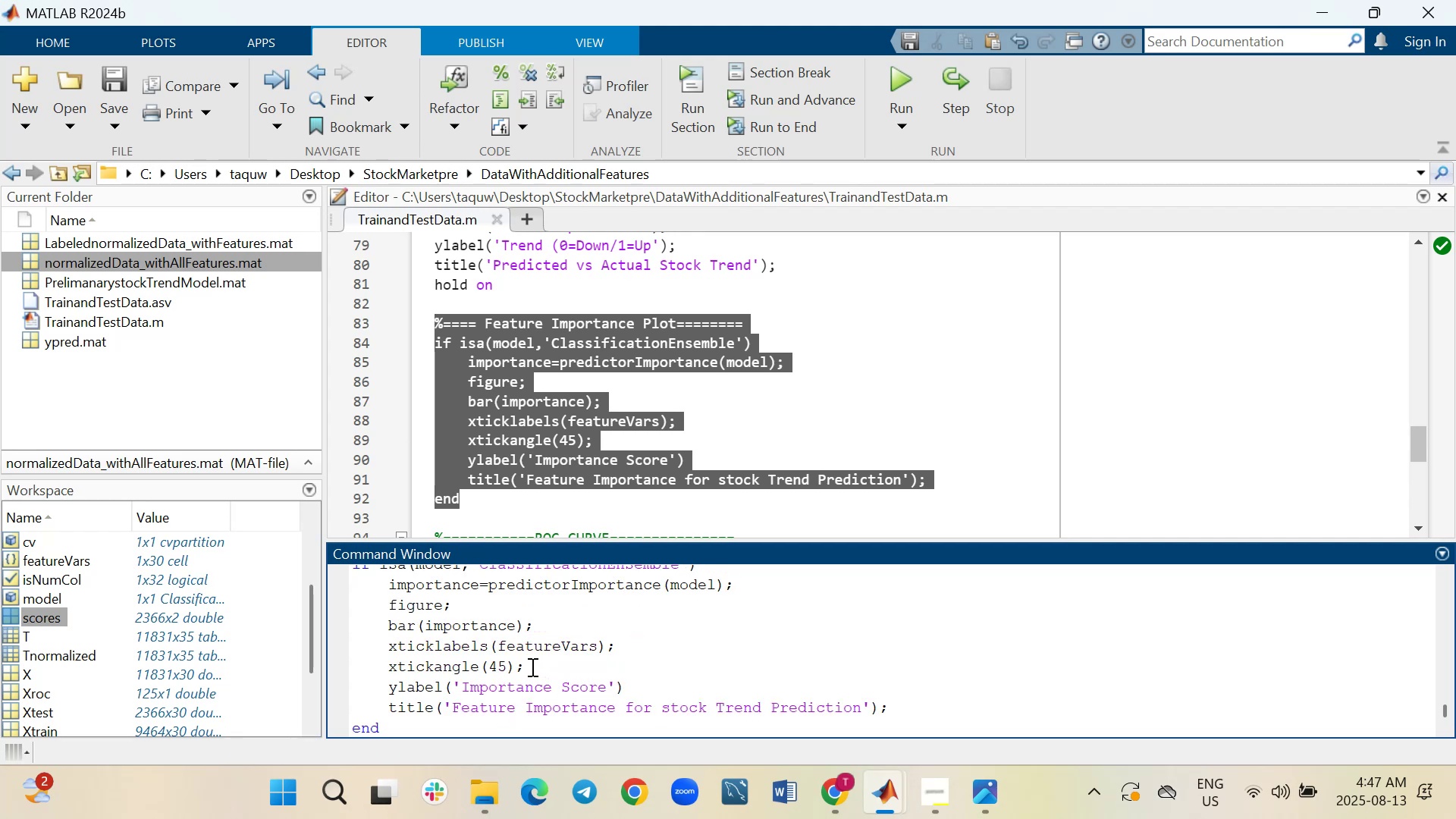 
left_click([503, 662])
 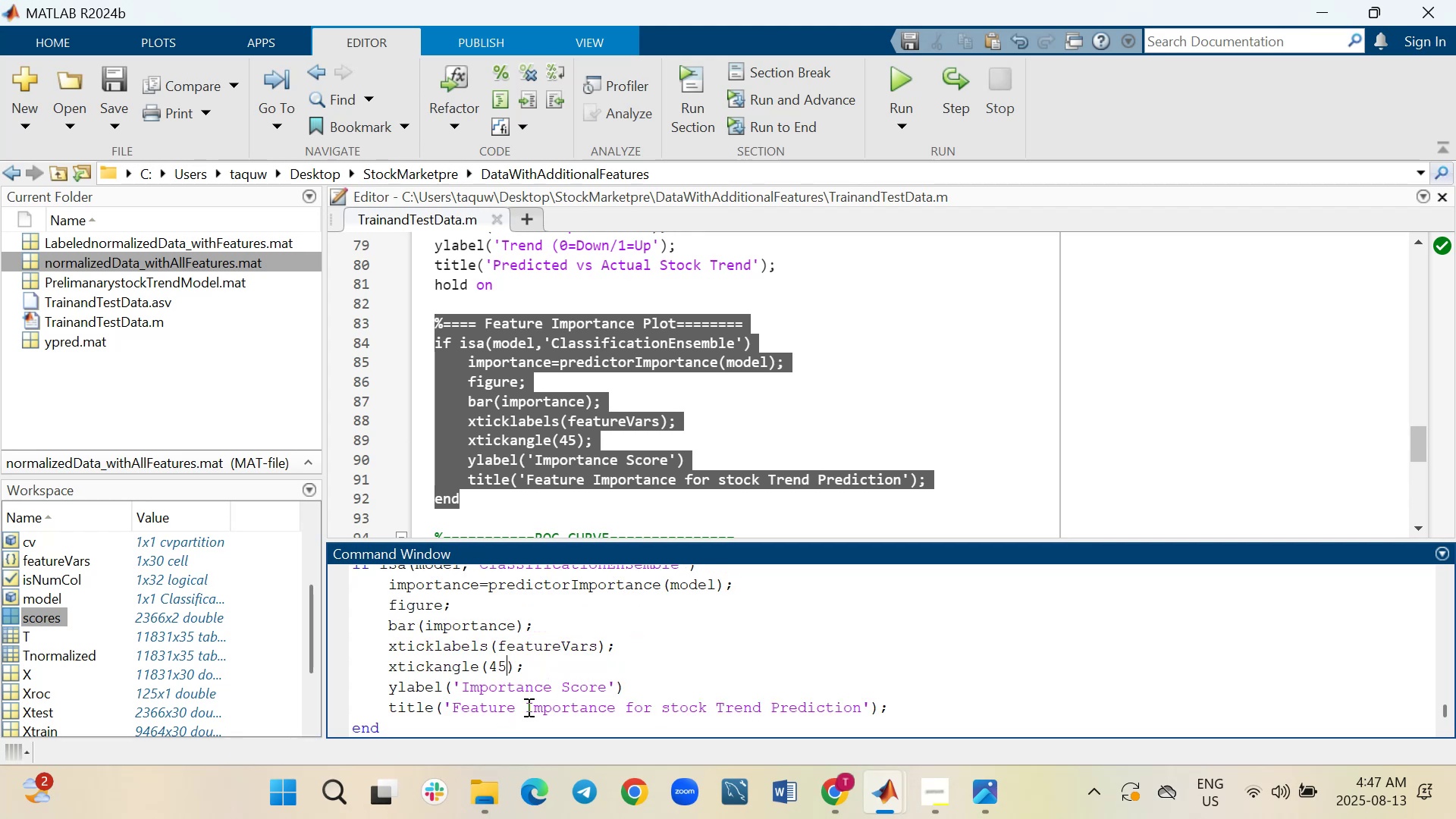 
key(Backspace)
key(Backspace)
type(180)
 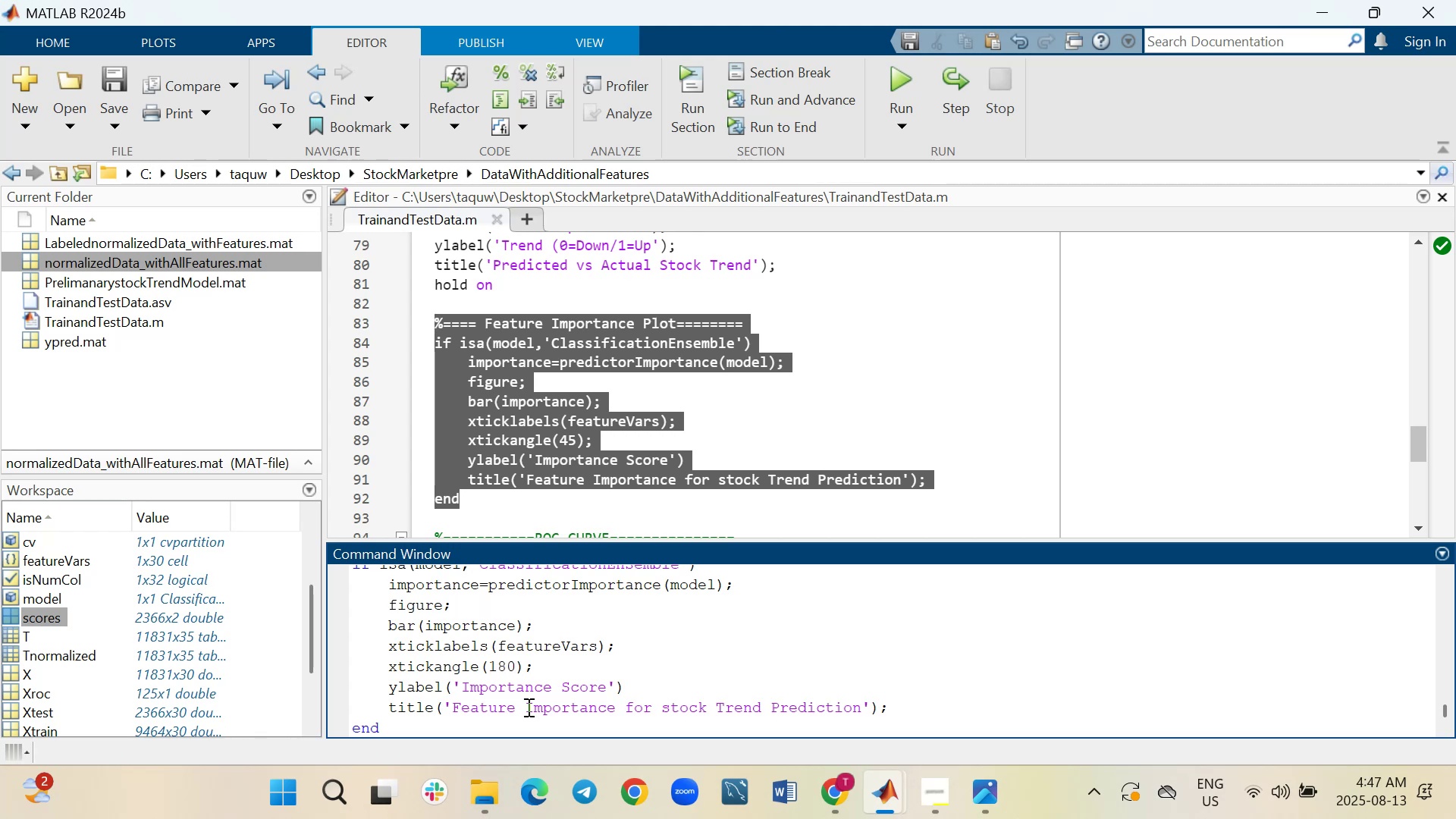 
key(Enter)
 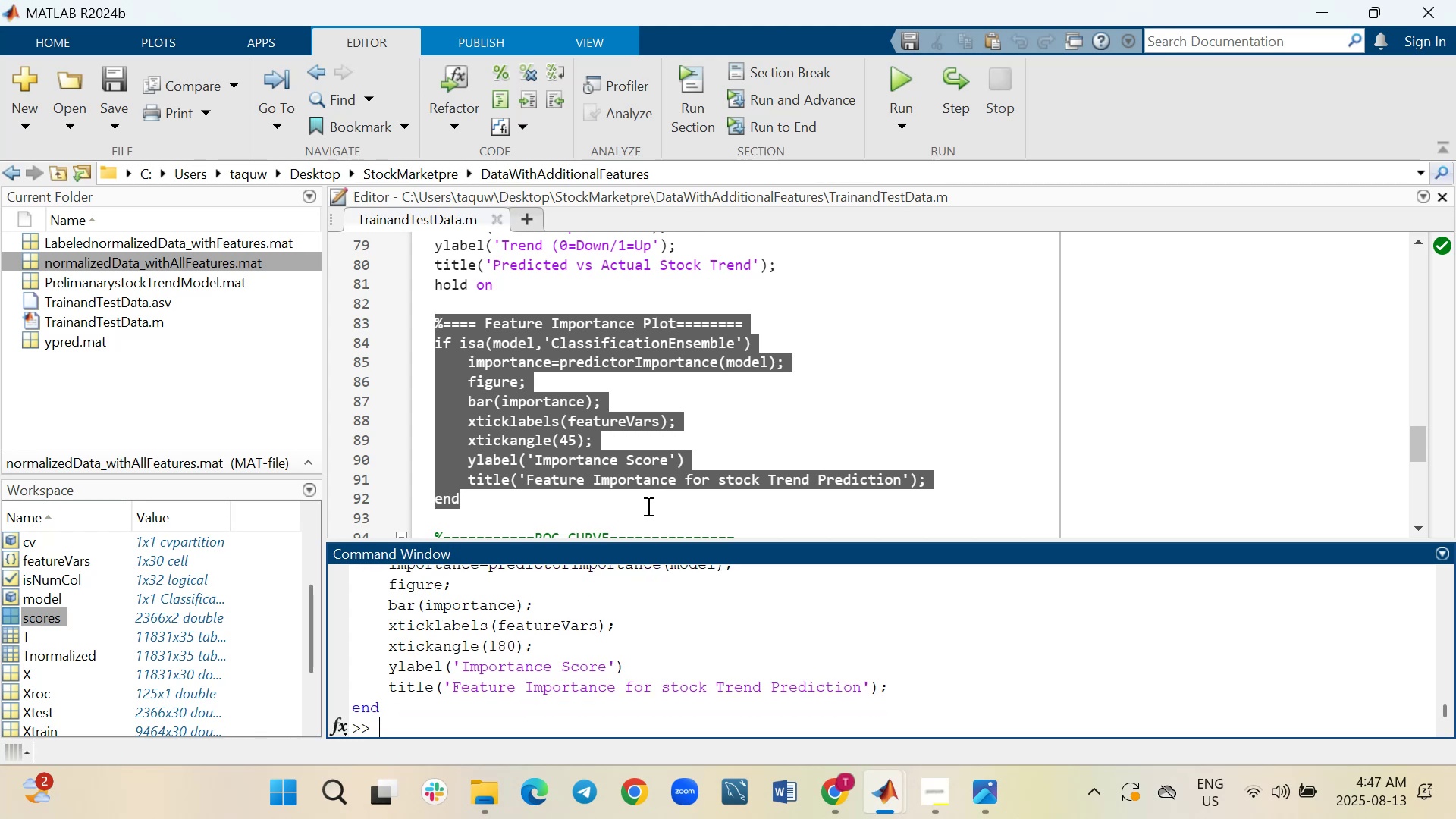 
scroll: coordinate [647, 506], scroll_direction: down, amount: 1.0
 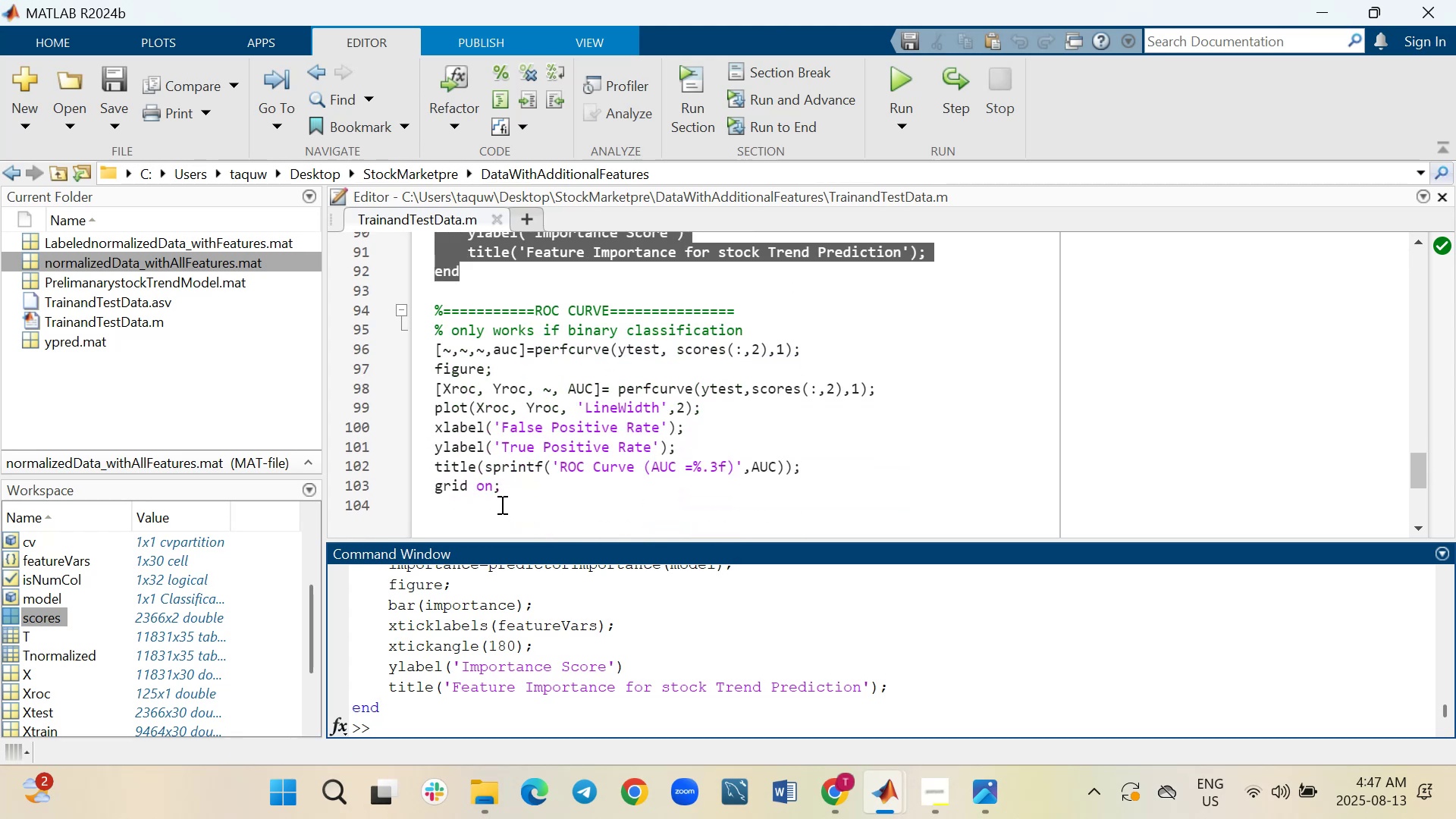 
left_click_drag(start_coordinate=[512, 490], to_coordinate=[412, 325])
 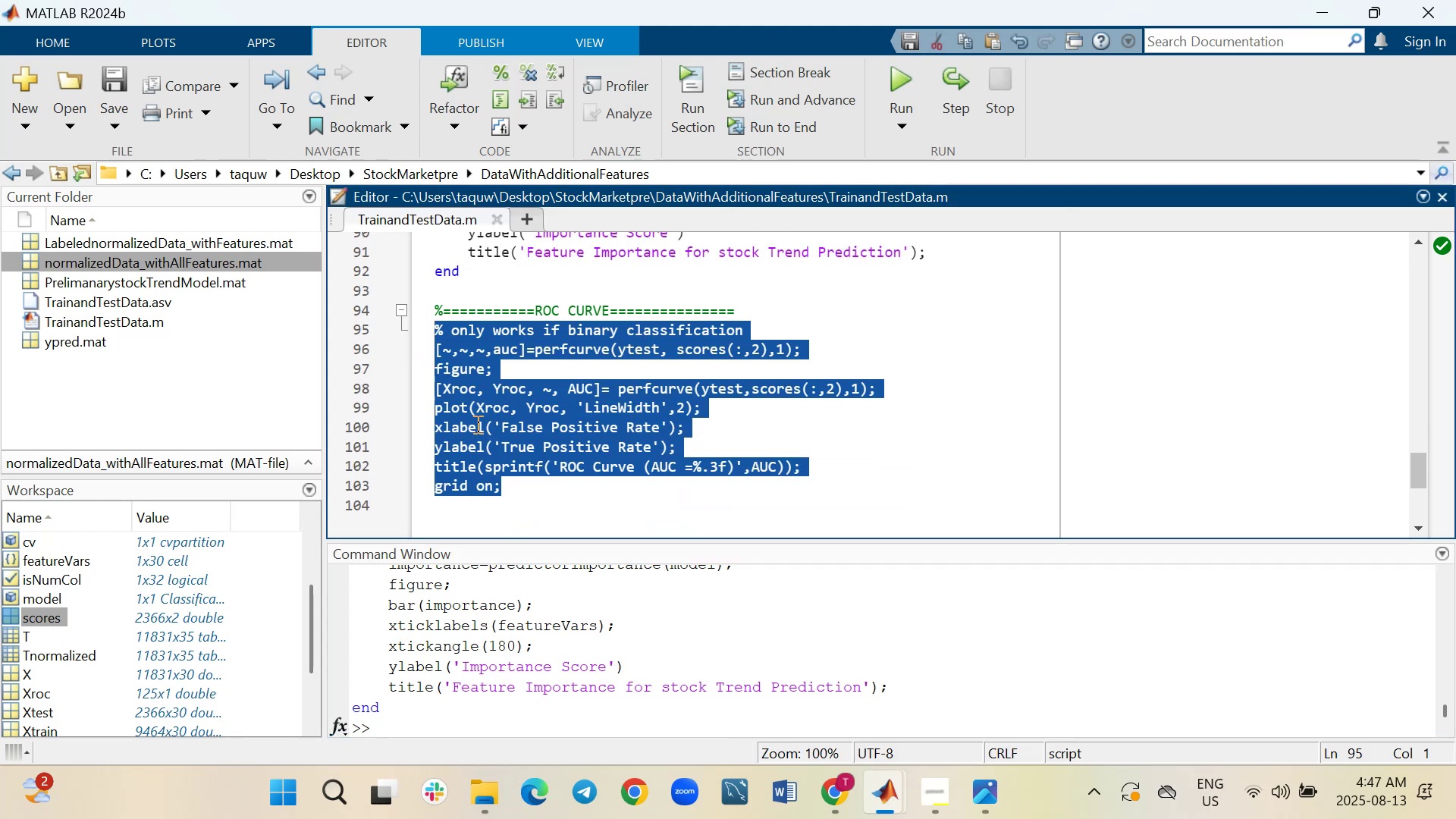 
right_click([476, 424])
 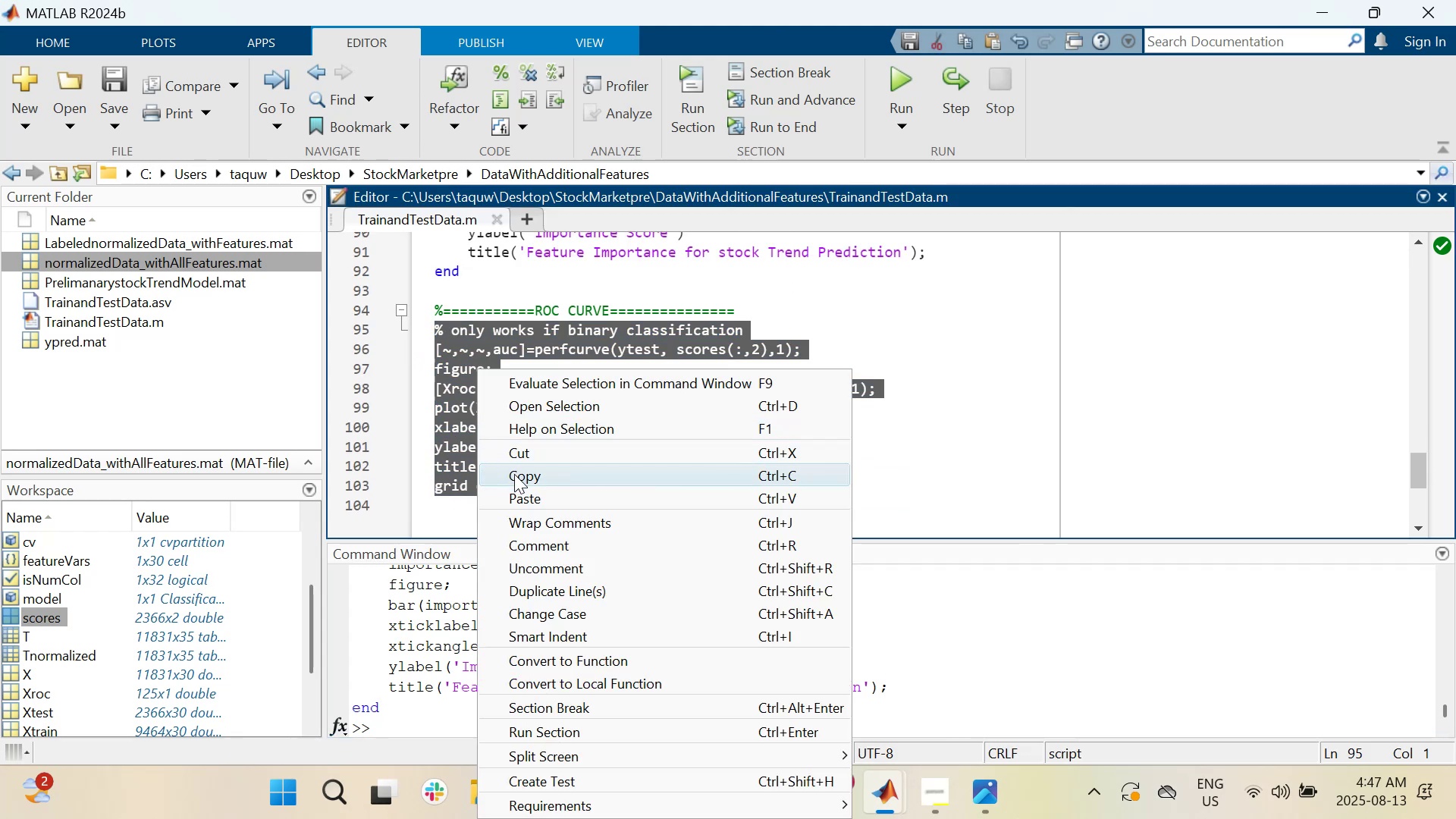 
left_click([514, 474])
 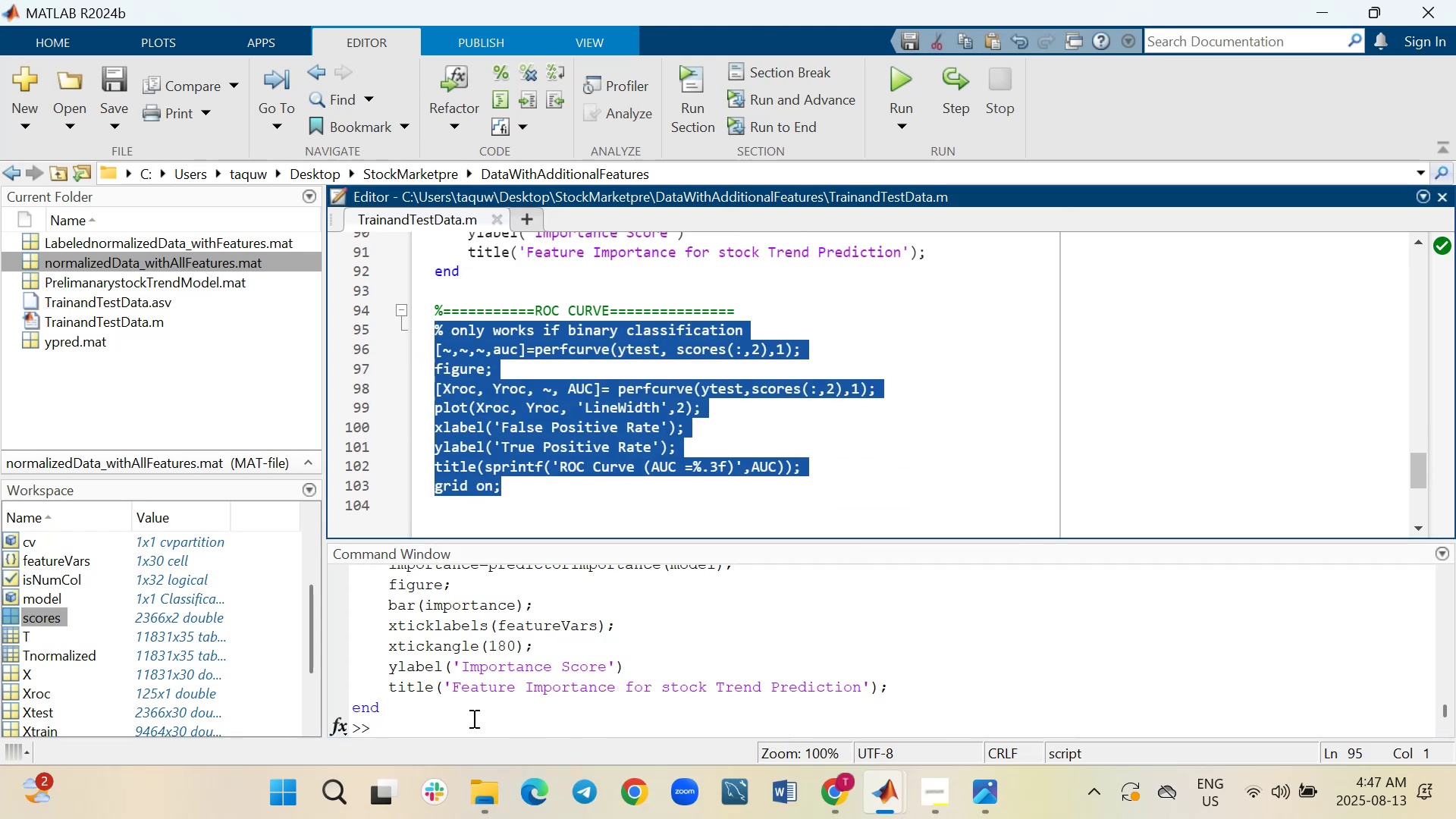 
left_click([472, 718])
 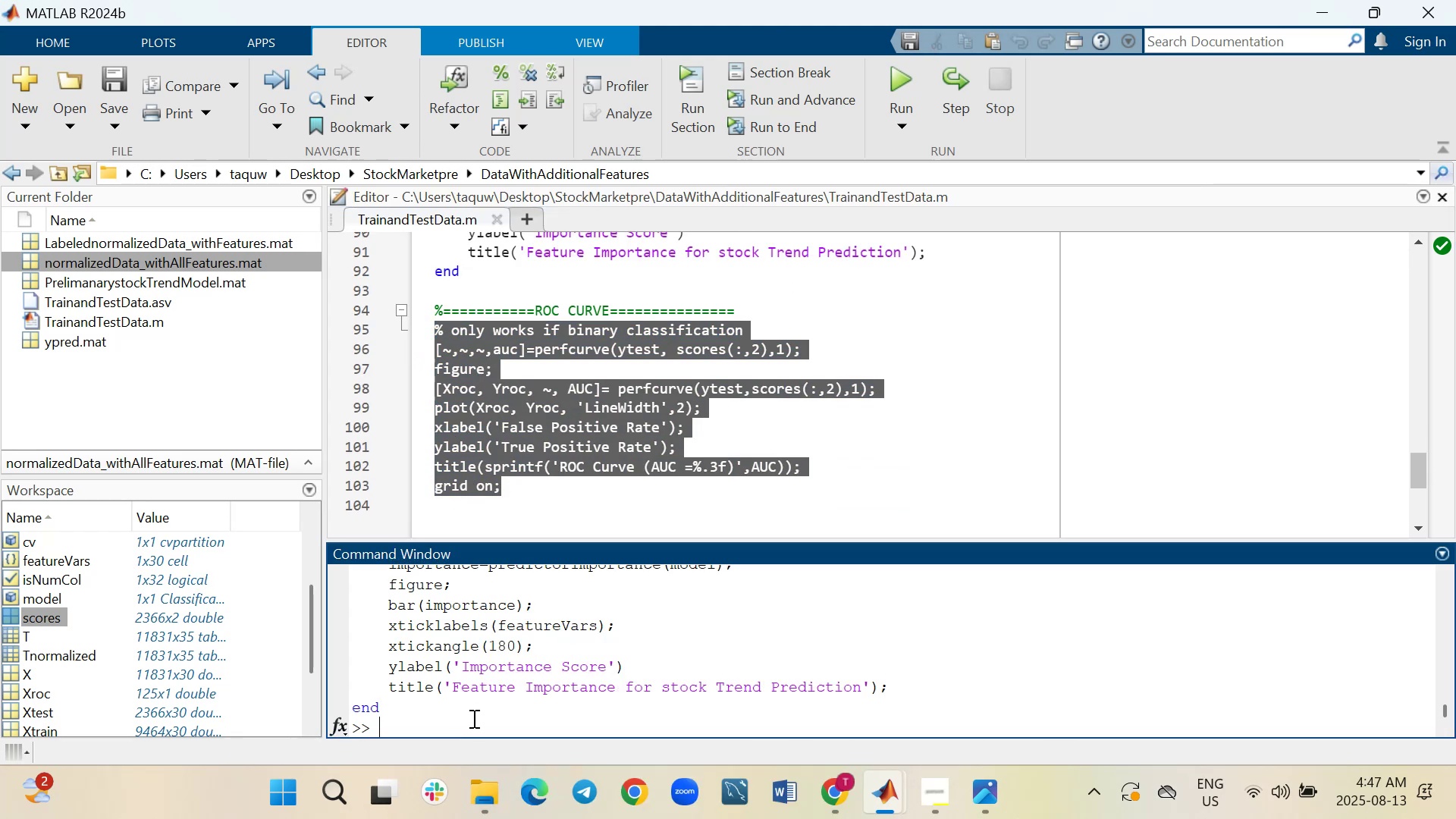 
right_click([472, 718])
 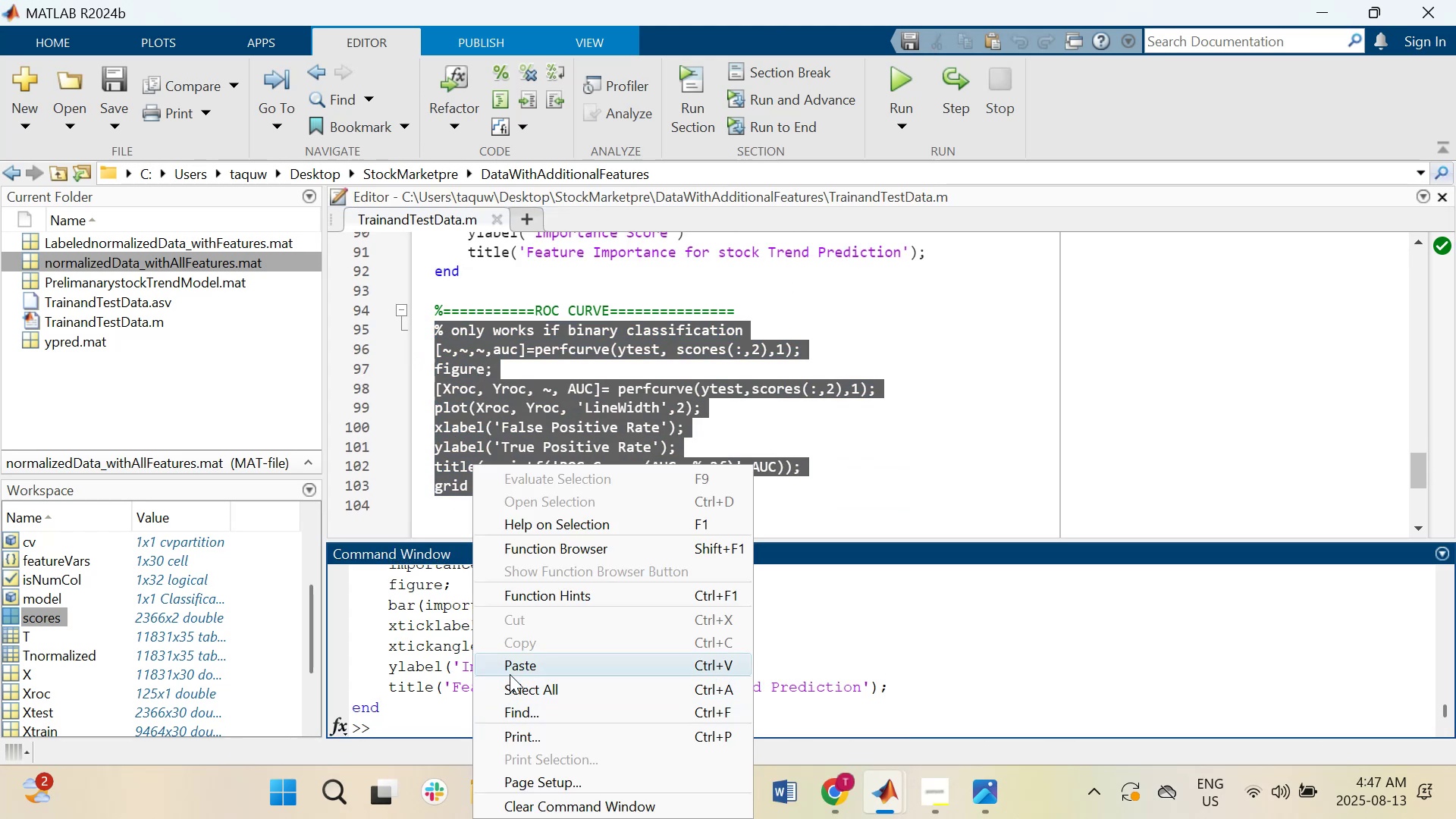 
left_click([513, 670])
 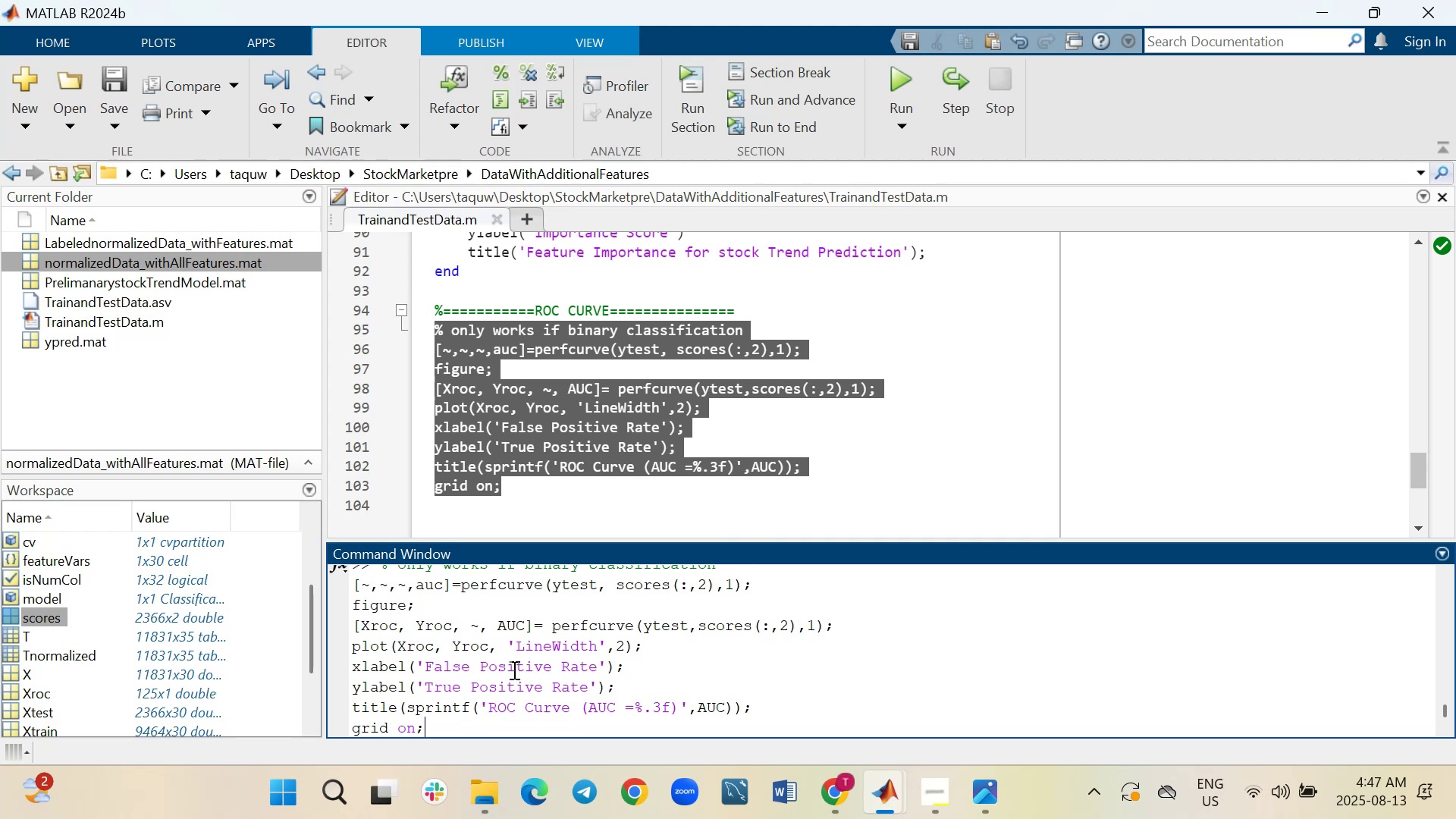 
key(Enter)
 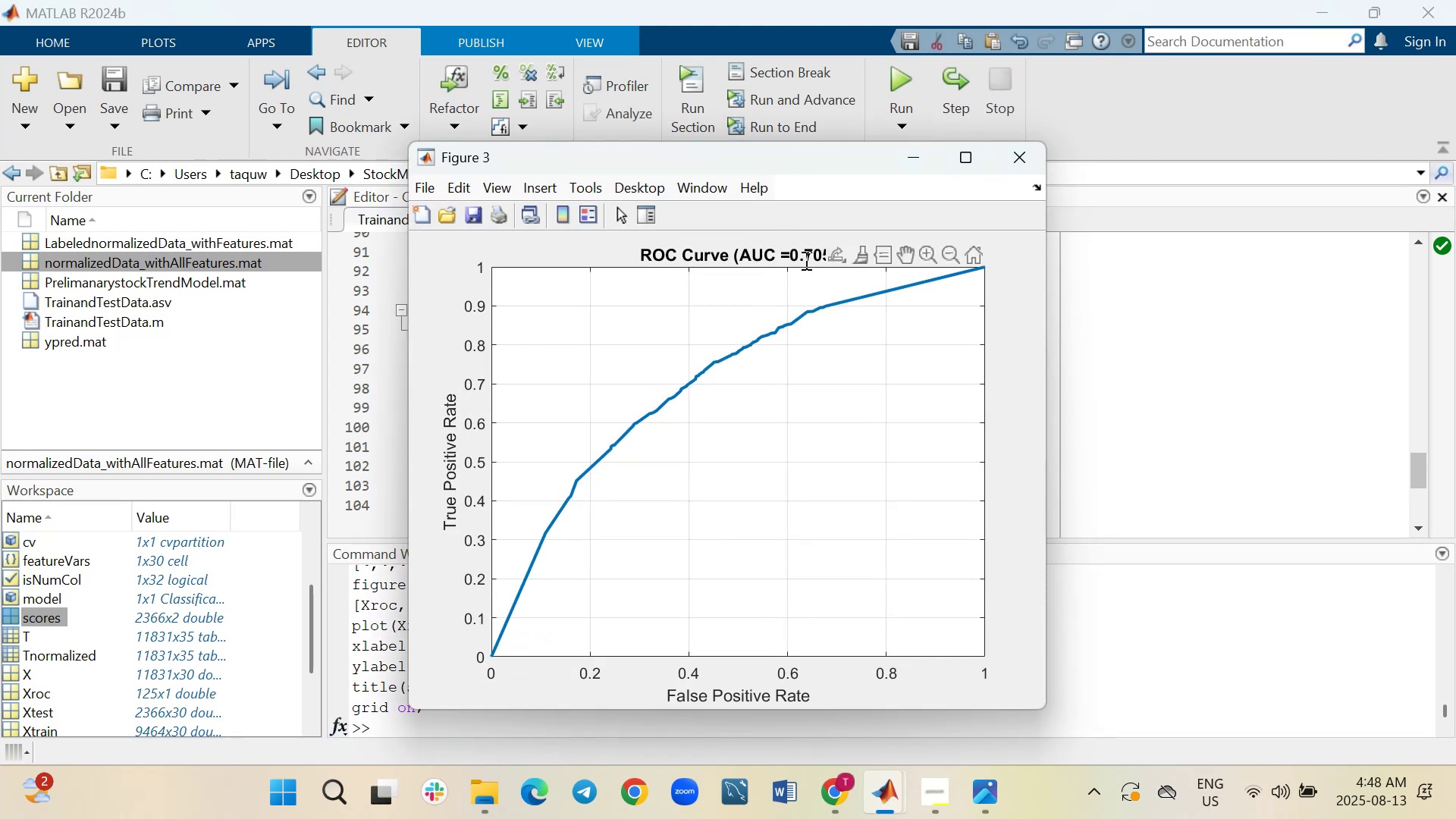 
wait(6.41)
 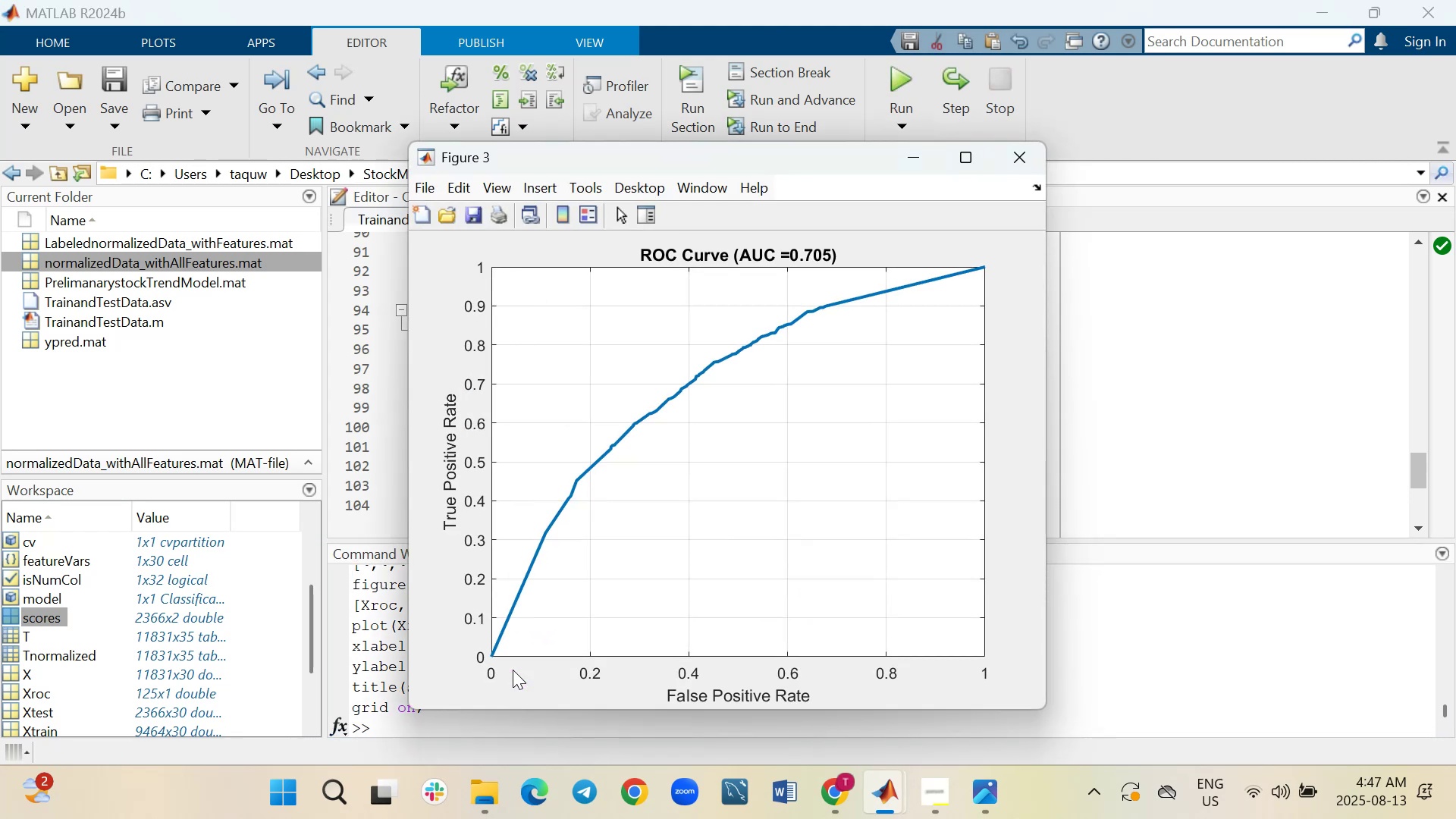 
left_click([915, 163])
 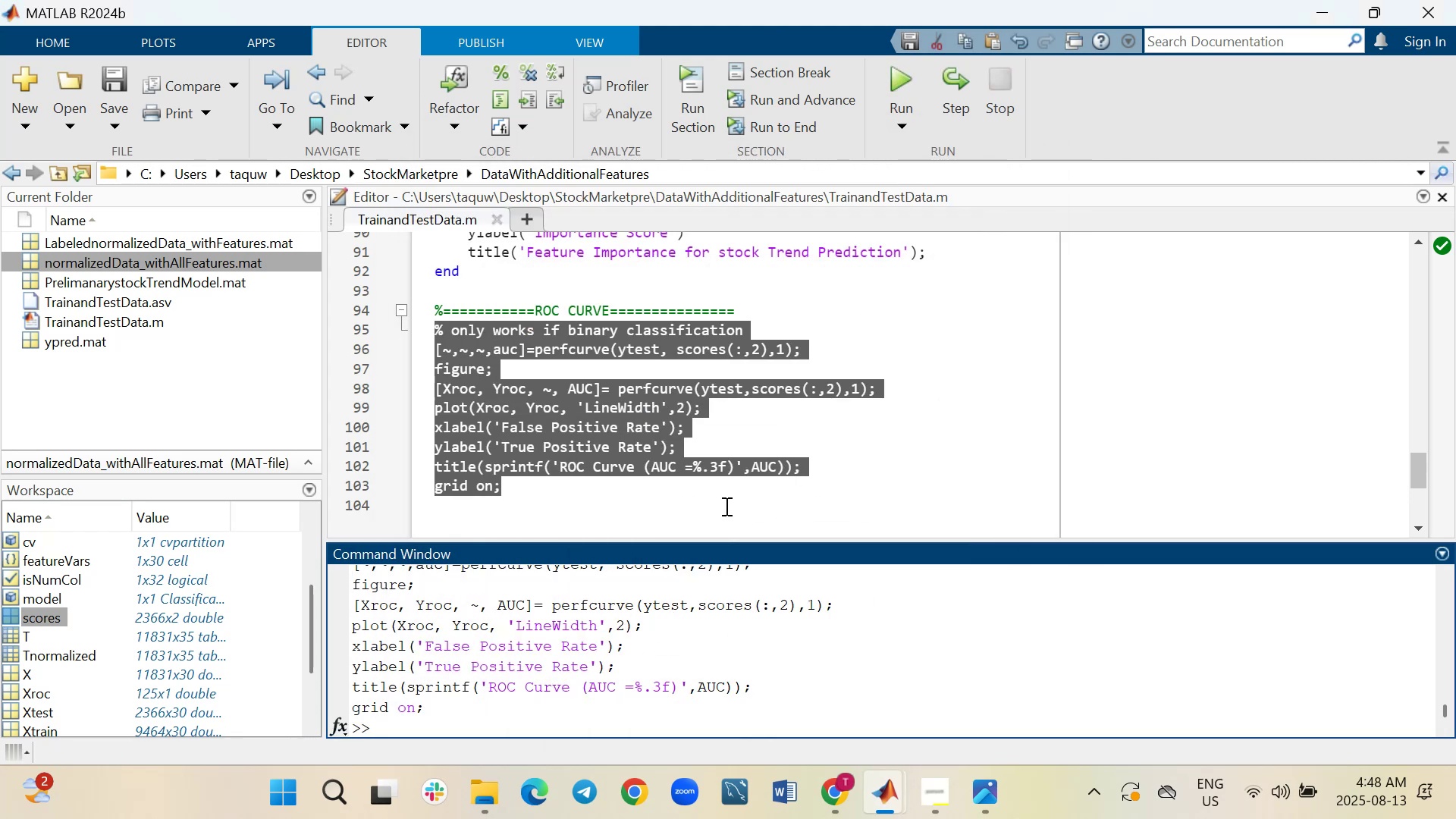 
left_click([725, 506])
 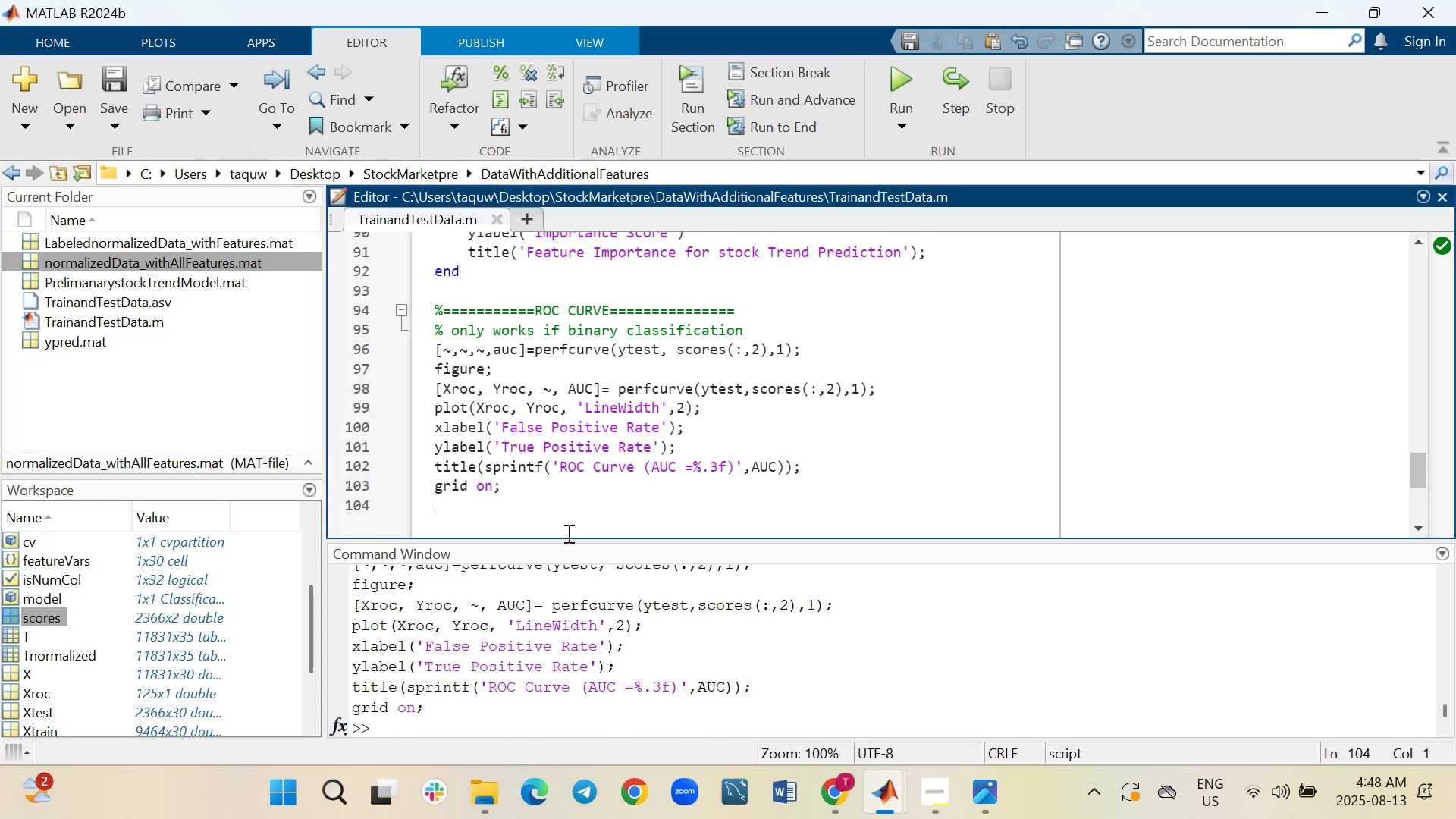 
wait(6.9)
 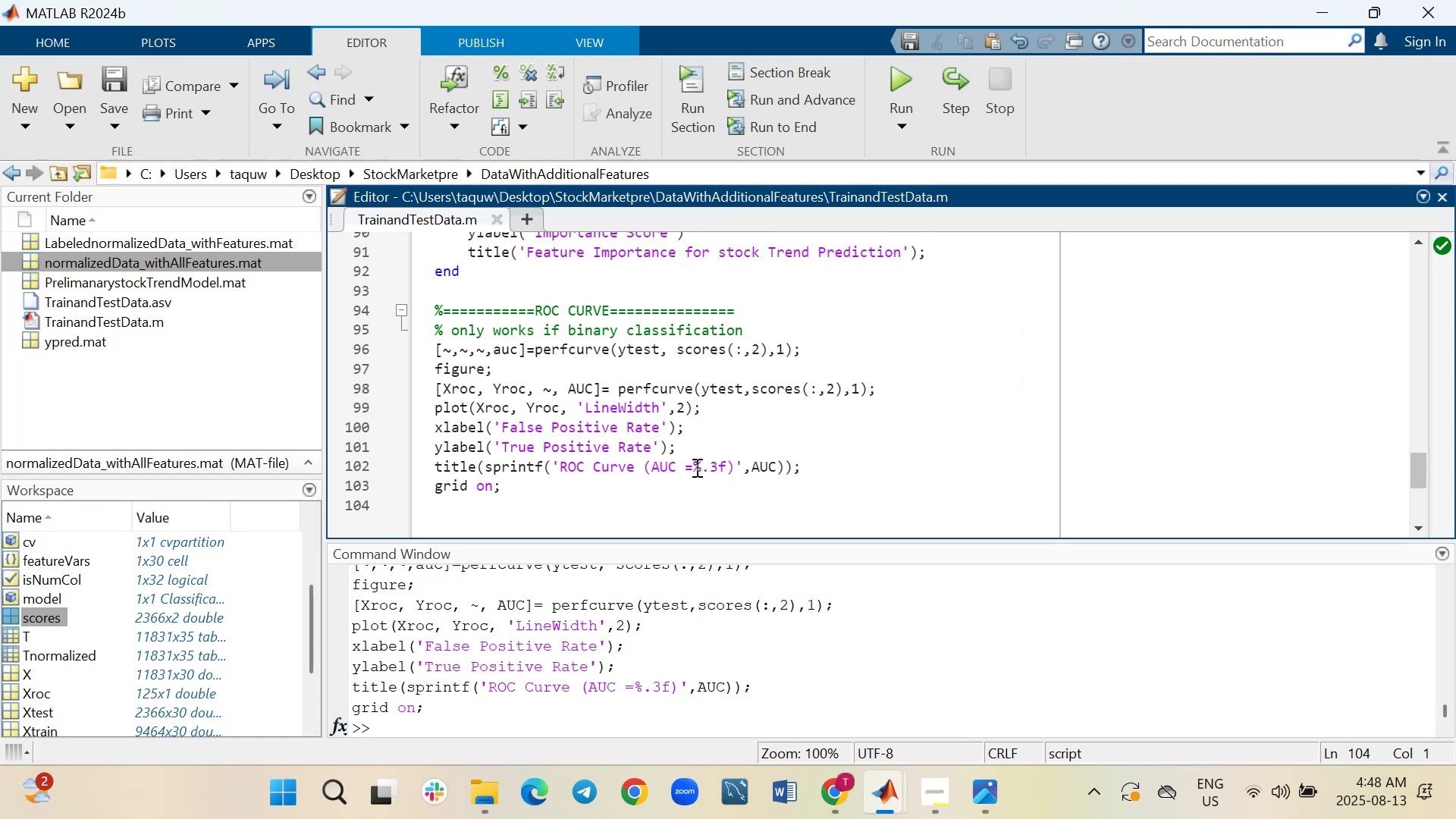 
scroll: coordinate [567, 533], scroll_direction: up, amount: 4.0
 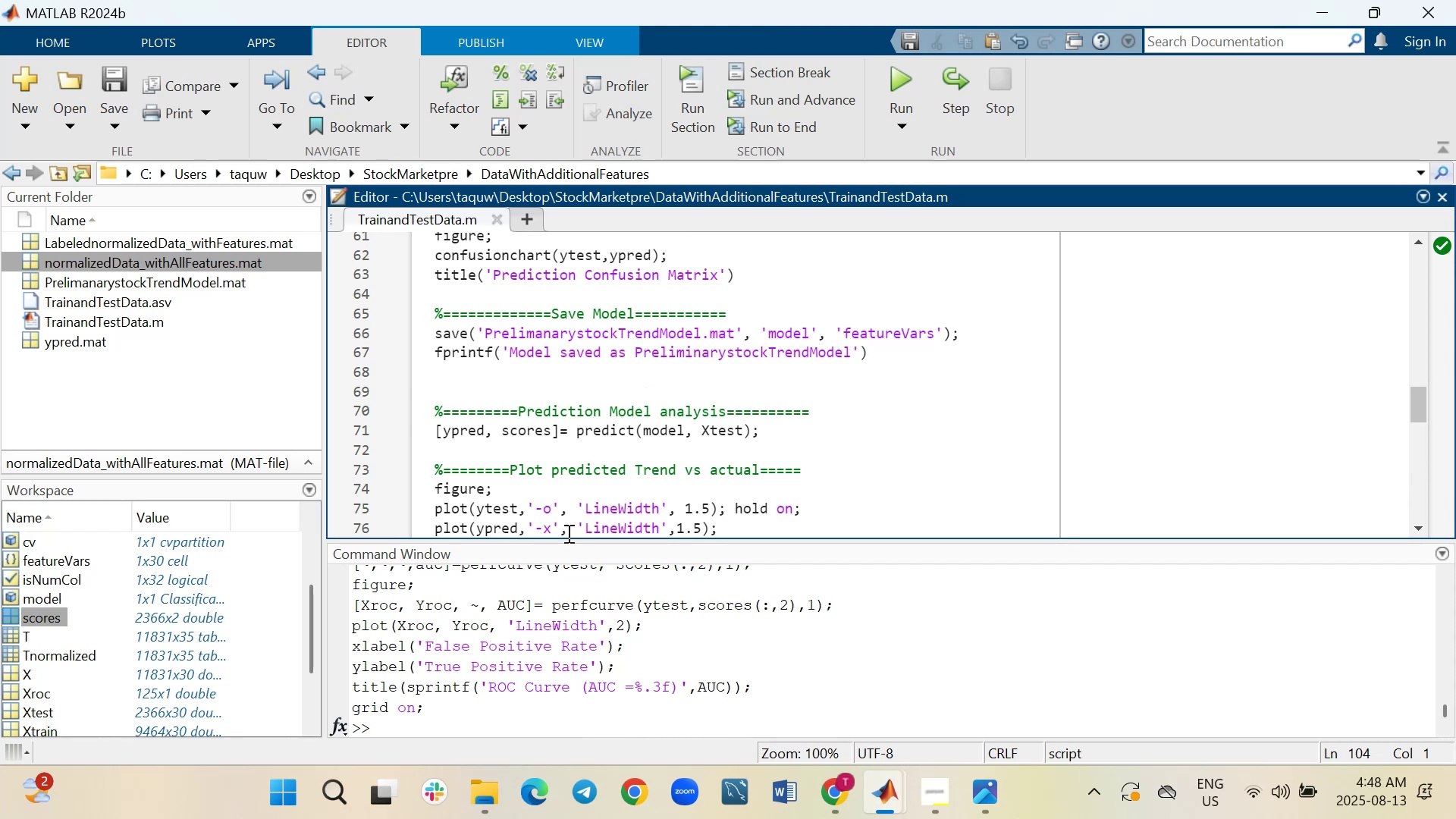 
scroll: coordinate [567, 533], scroll_direction: down, amount: 3.0
 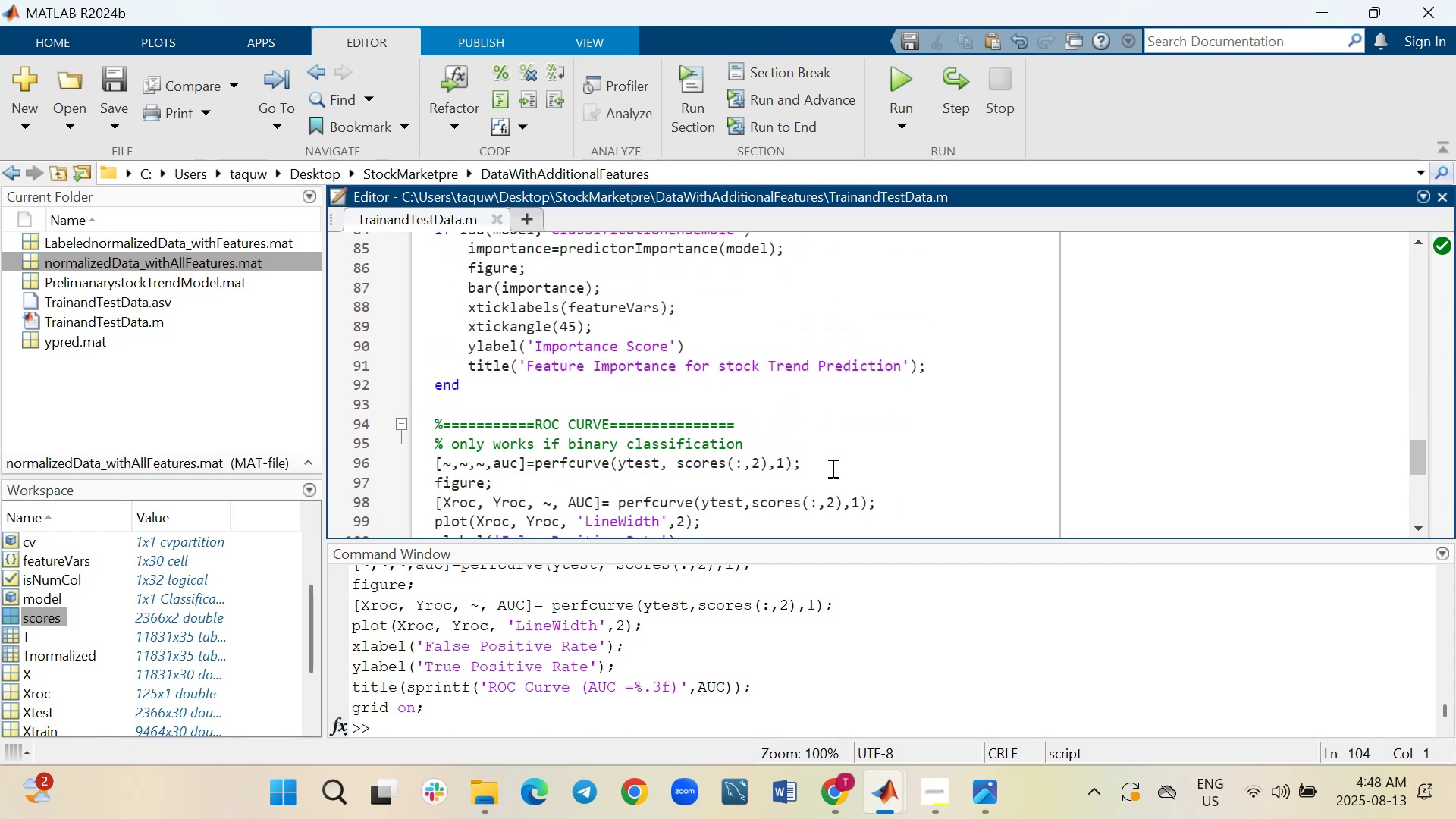 
left_click([831, 465])
 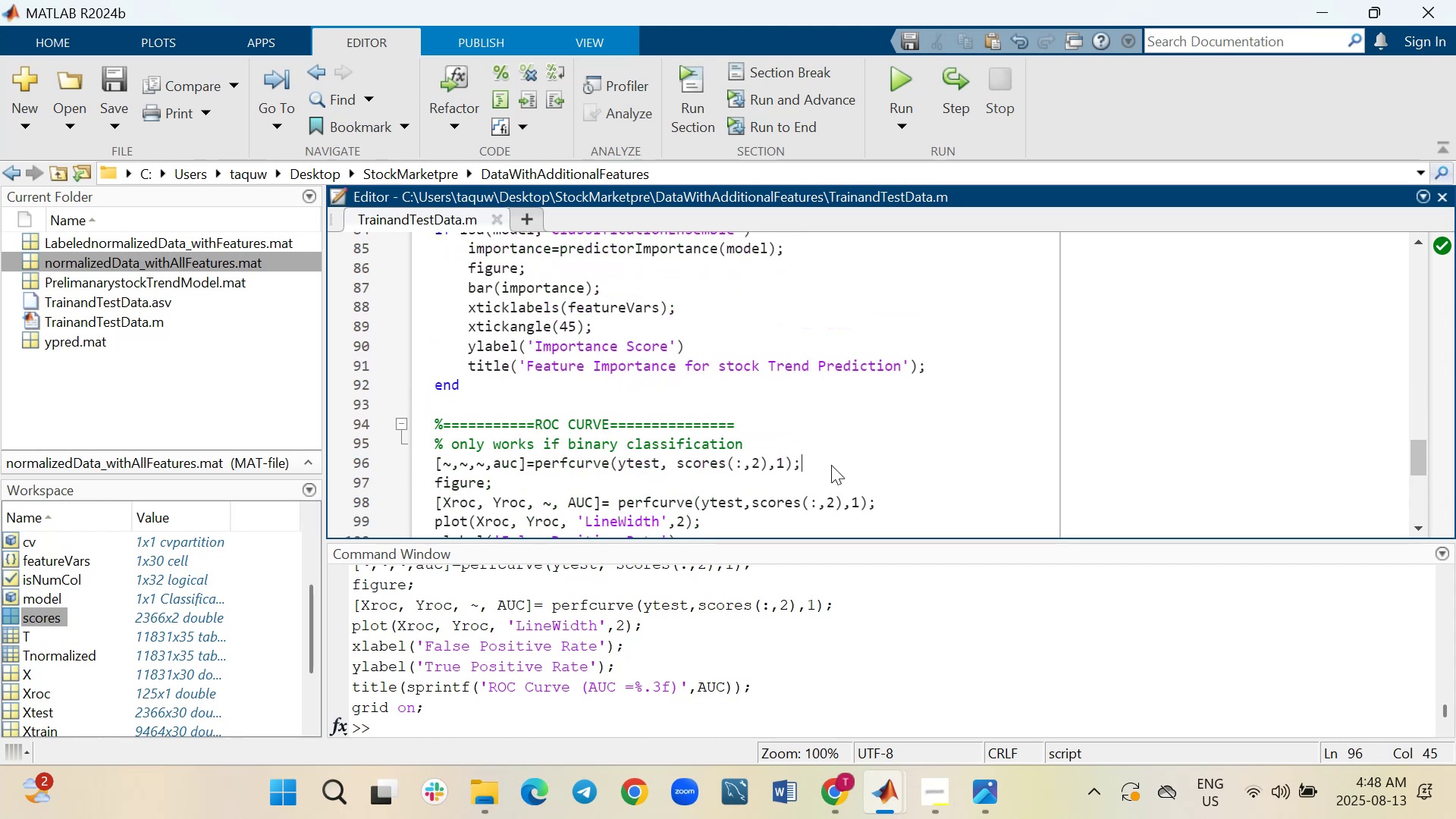 
key(Control+F)
 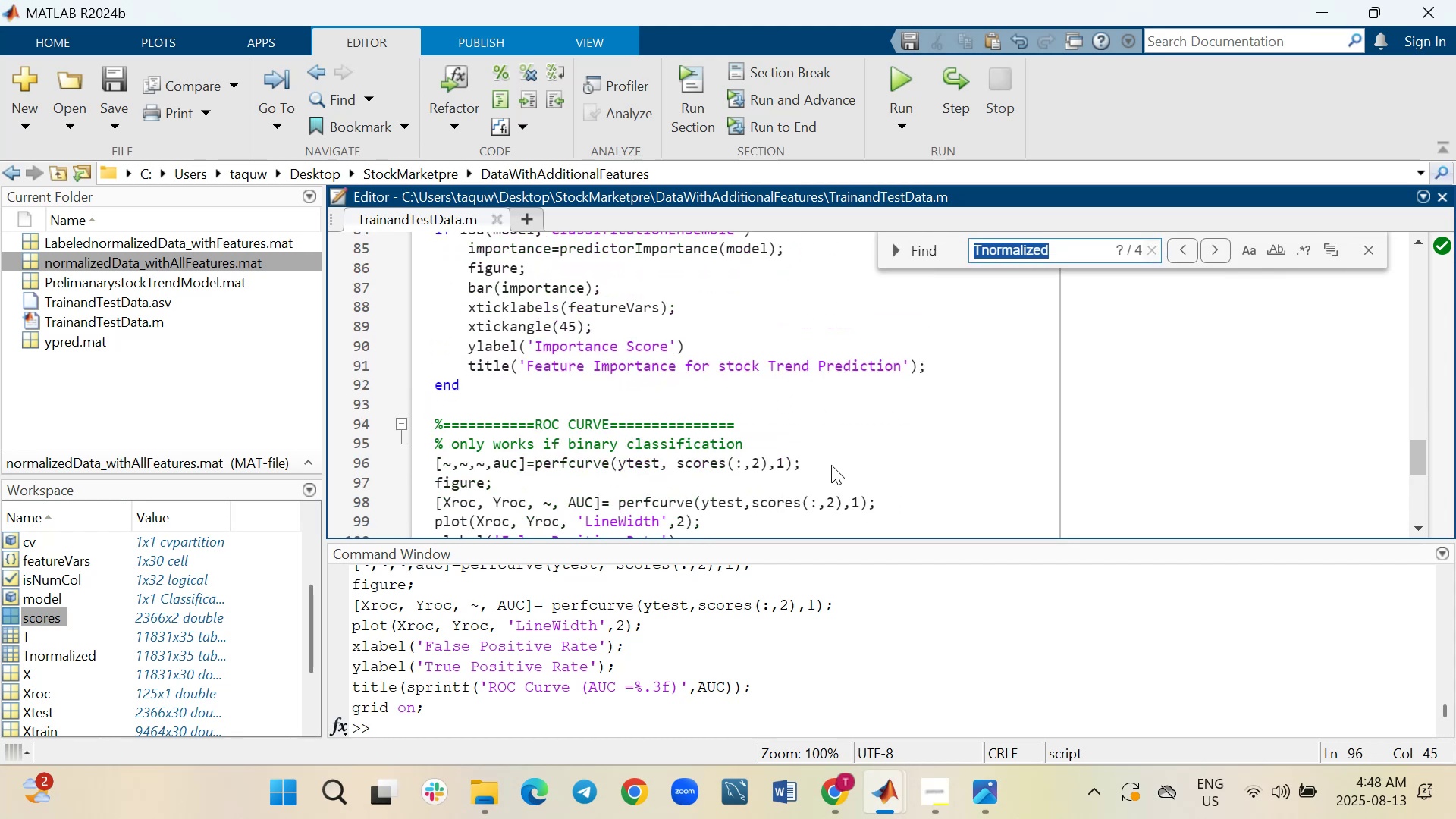 
key(Shift+A)
 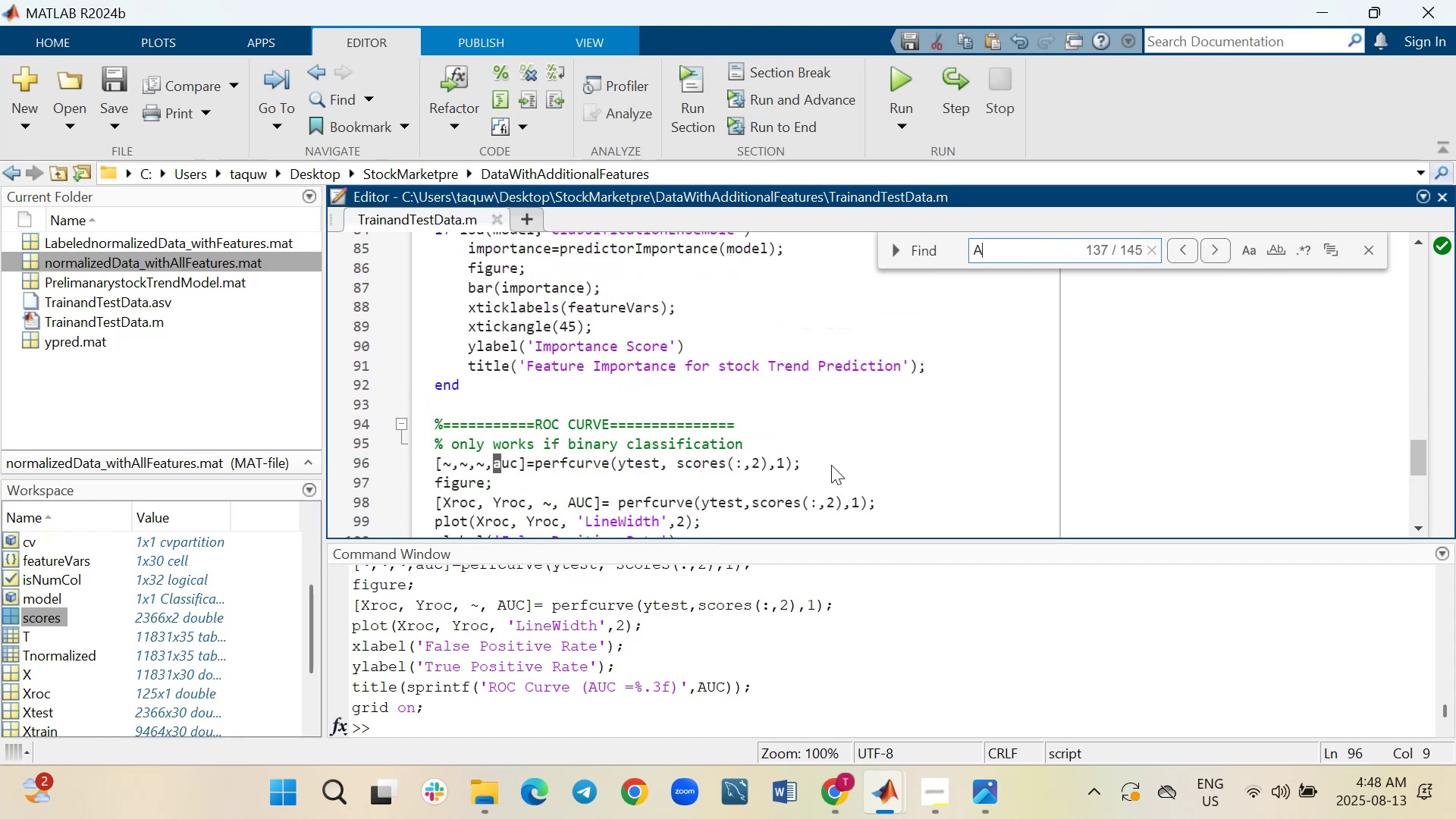 
type(UC)
 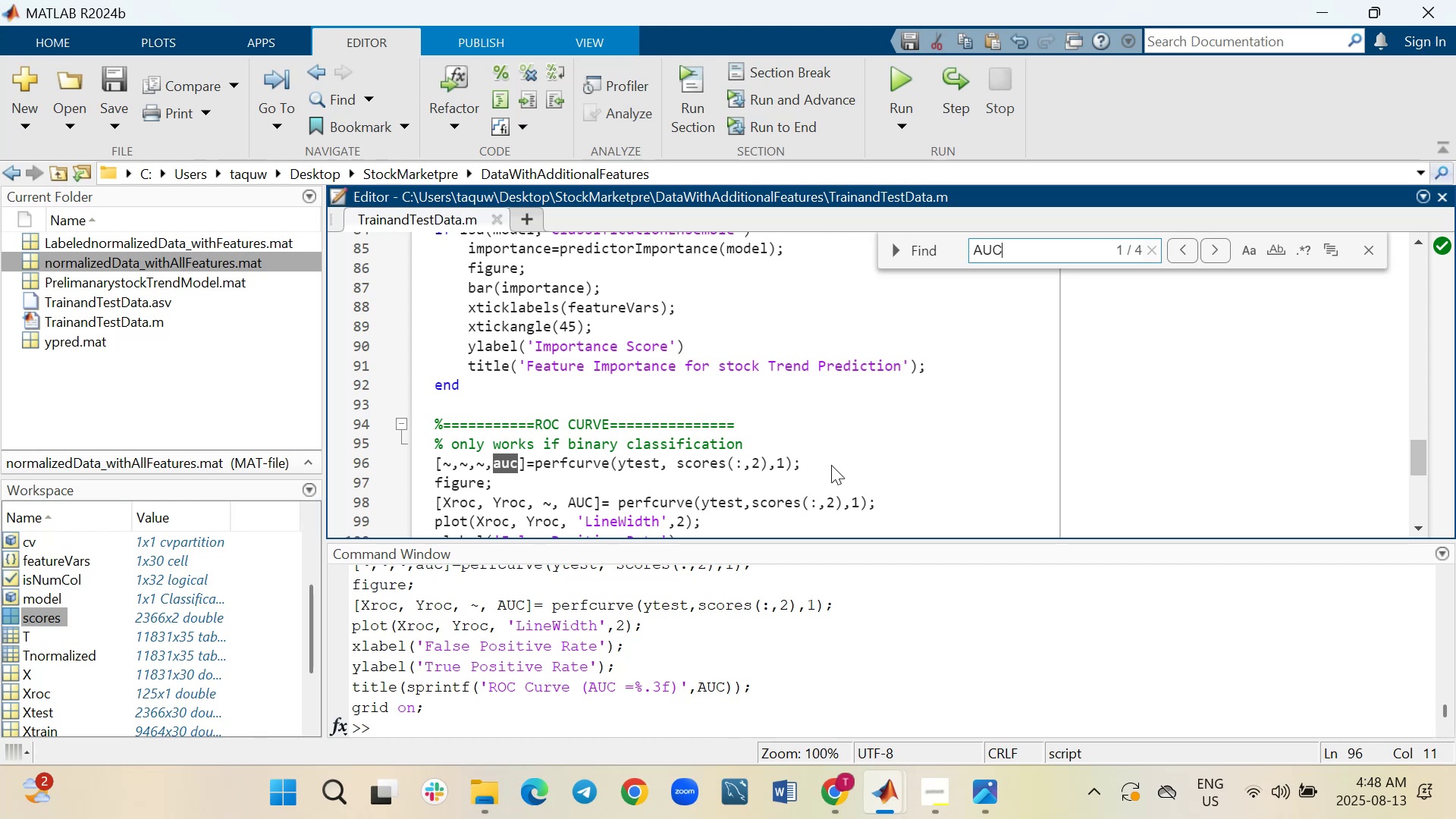 
wait(17.41)
 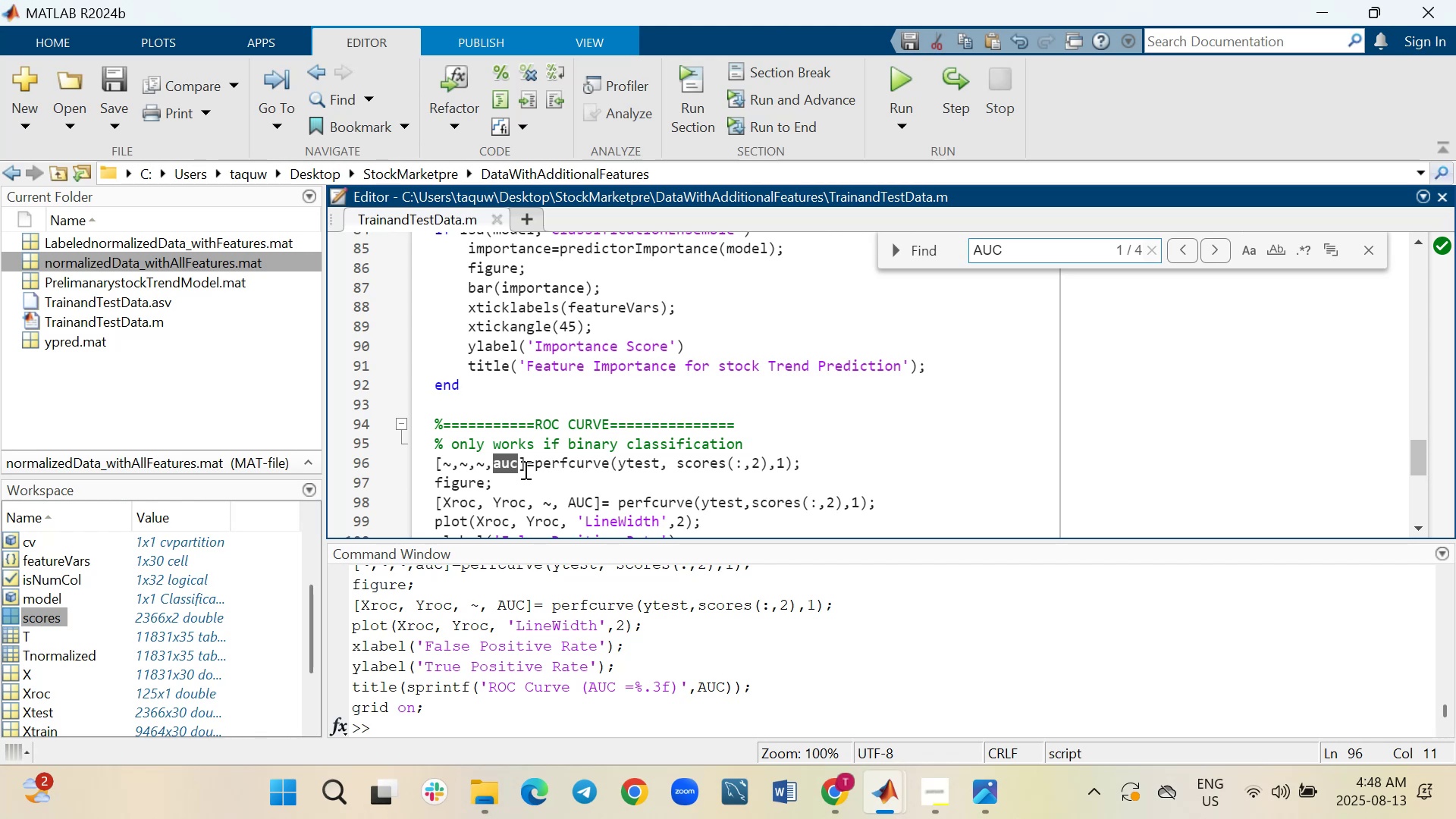 
left_click([1213, 253])
 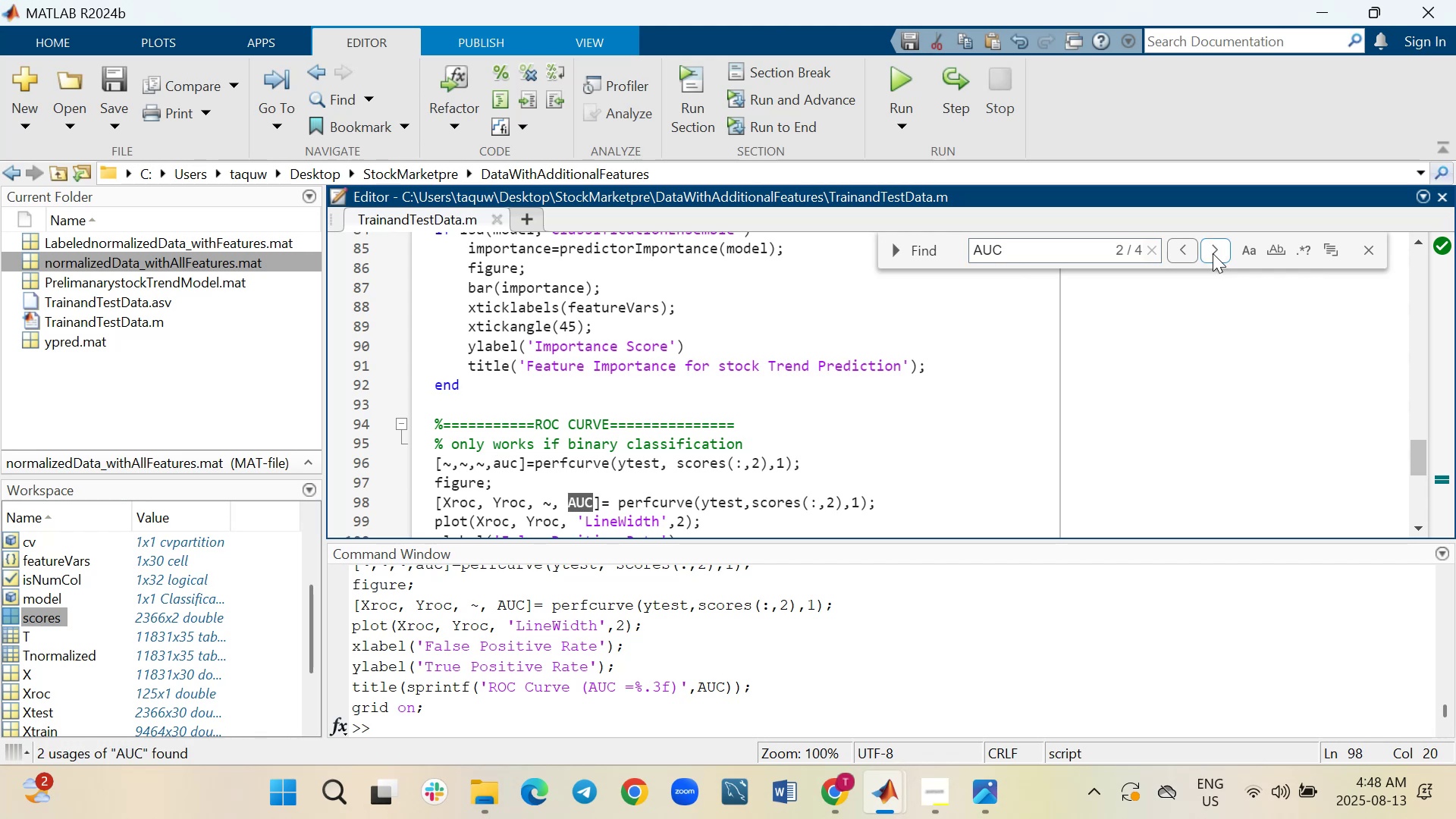 
wait(5.35)
 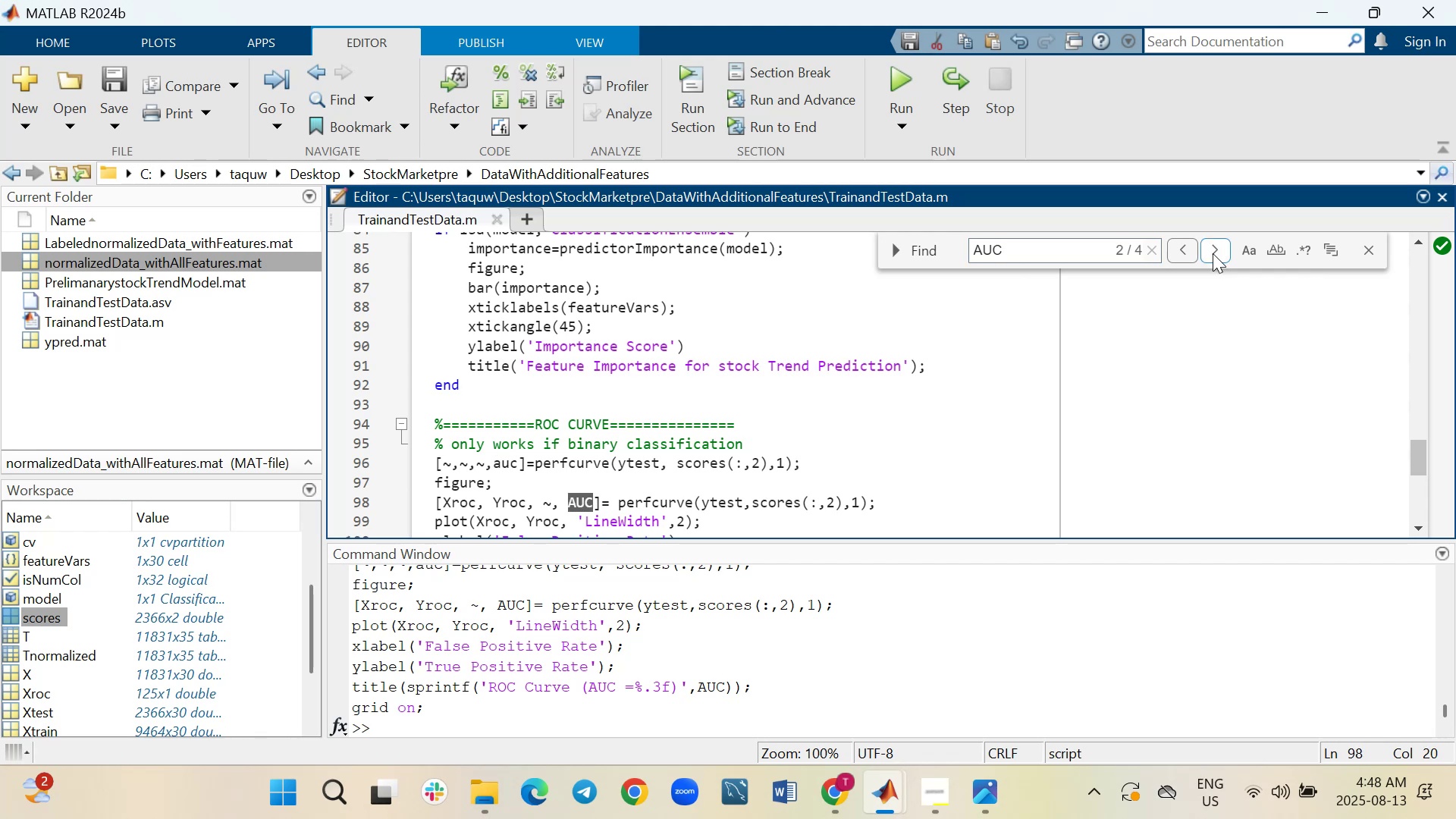 
left_click([1213, 253])
 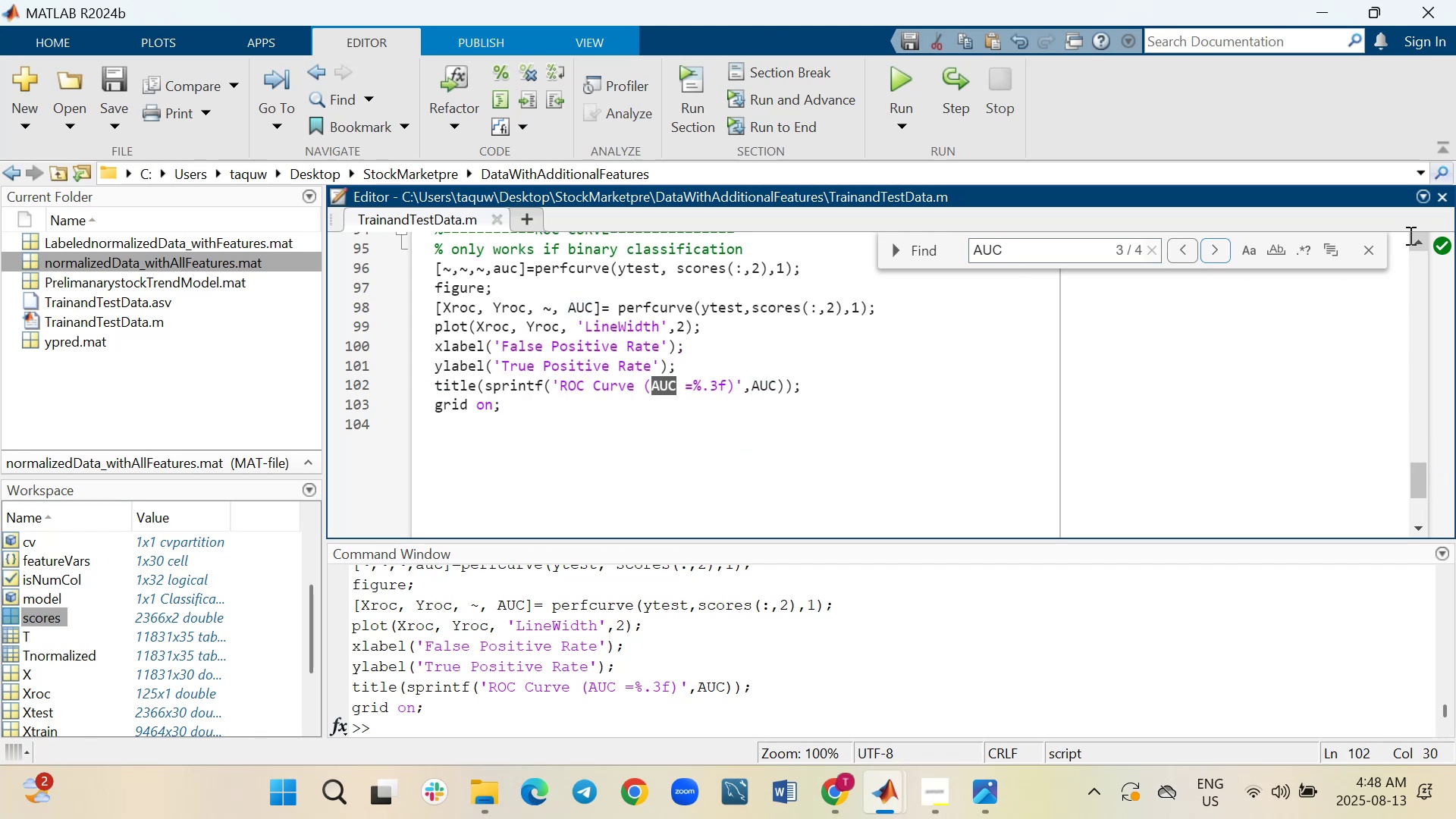 
left_click([1370, 255])
 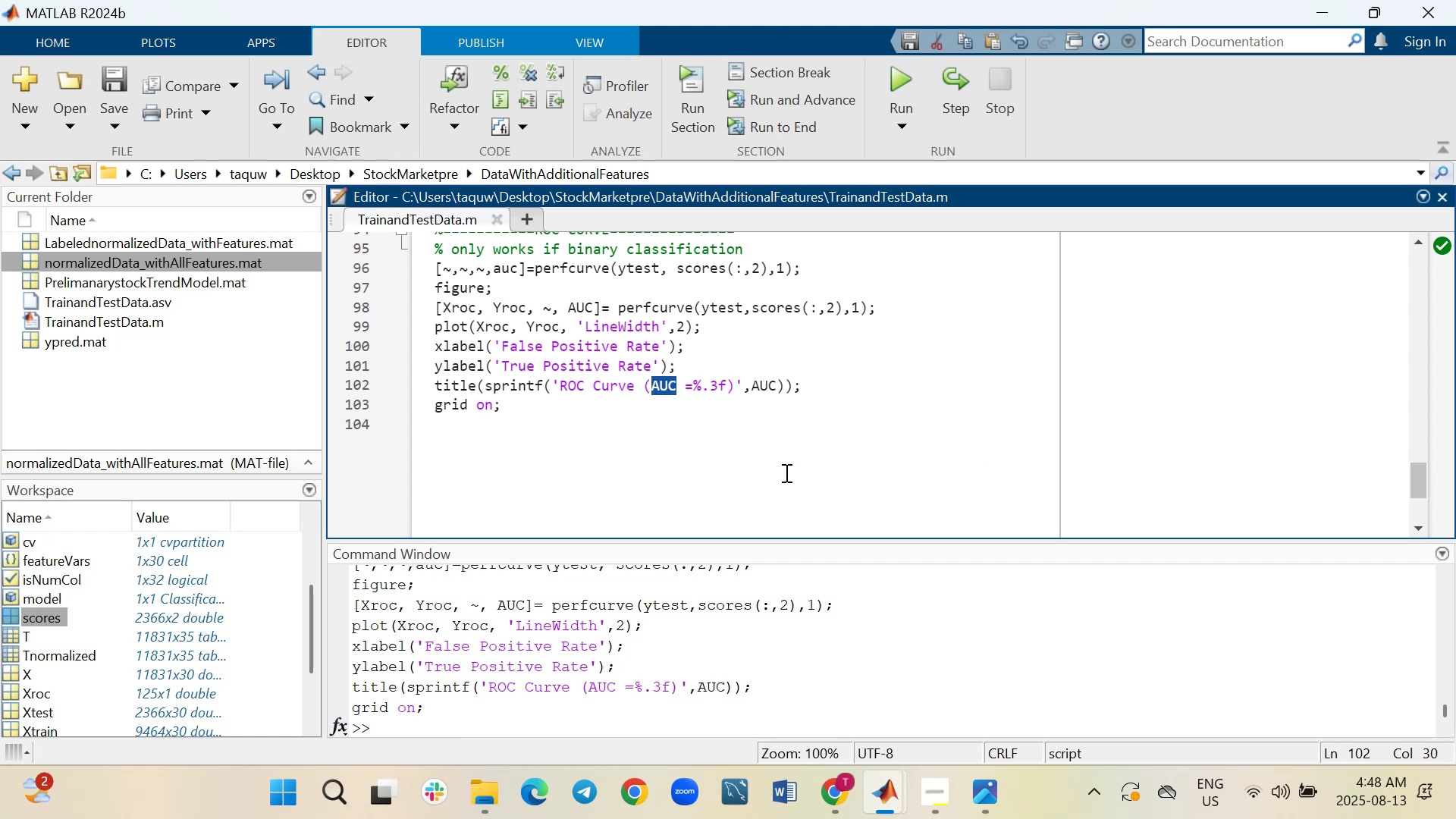 
left_click([785, 472])
 